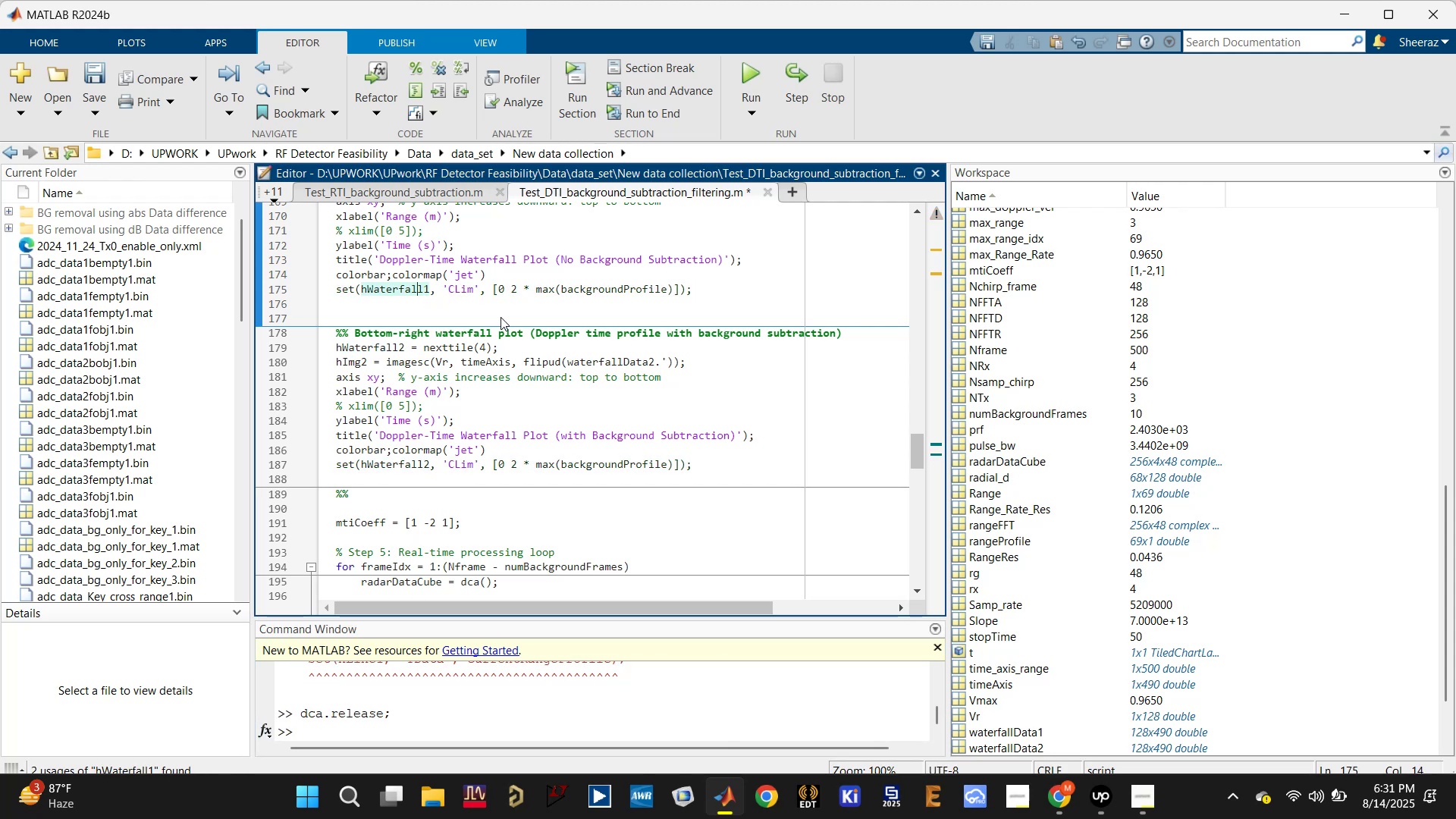 
key(Control+S)
 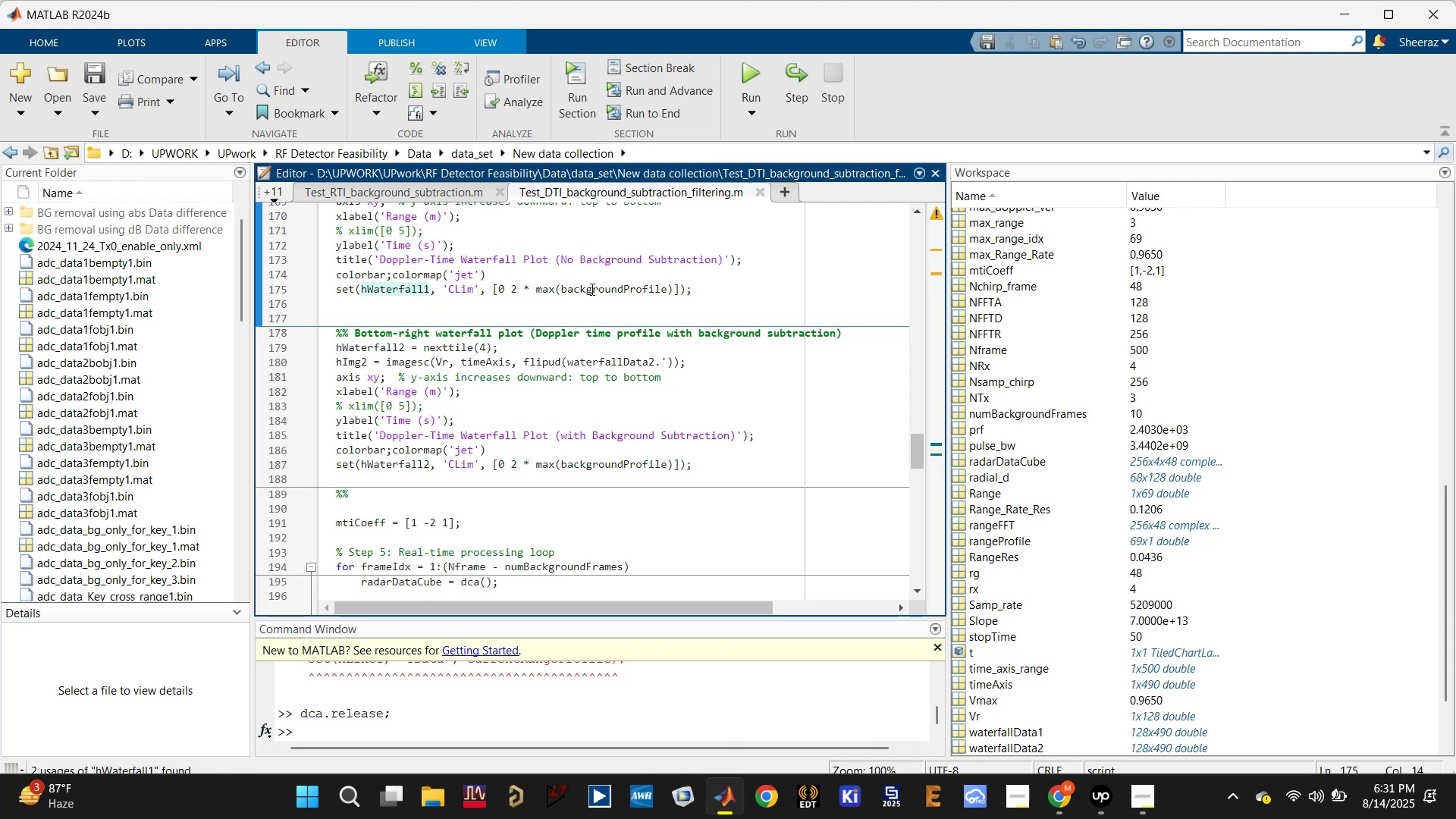 
left_click([591, 288])
 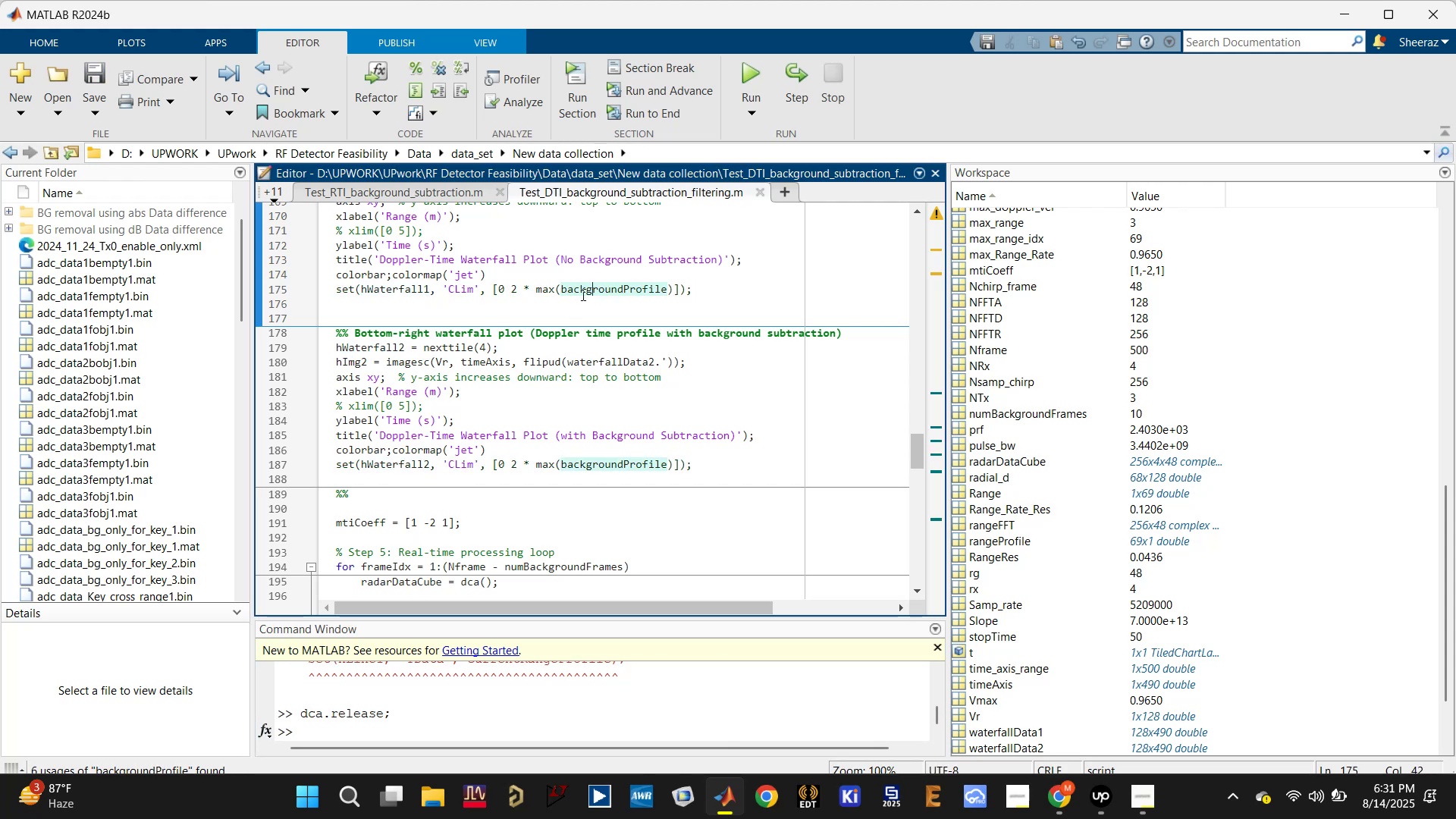 
scroll: coordinate [557, 313], scroll_direction: up, amount: 1.0
 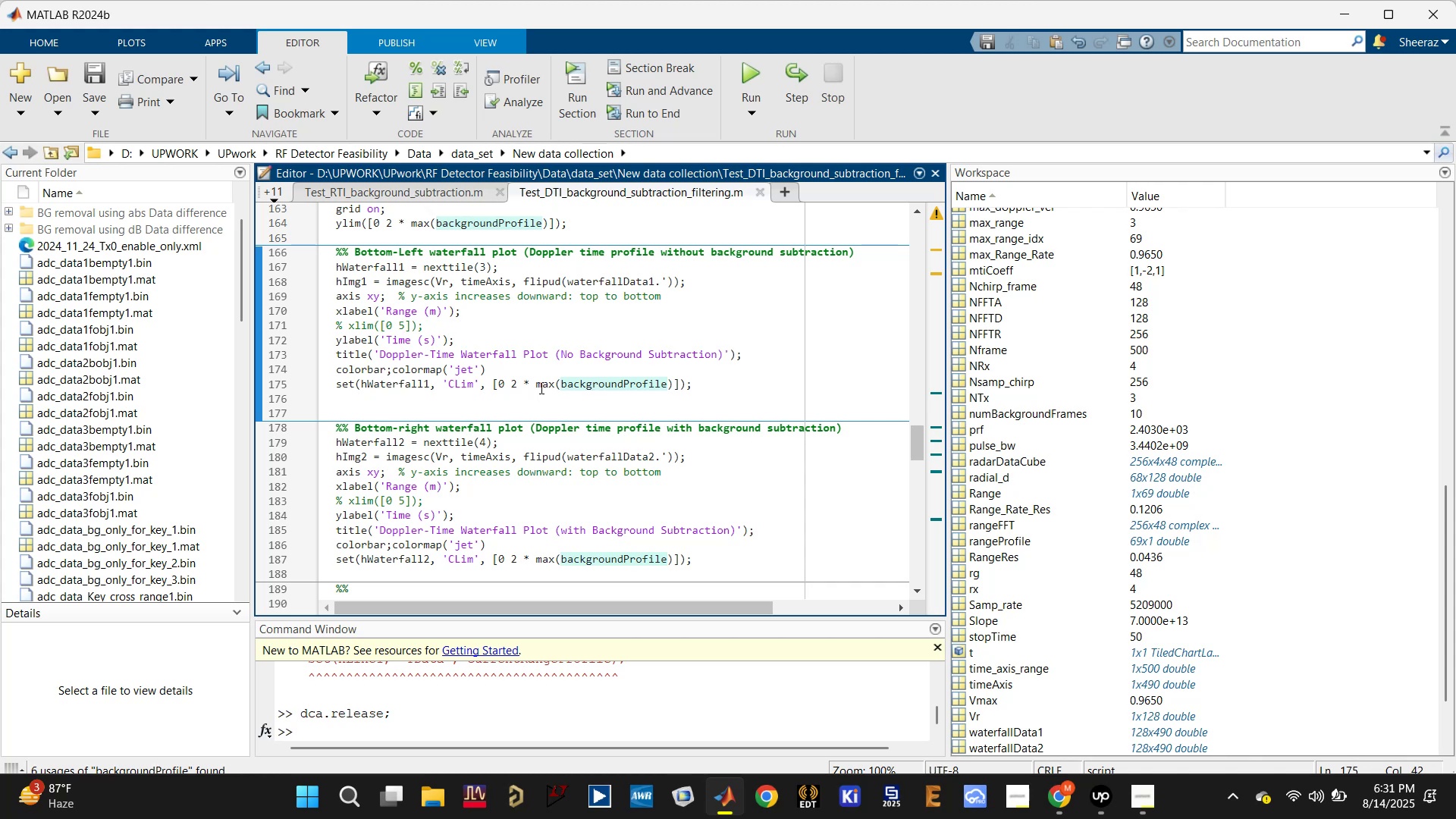 
left_click([538, 384])
 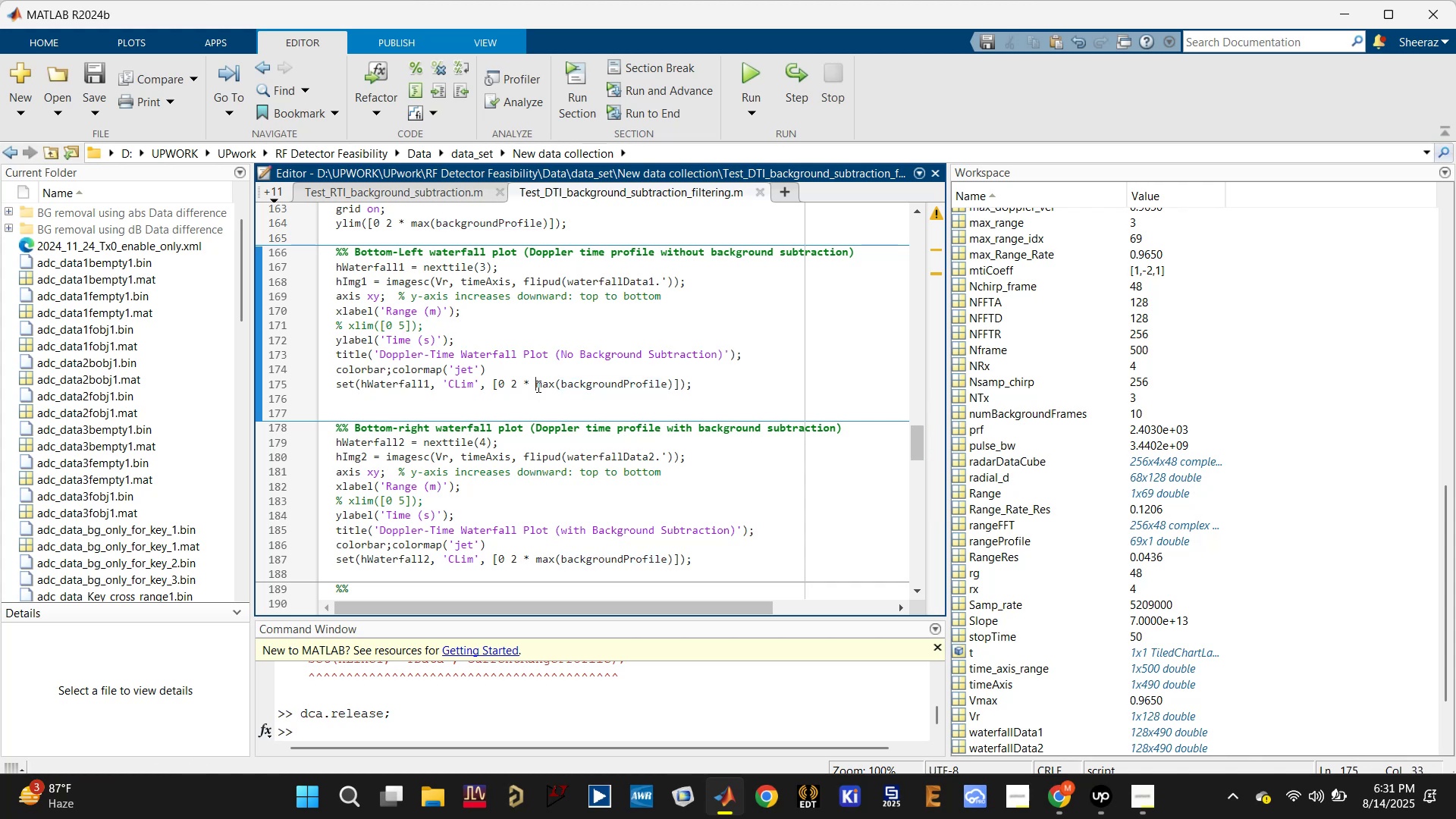 
type(db()
 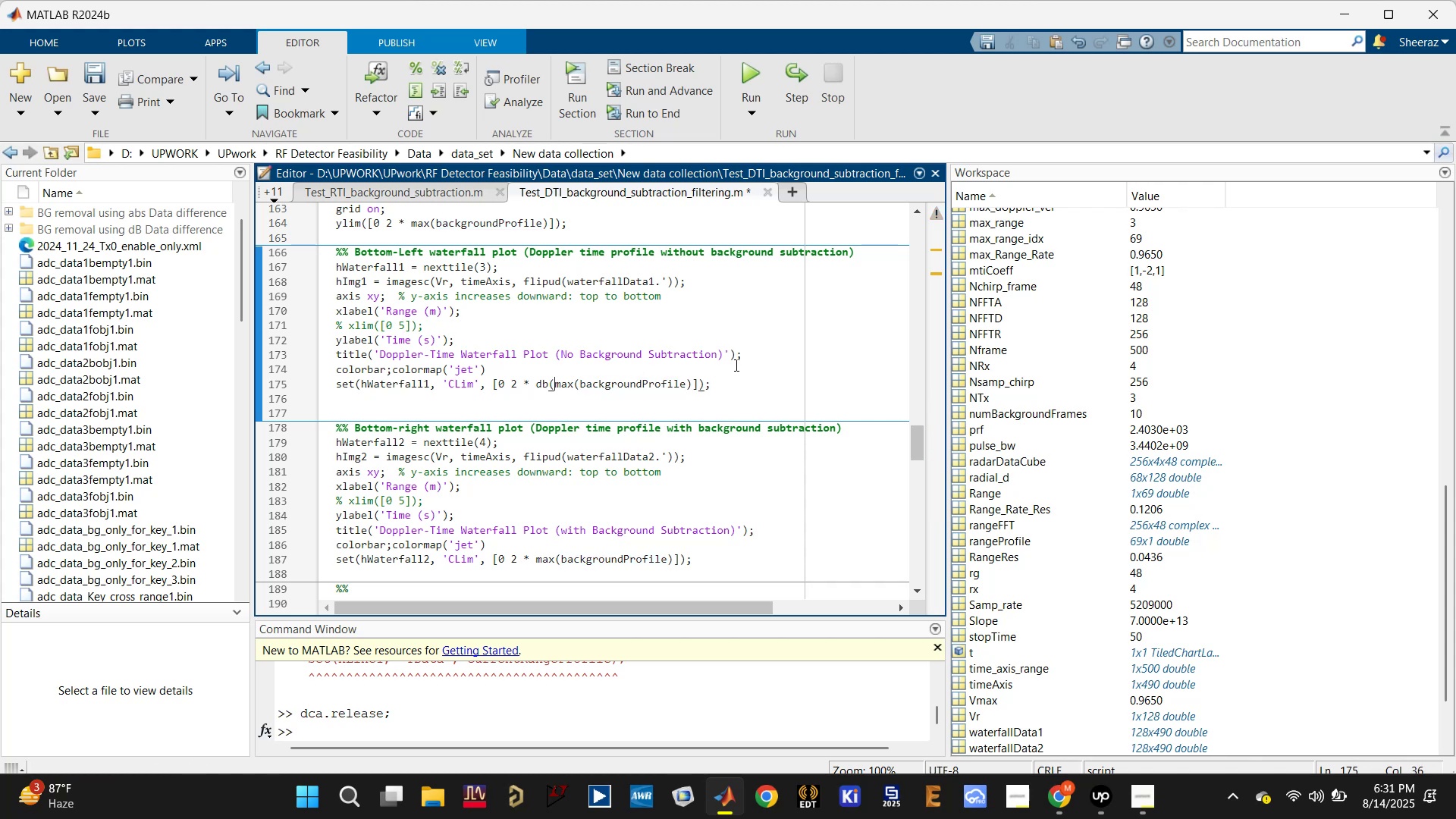 
left_click([690, 384])
 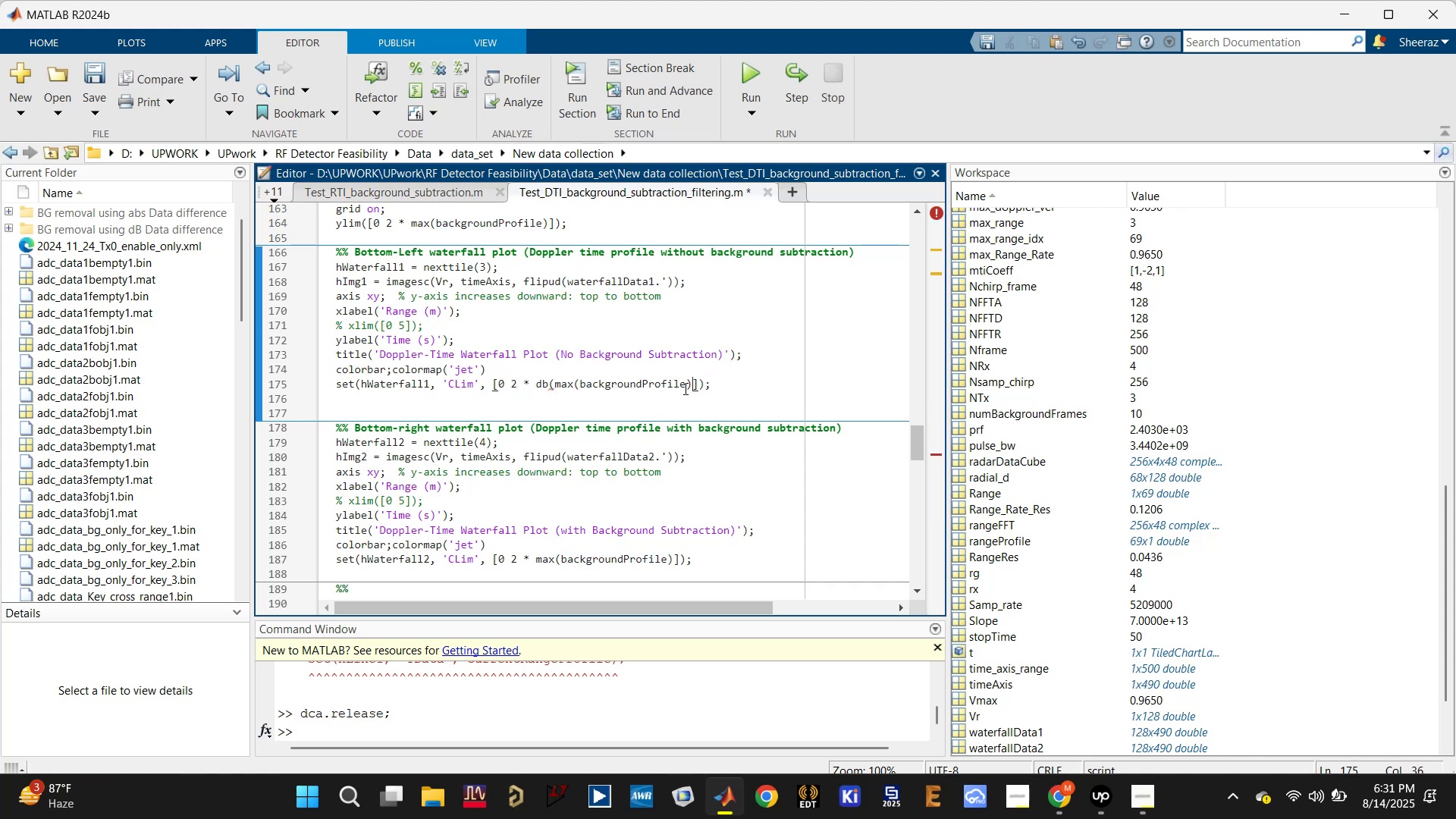 
key(Shift+0)
 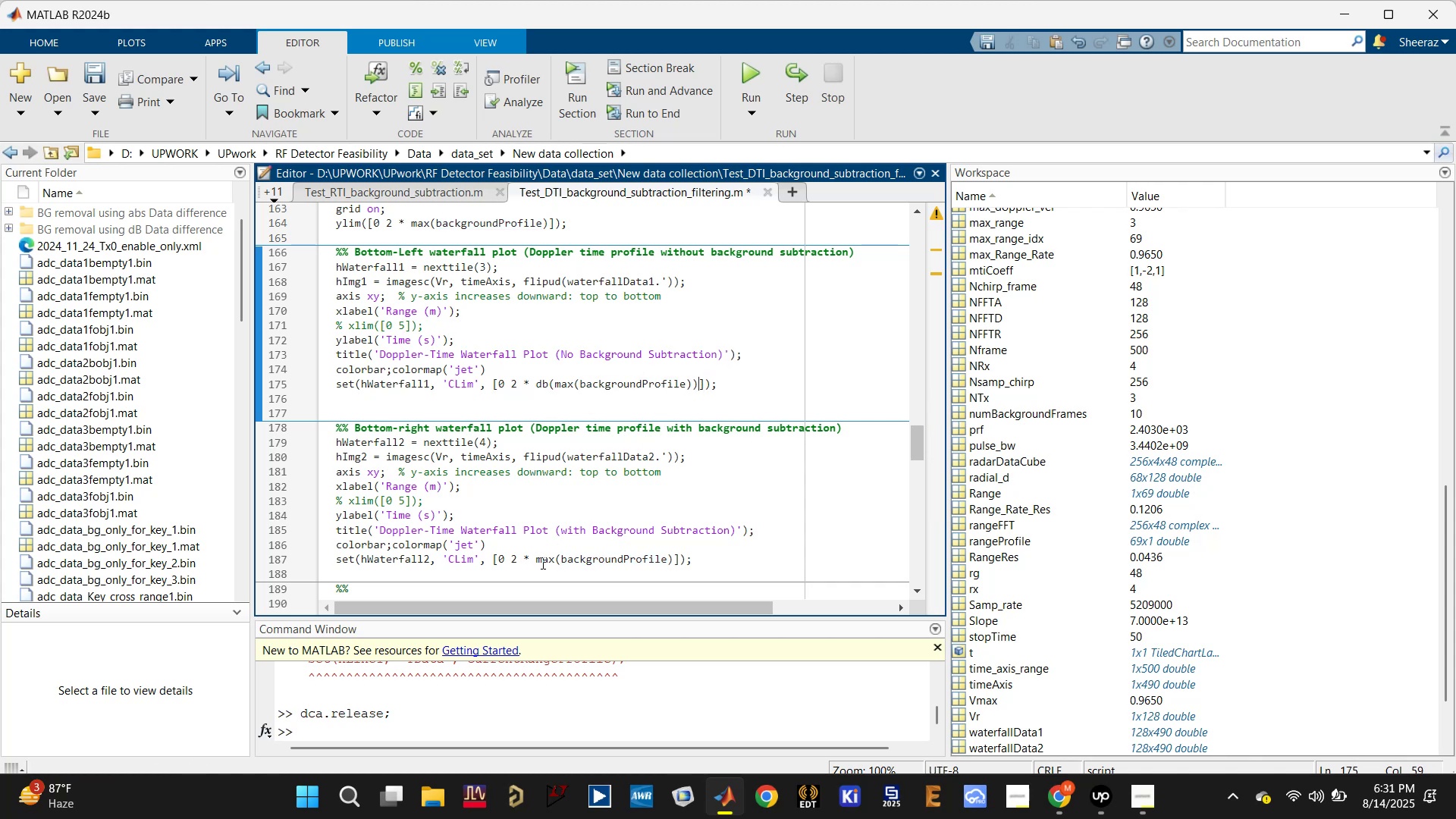 
left_click([536, 560])
 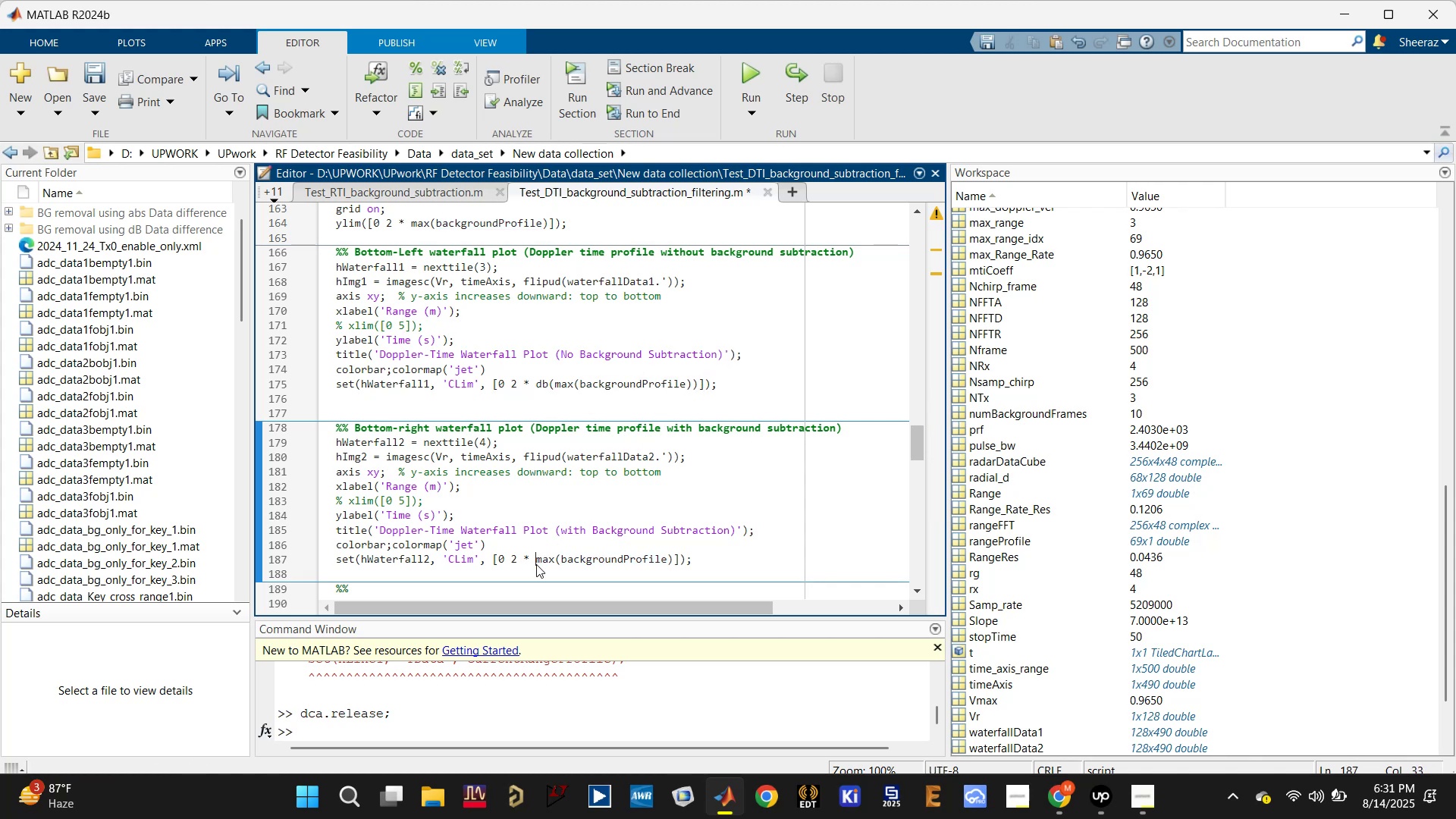 
type(db()
 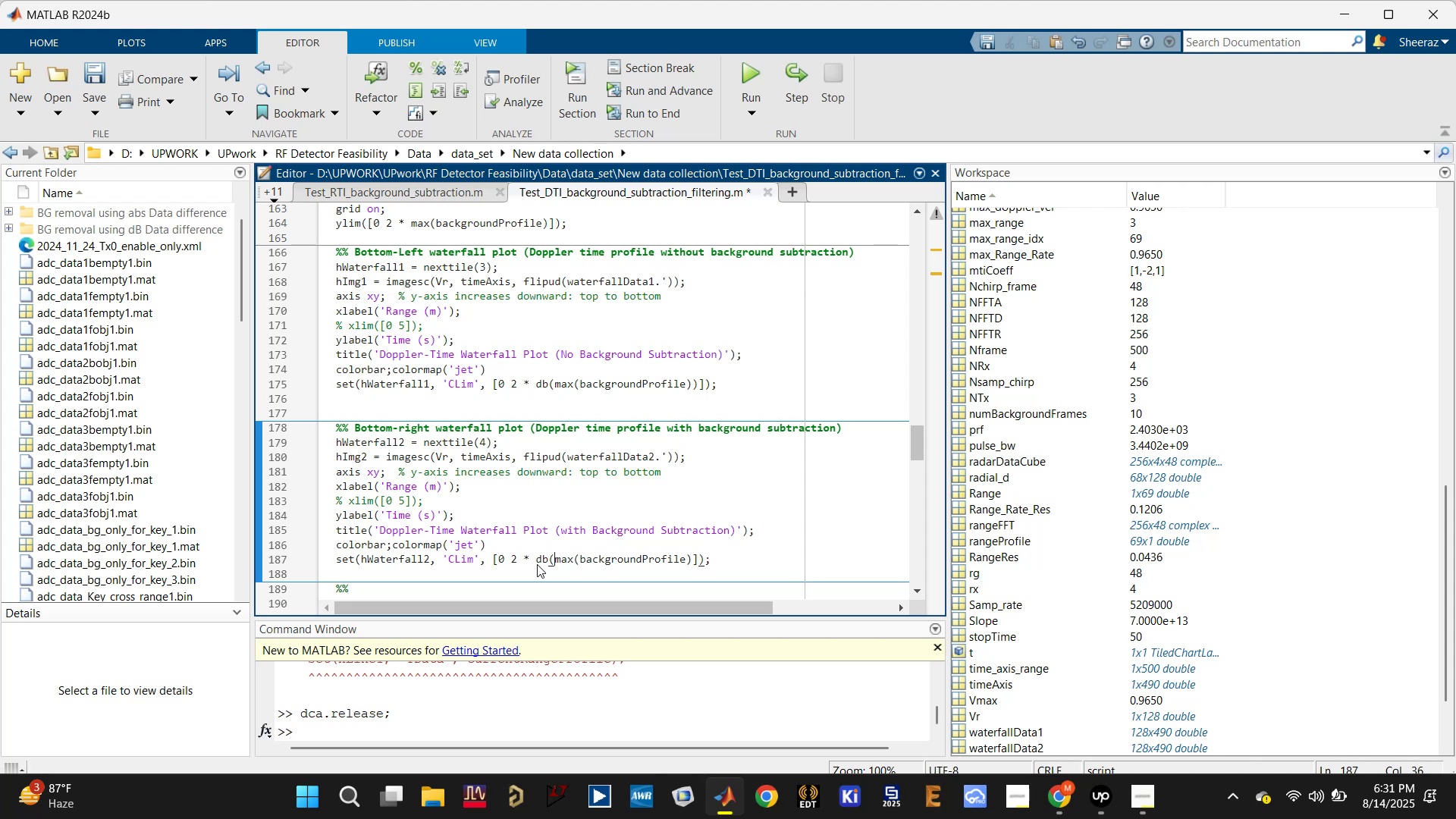 
left_click([689, 566])
 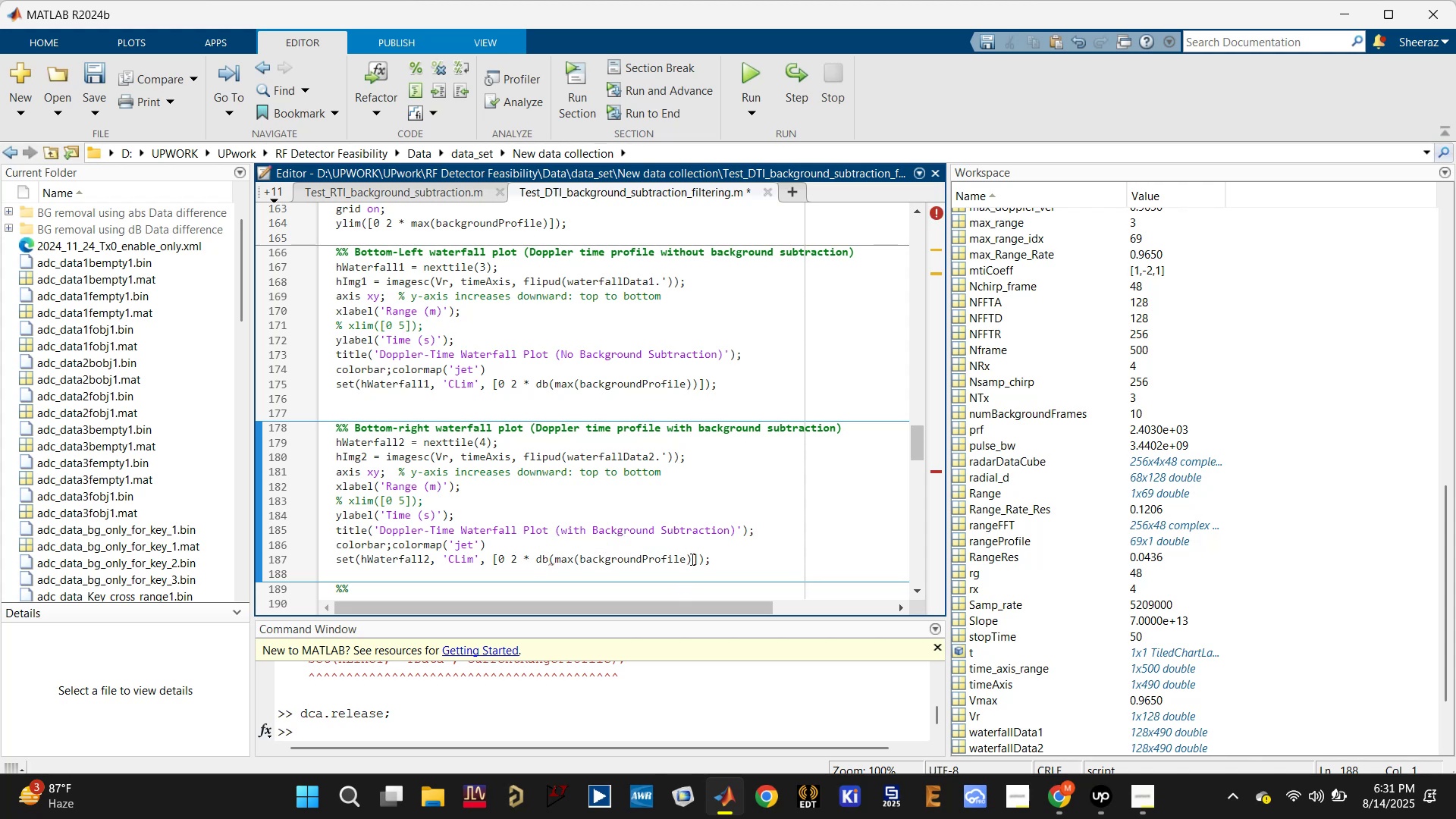 
left_click([690, 559])
 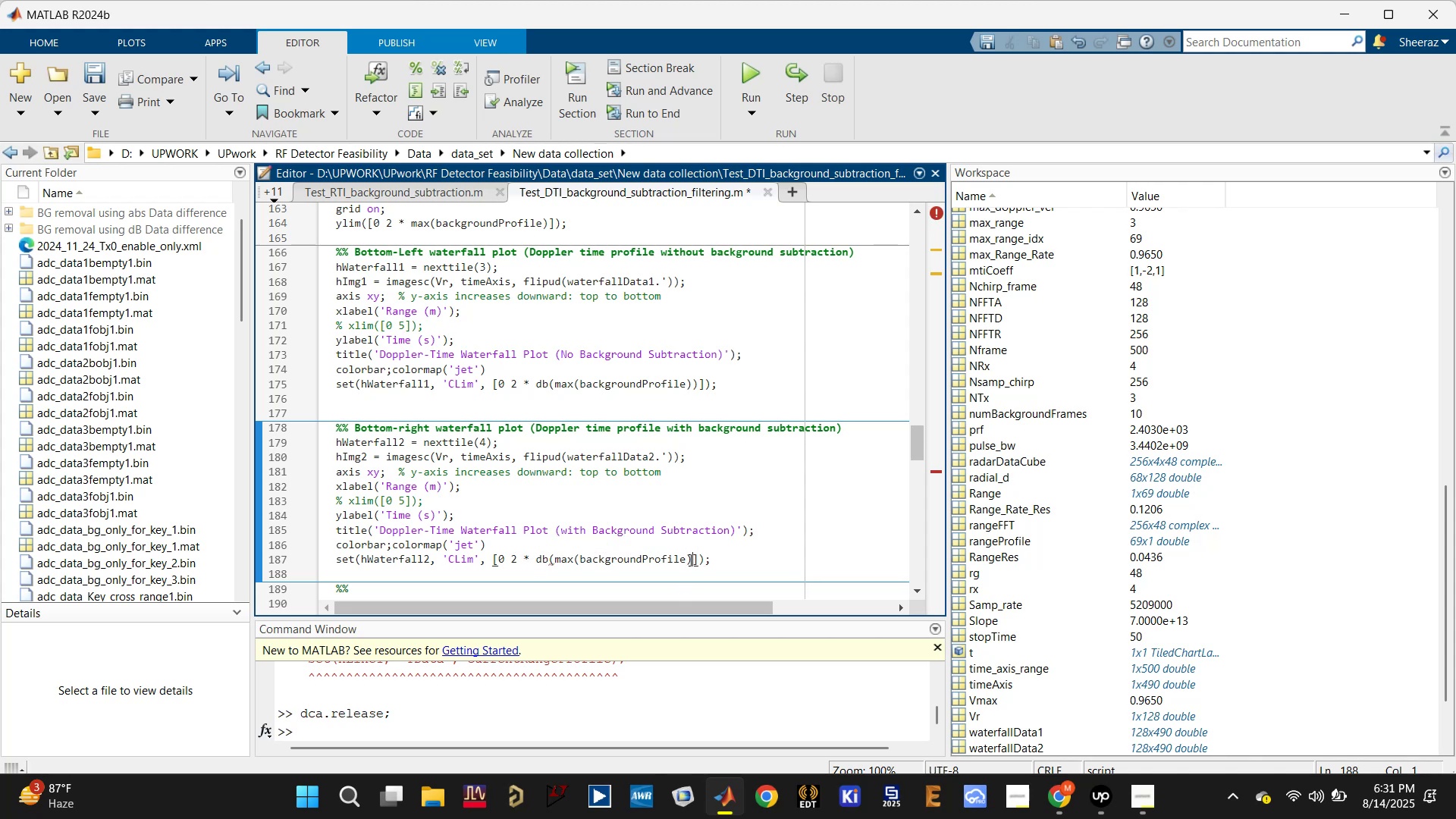 
key(Shift+0)
 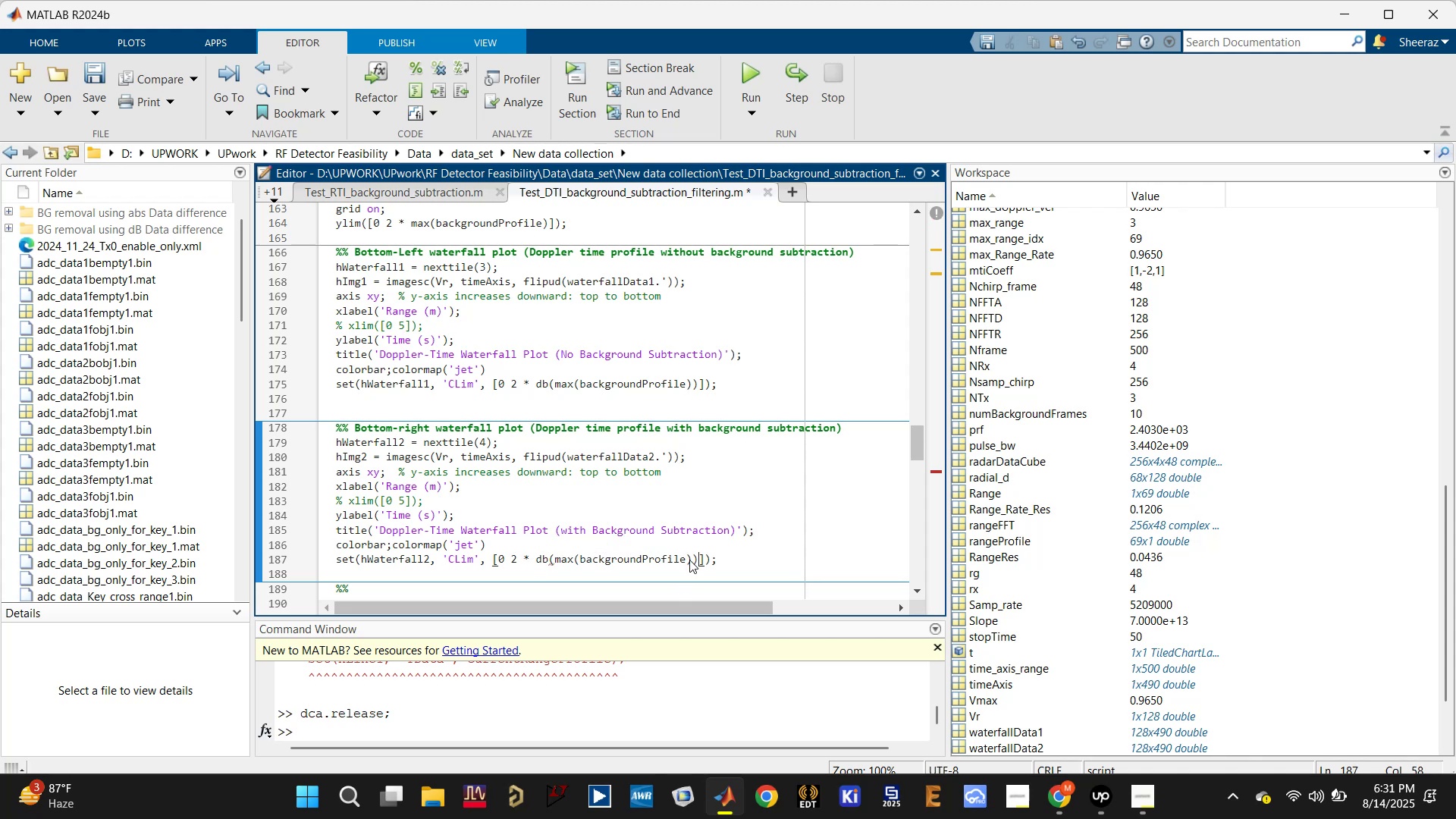 
key(Control+S)
 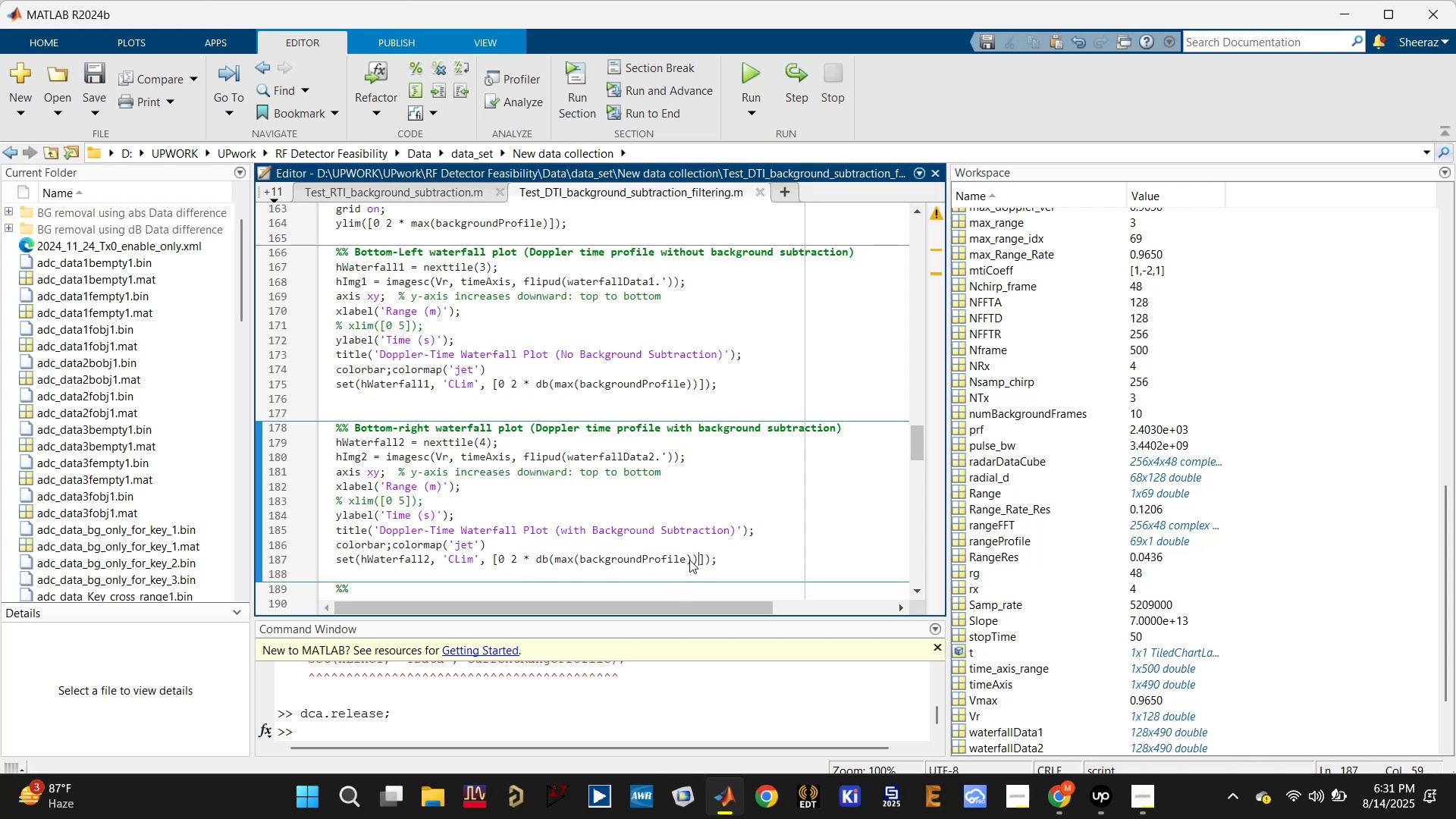 
key(Control+Z)
 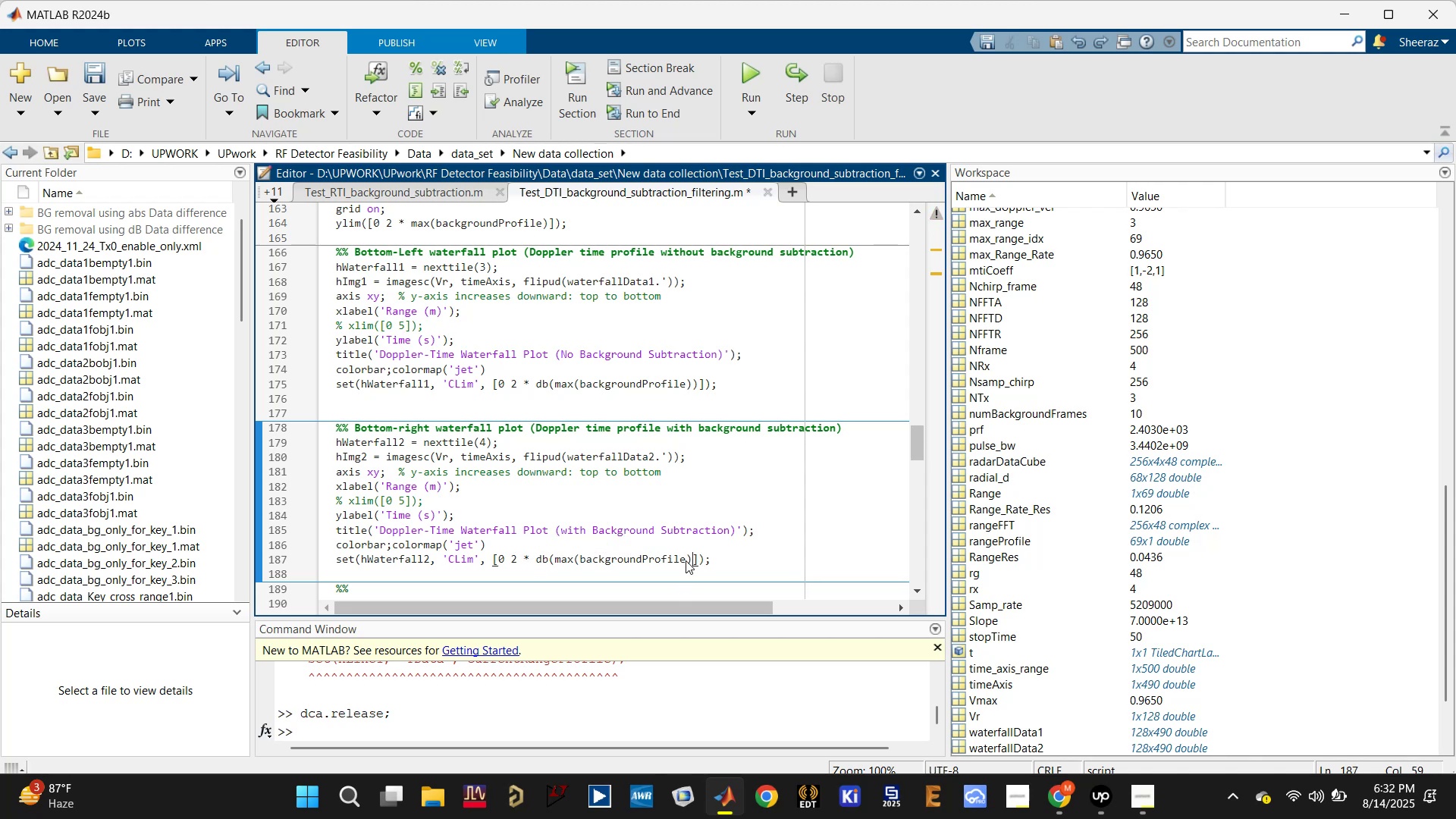 
key(Control+Z)
 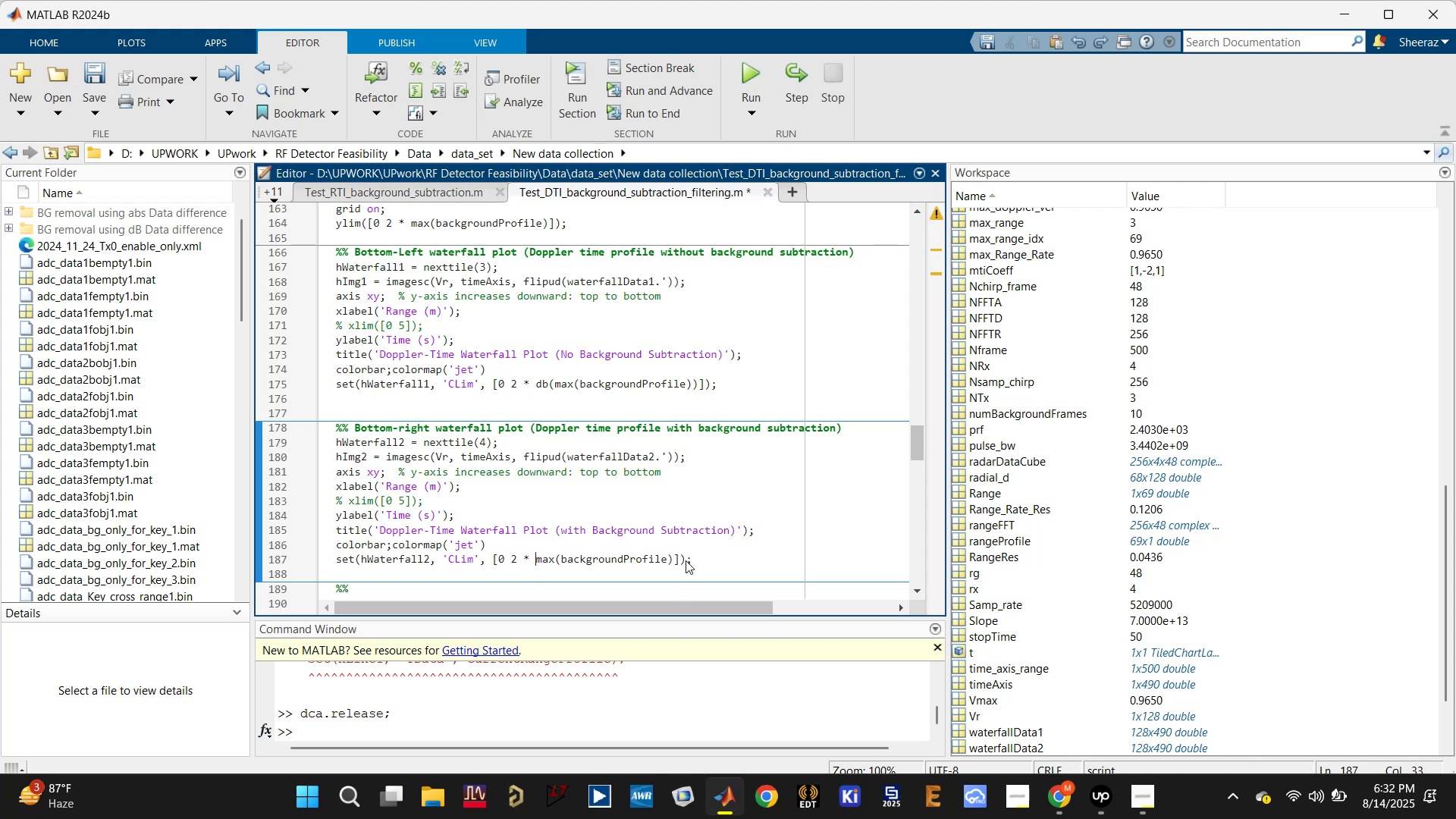 
key(Control+Z)
 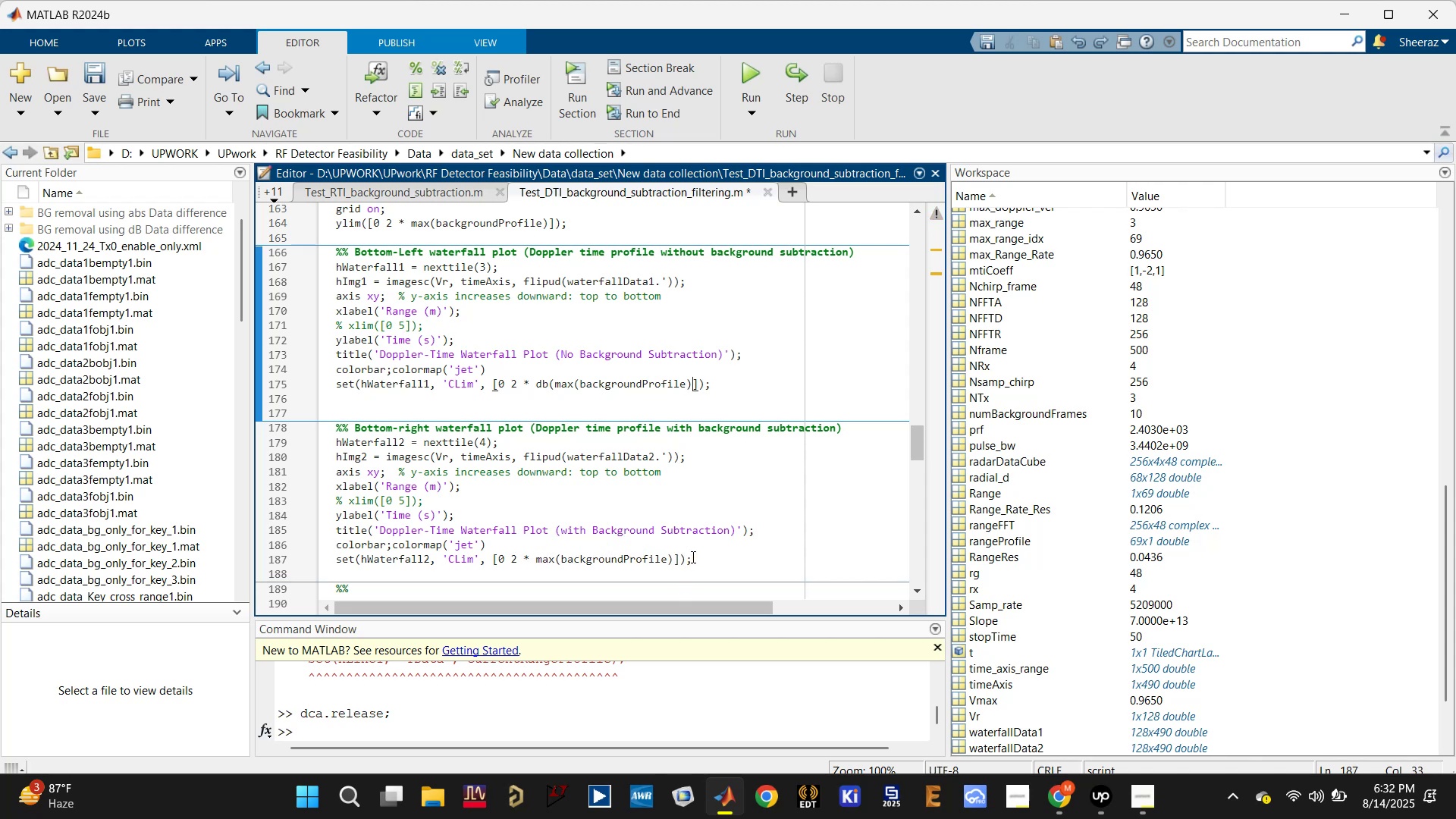 
key(Control+Z)
 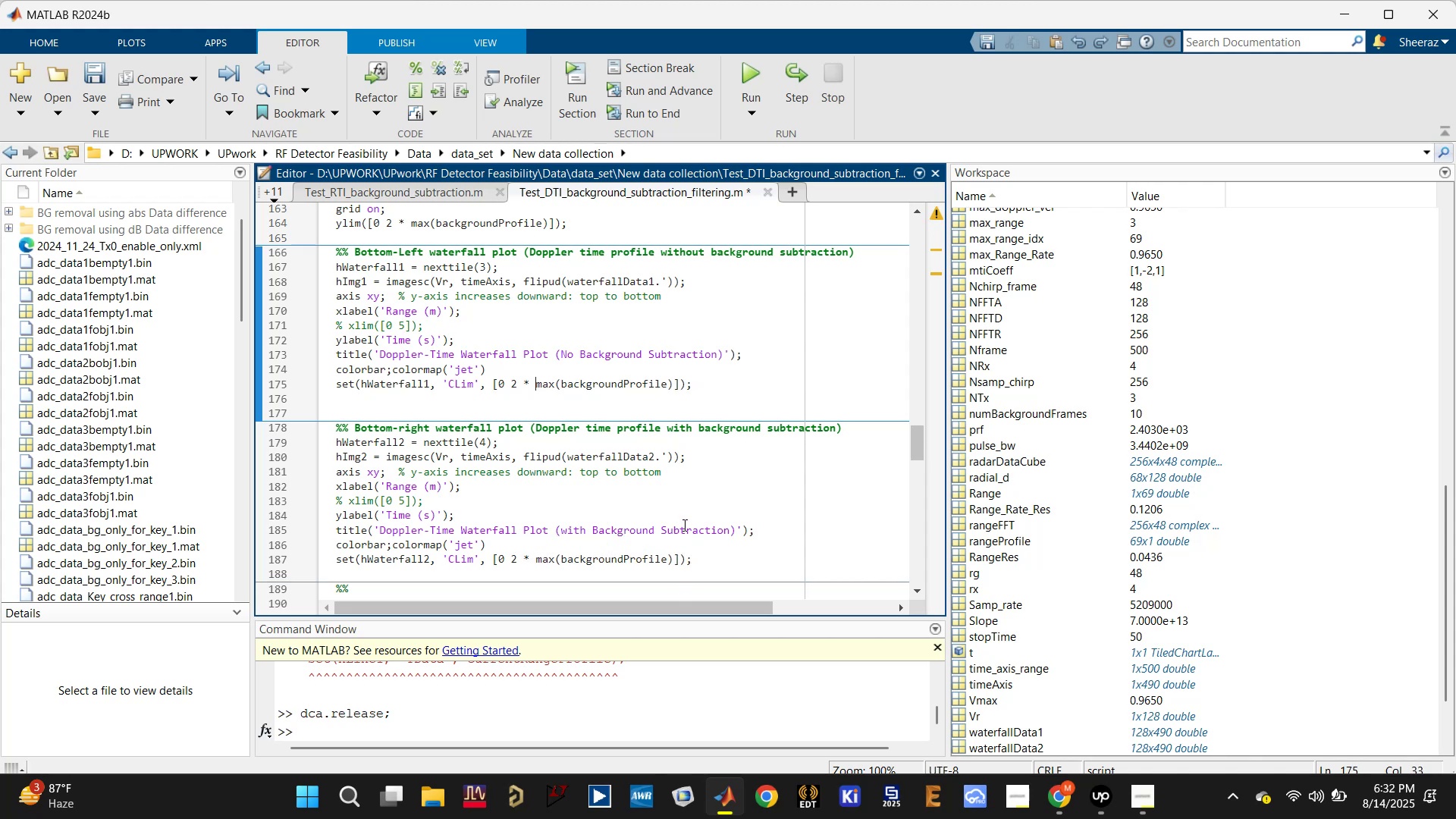 
key(Control+S)
 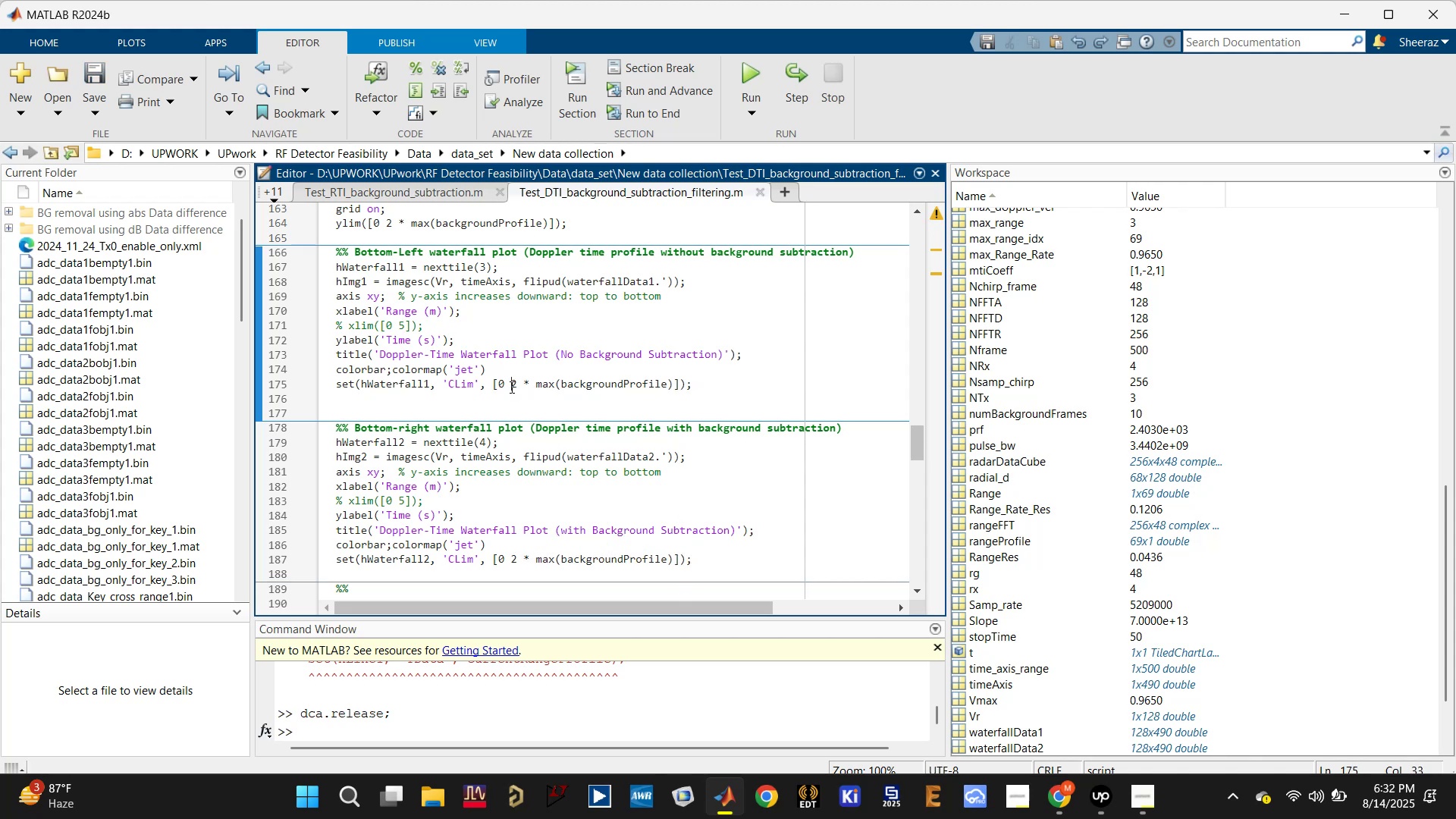 
double_click([510, 387])
 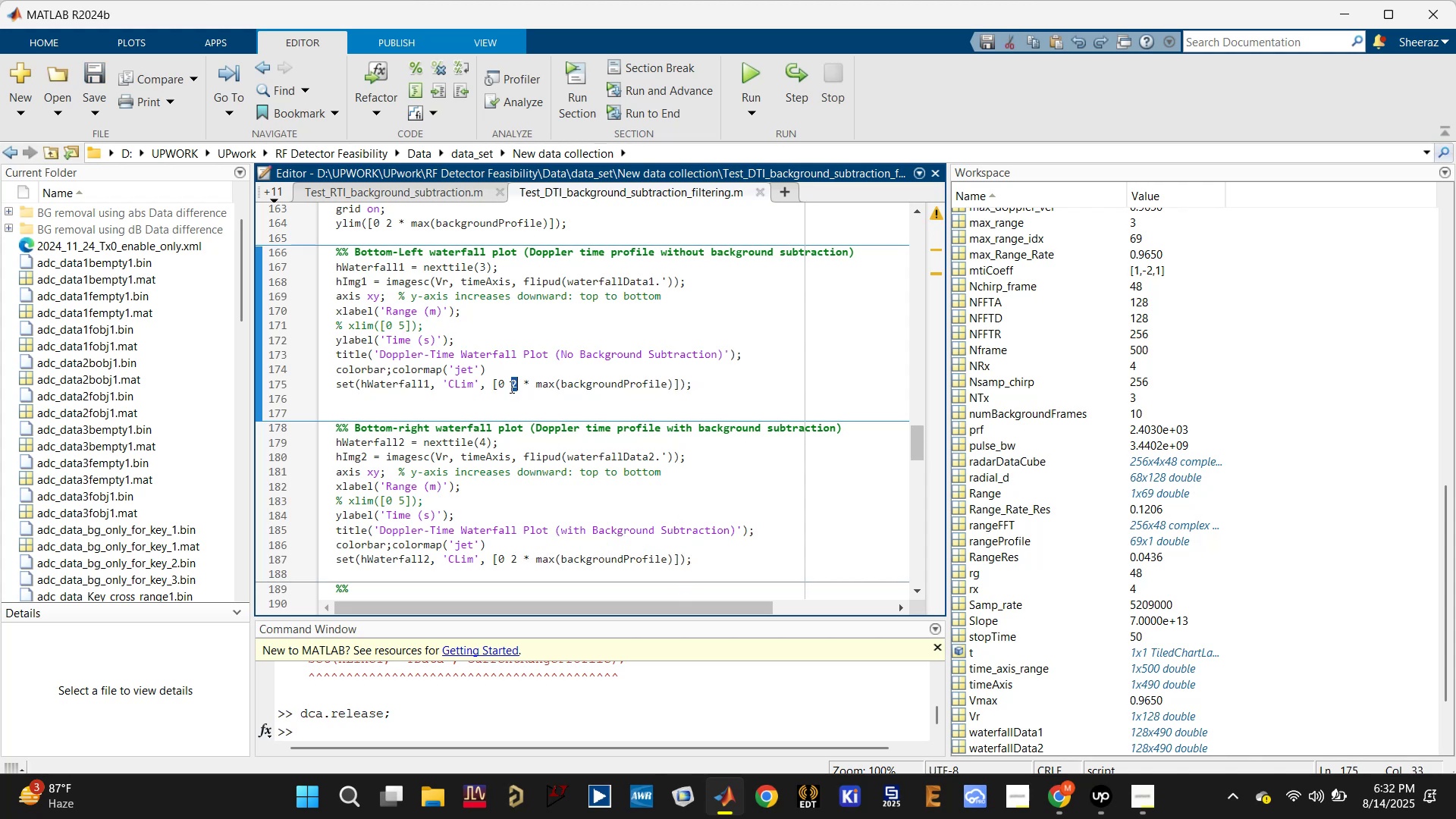 
triple_click([510, 387])
 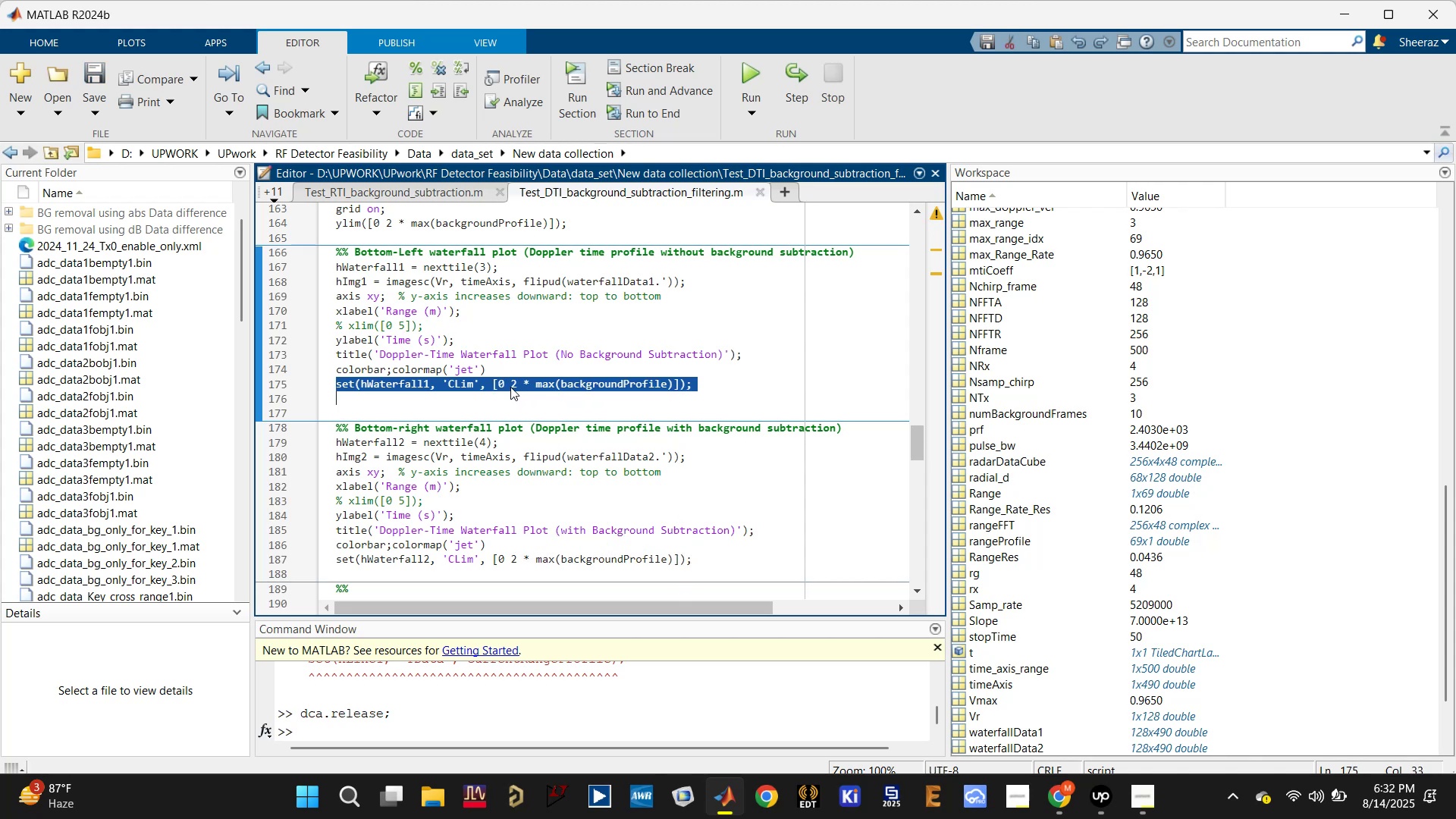 
key(Control+C)
 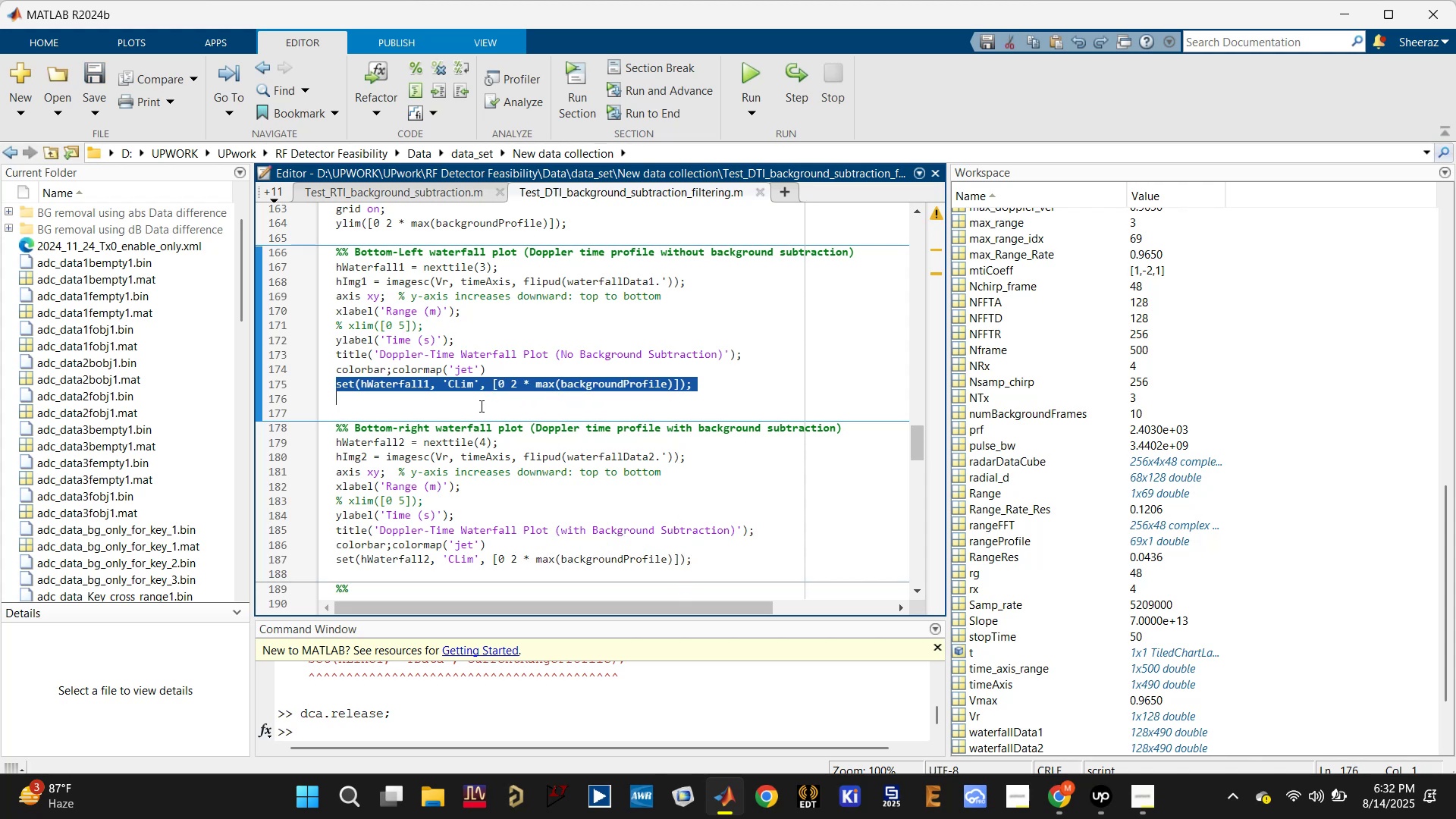 
triple_click([479, 406])
 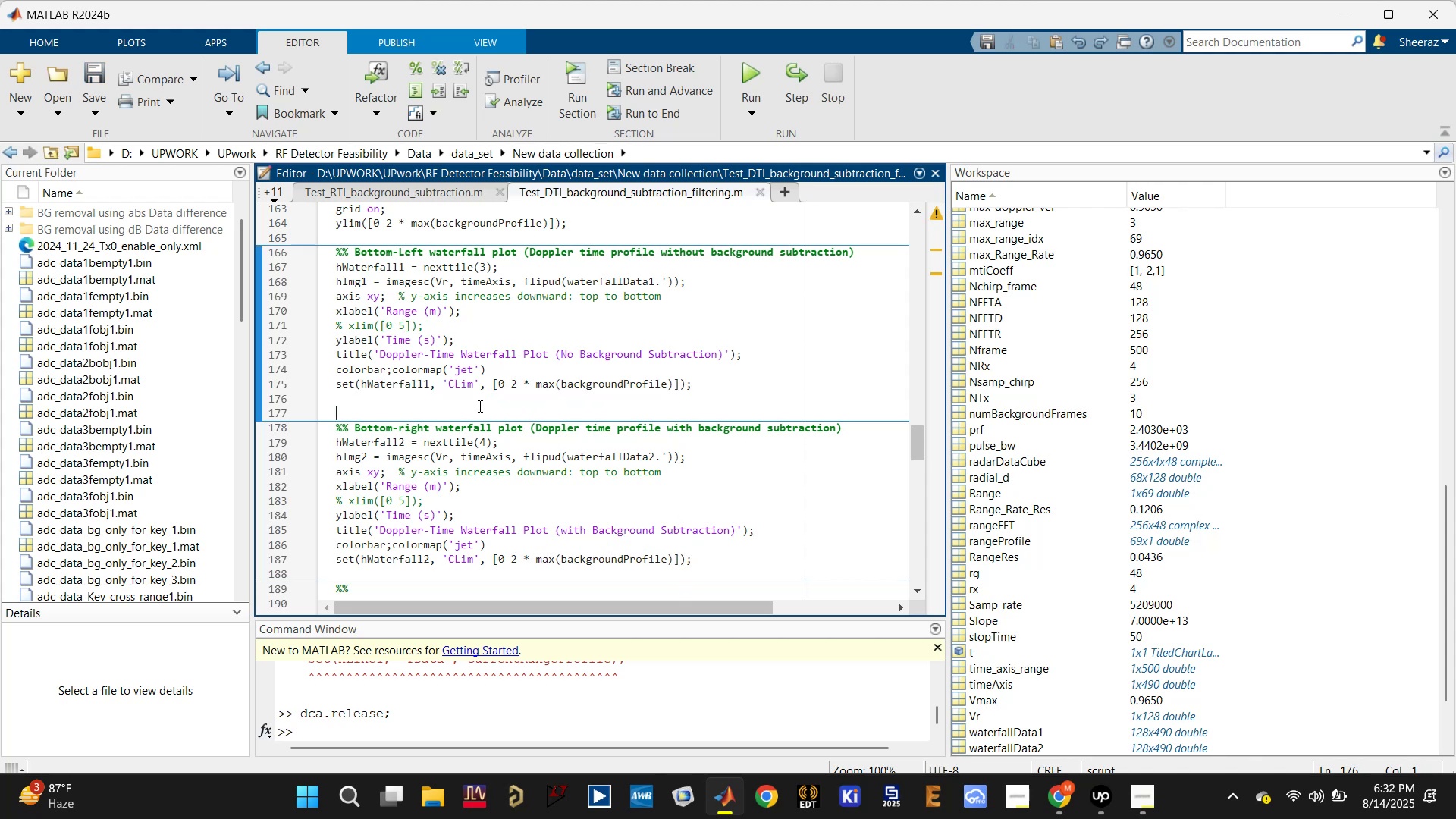 
key(Control+V)
 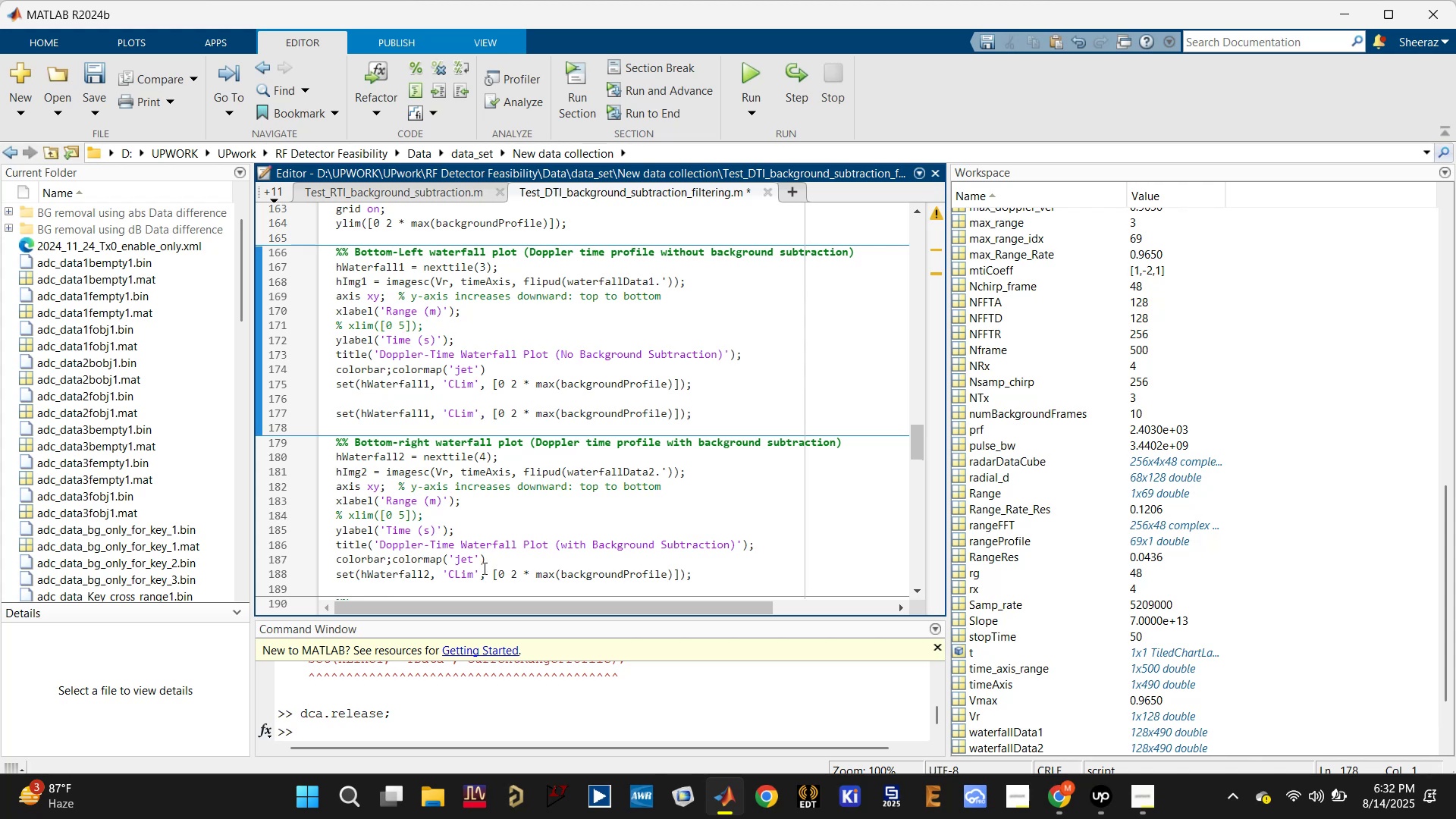 
double_click([485, 578])
 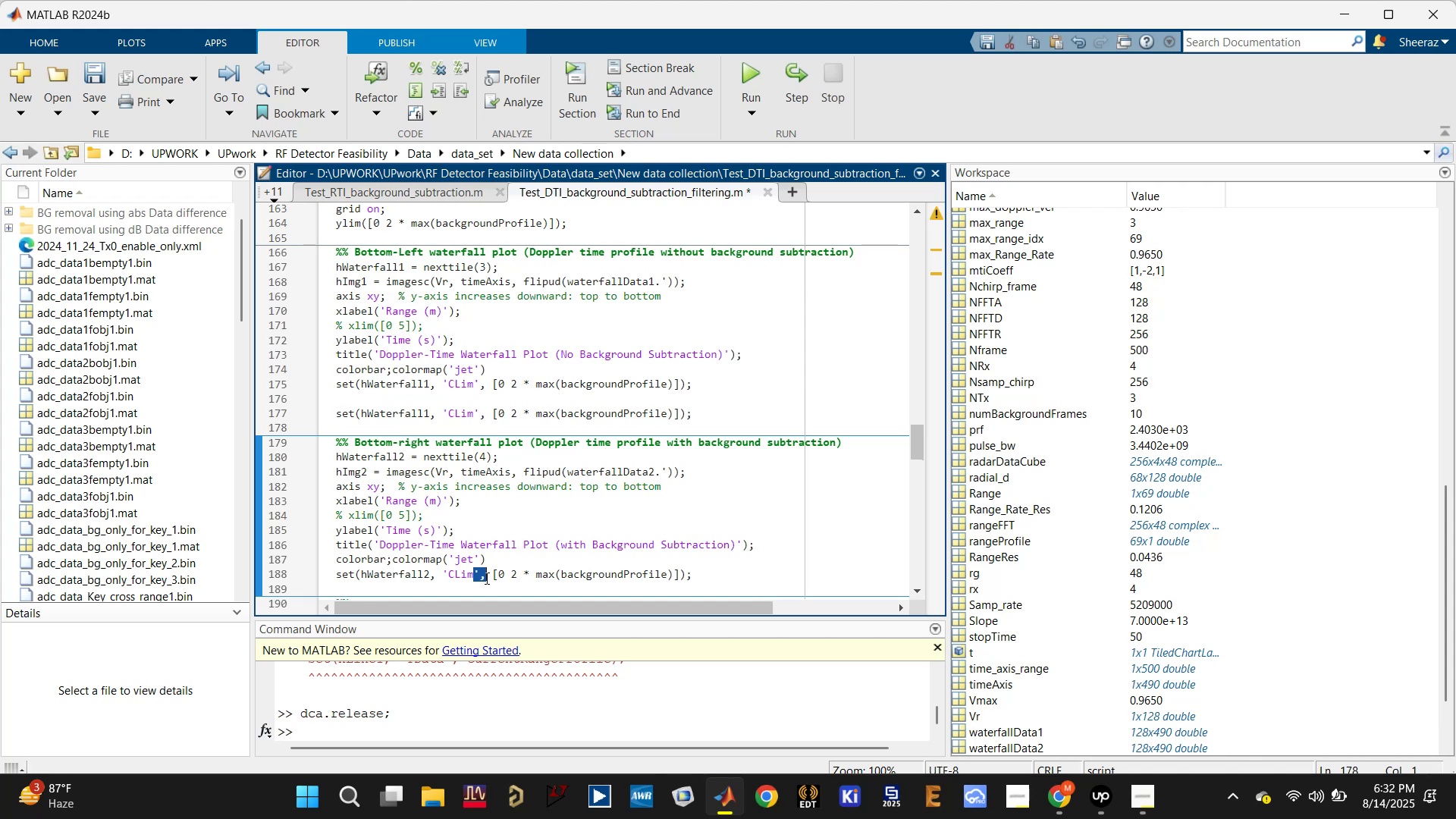 
key(Control+ControlLeft)
 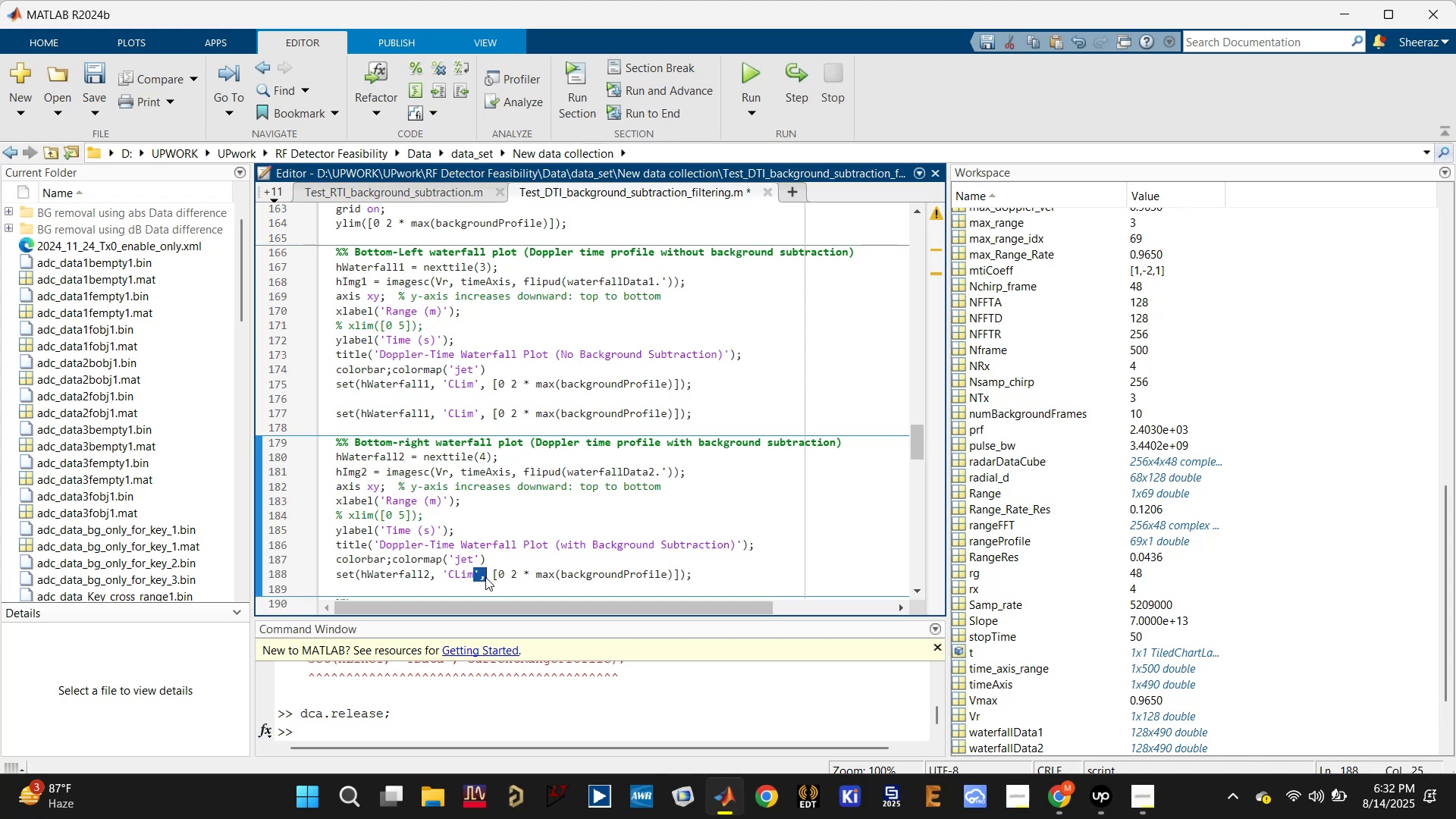 
triple_click([485, 577])
 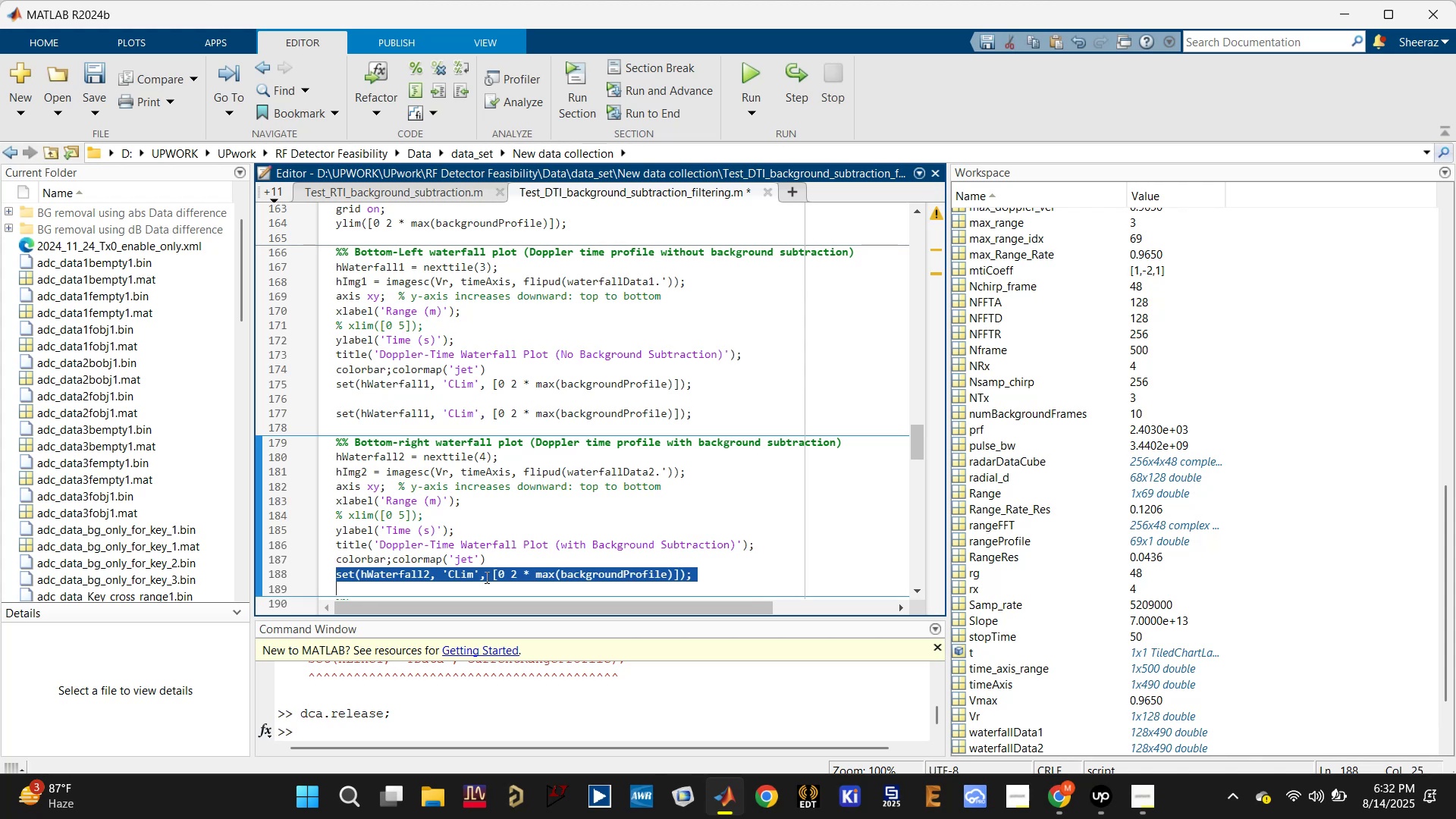 
key(Control+ControlLeft)
 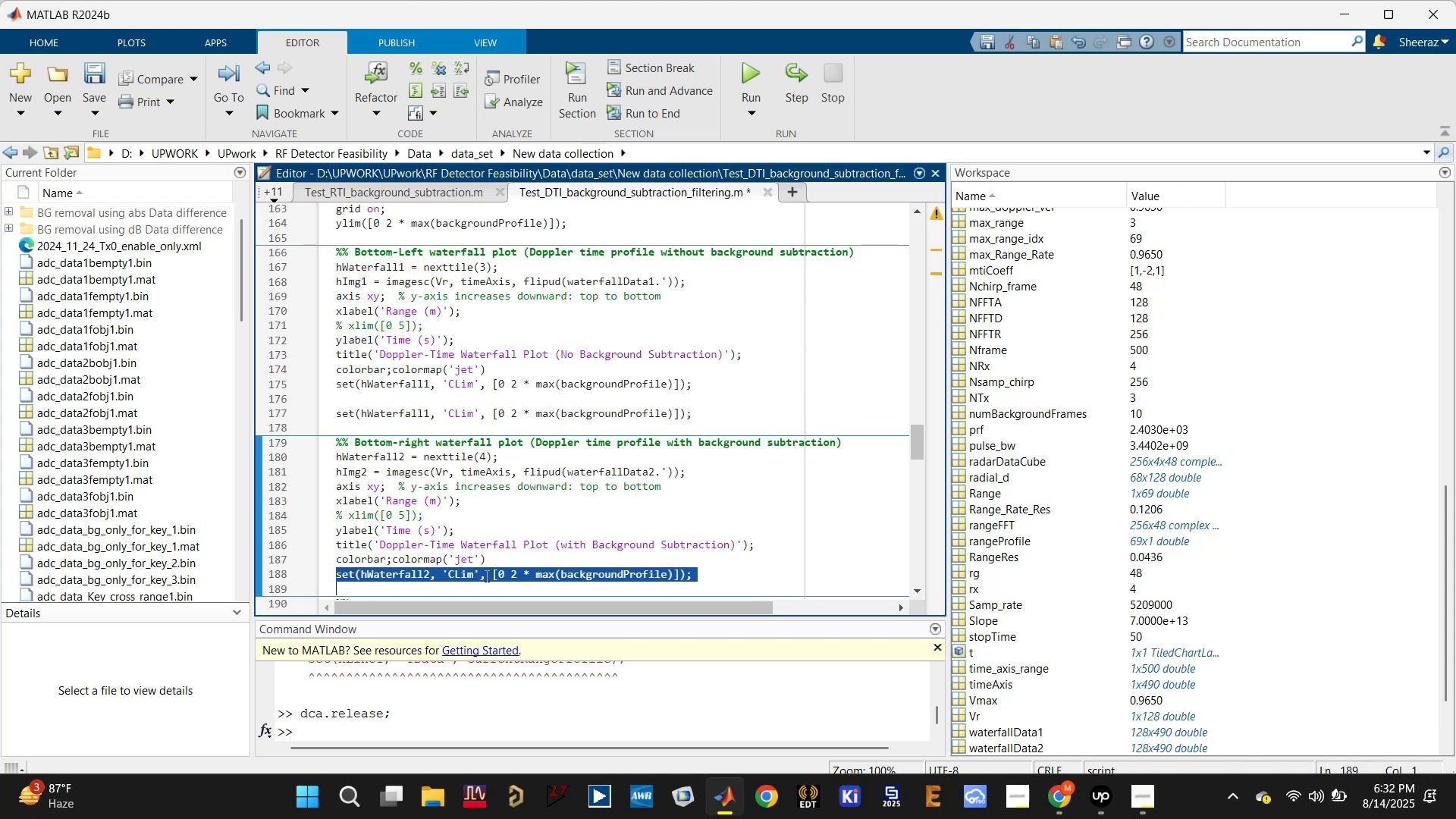 
key(Control+V)
 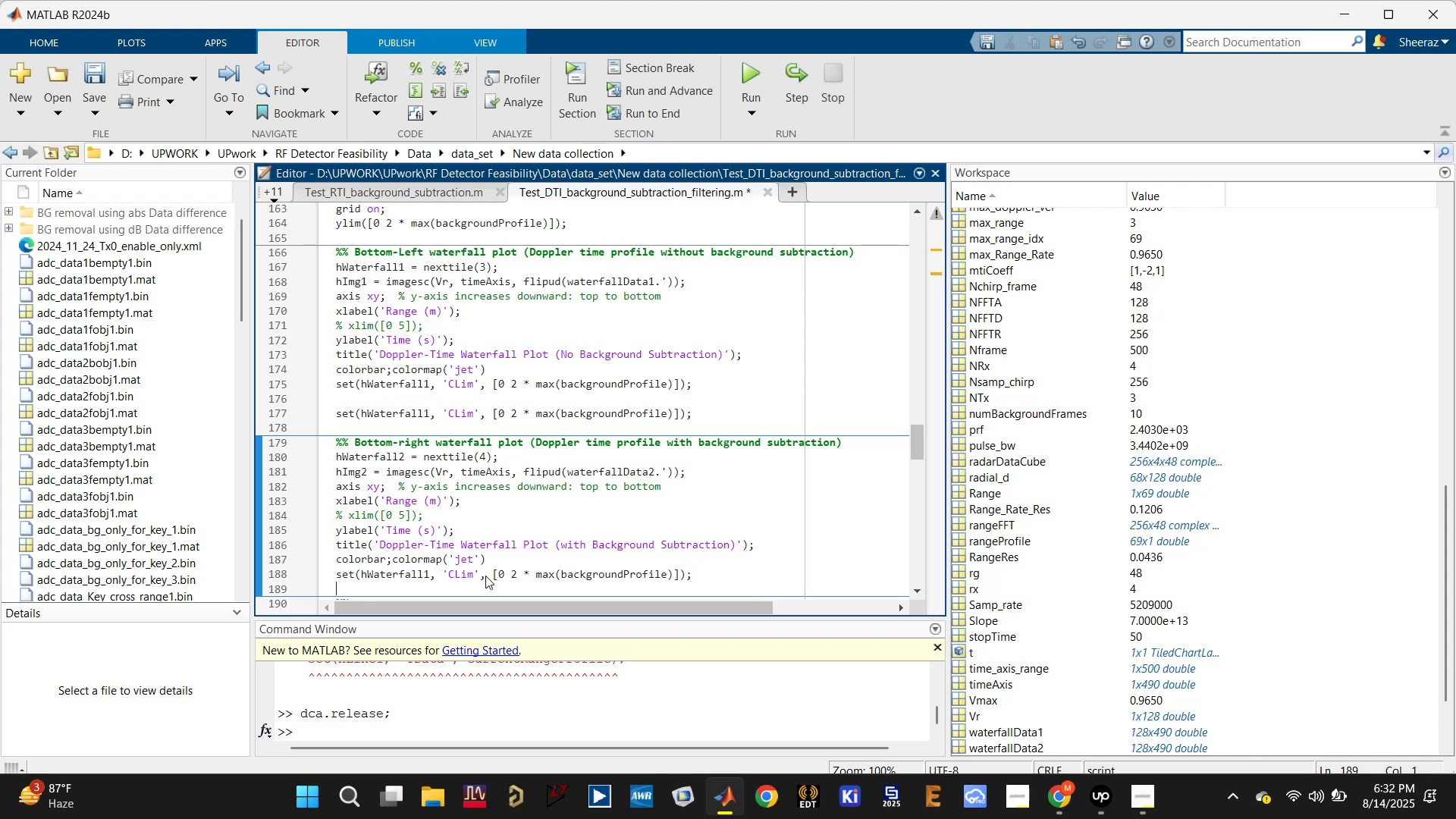 
scroll: coordinate [485, 576], scroll_direction: down, amount: 1.0
 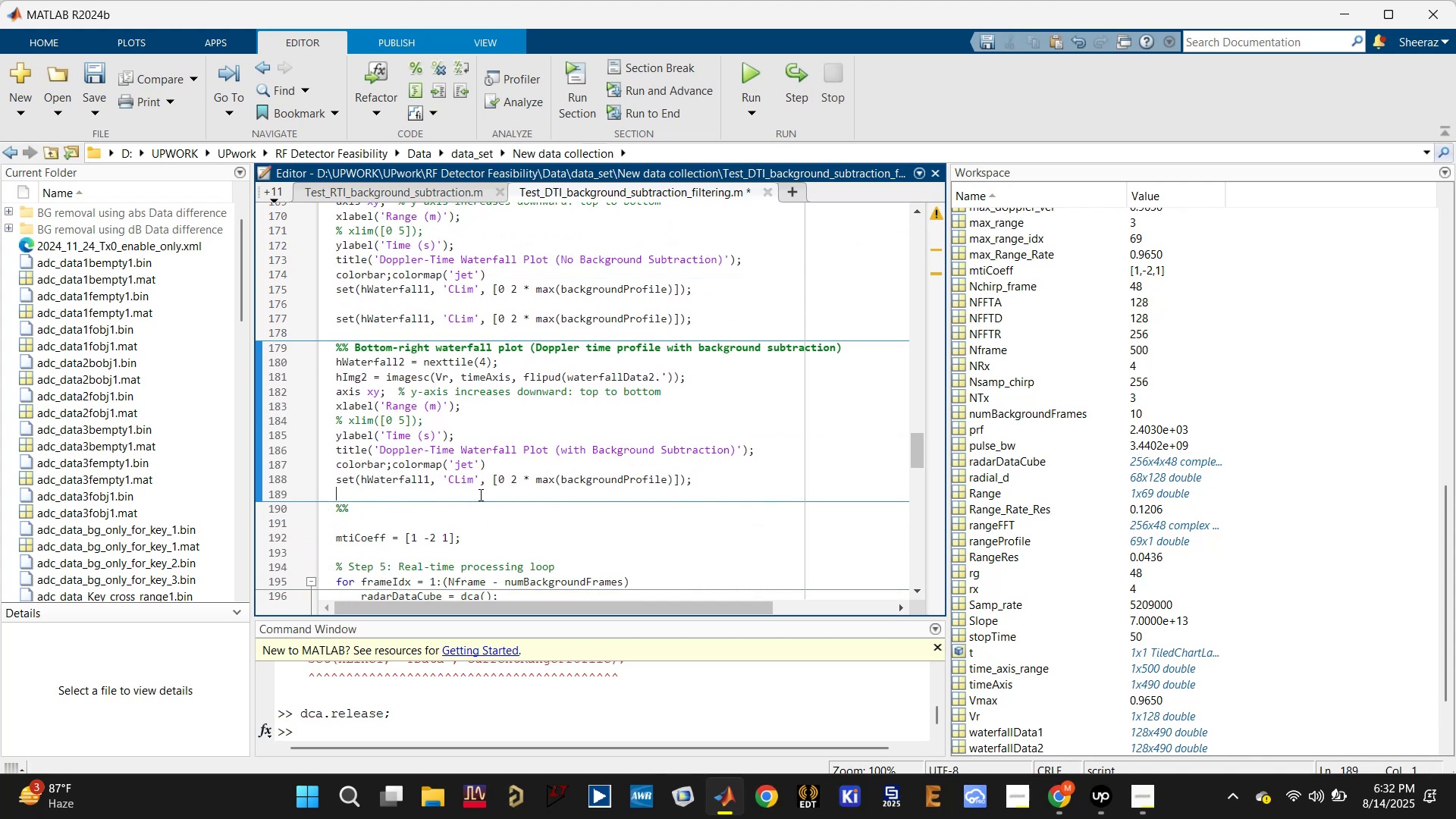 
key(Control+V)
 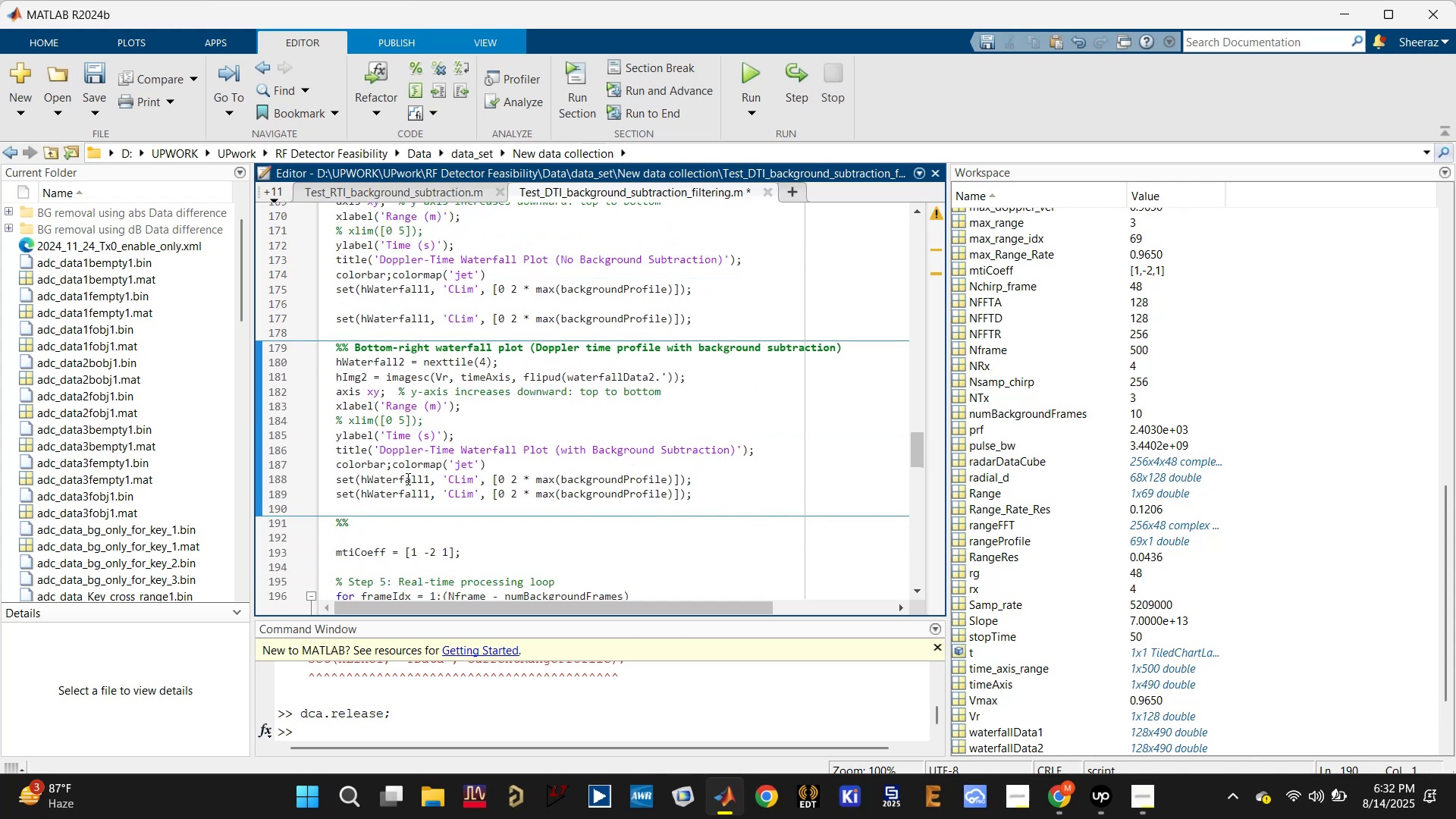 
left_click([405, 480])
 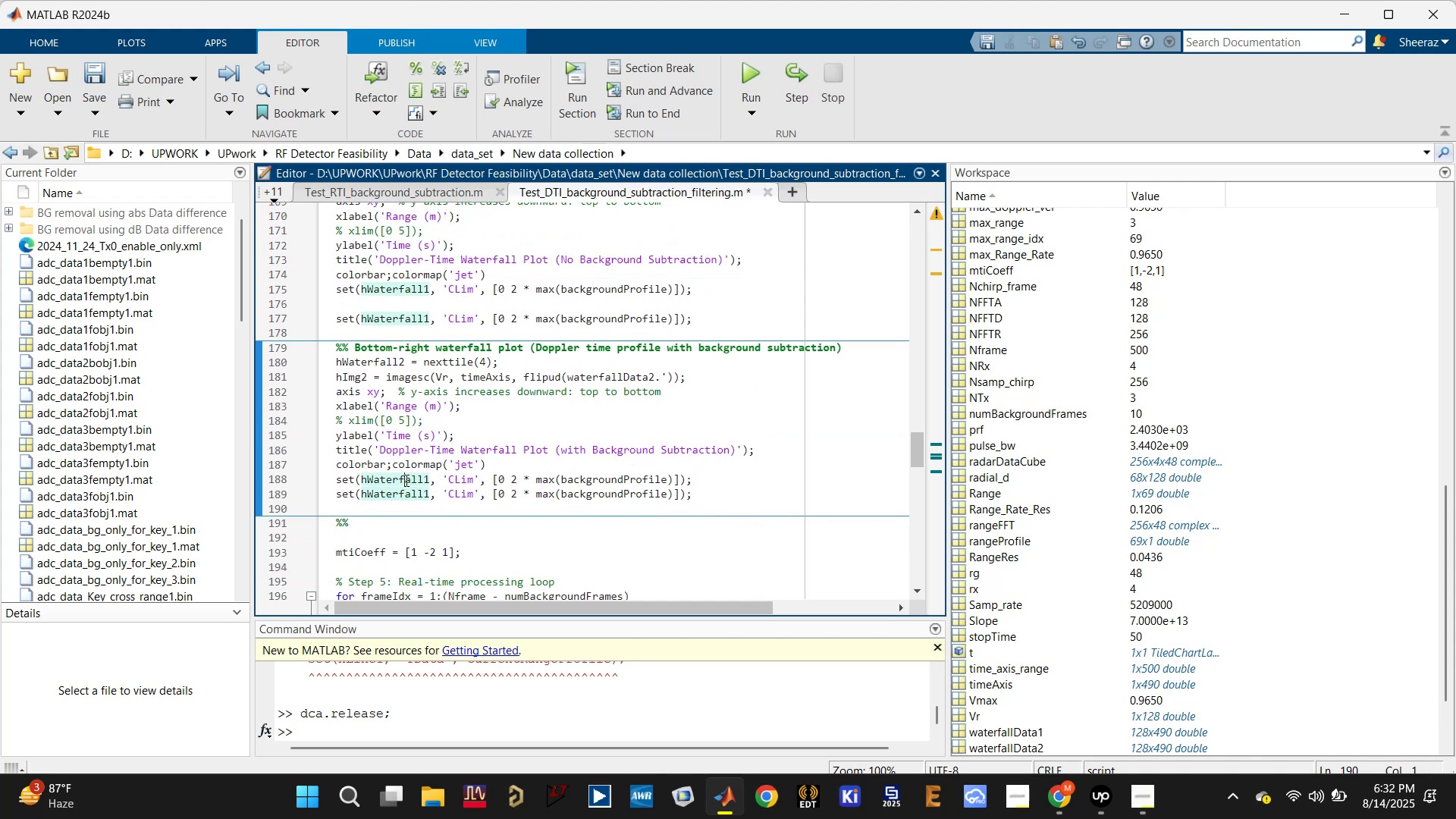 
key(Control+R)
 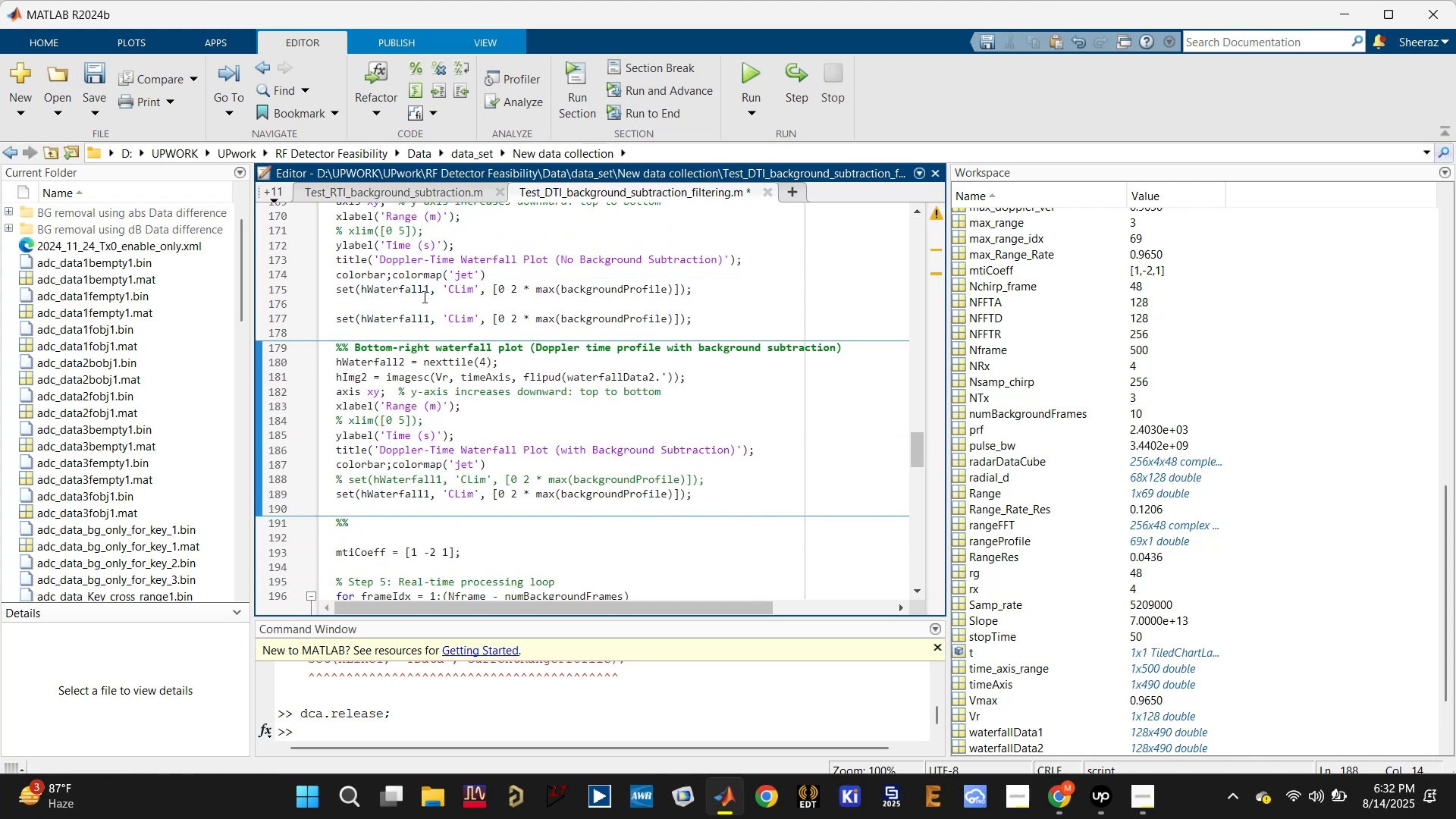 
left_click([431, 290])
 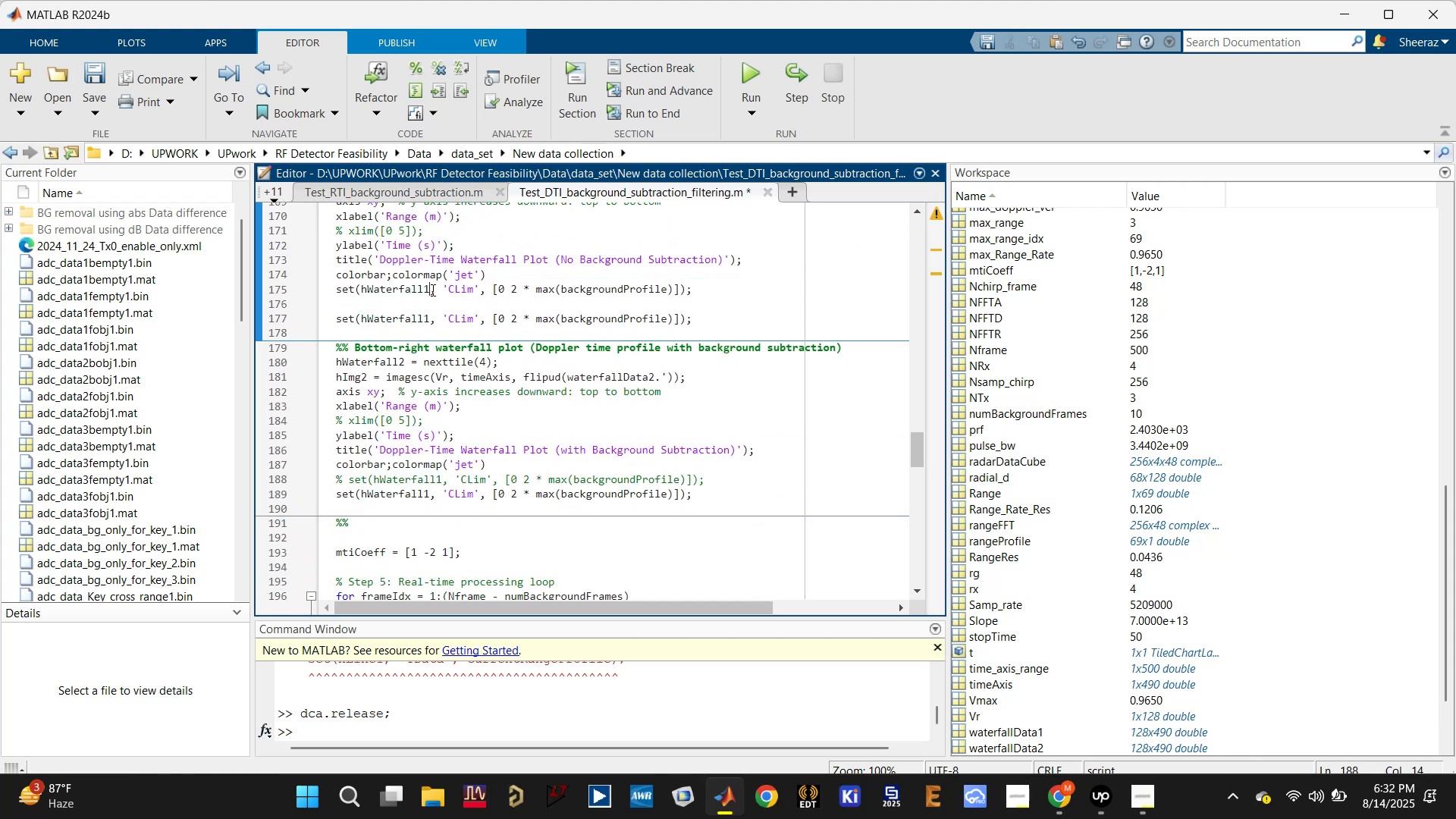 
key(Control+R)
 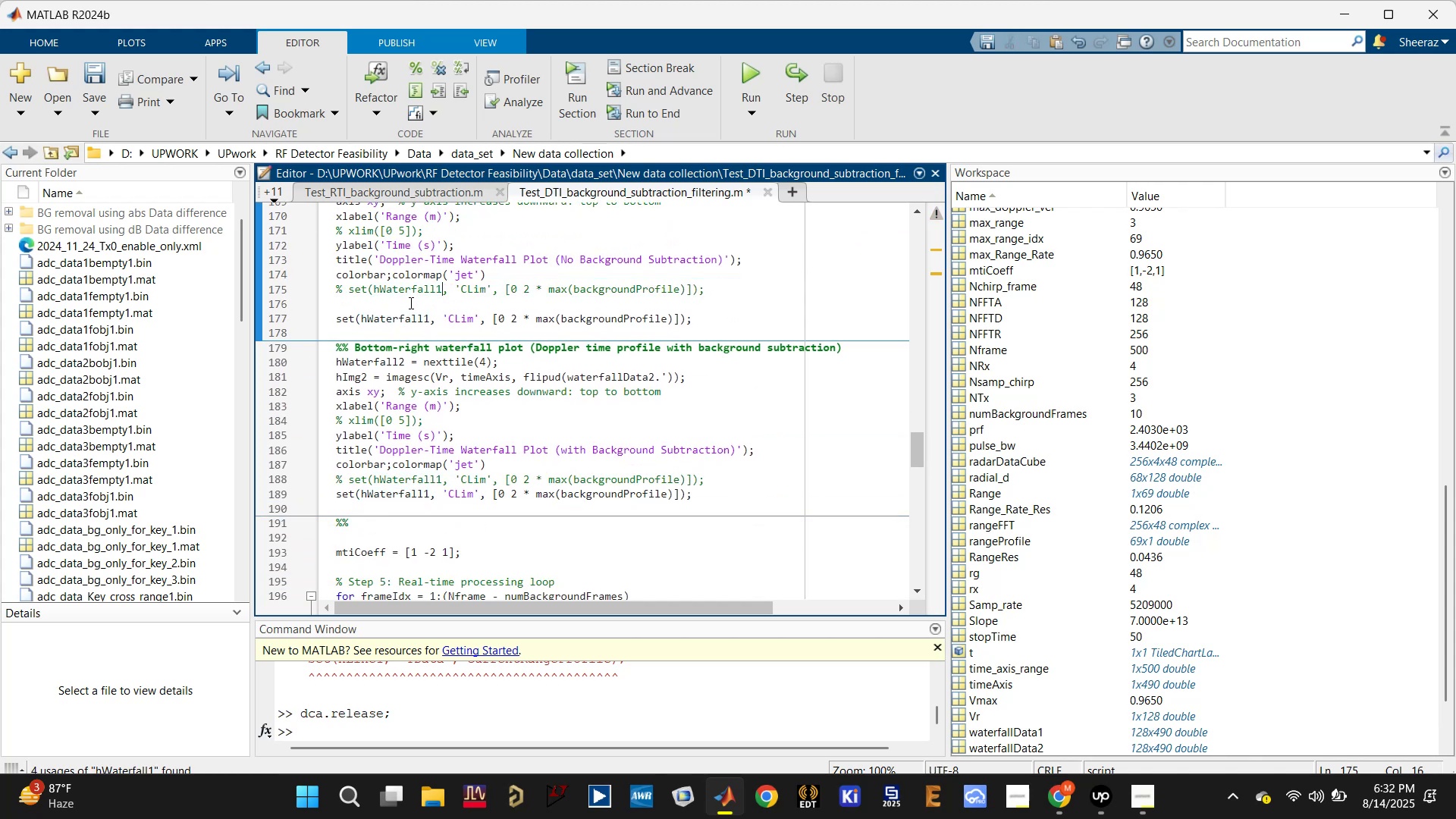 
left_click([410, 303])
 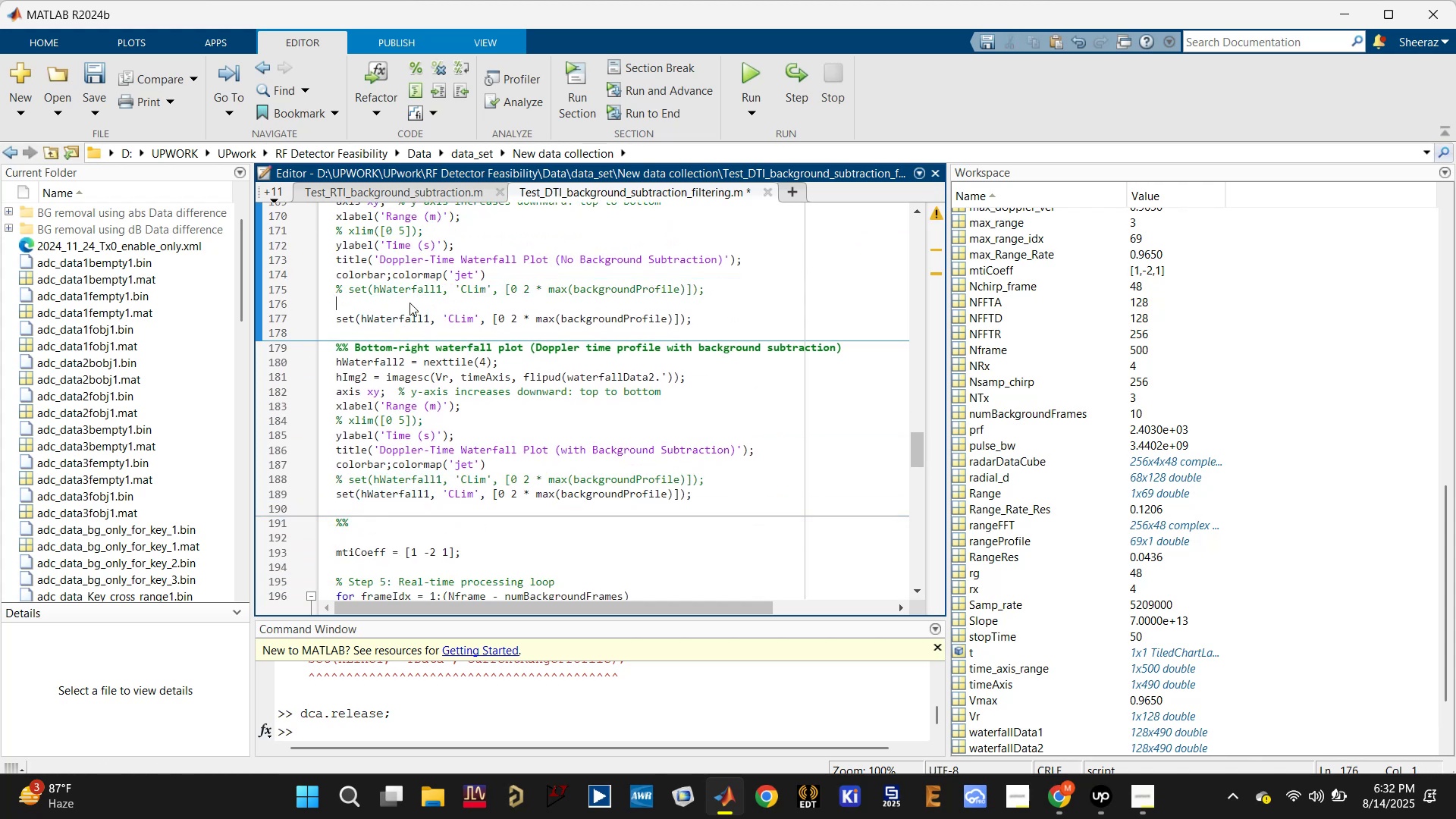 
key(Backspace)
 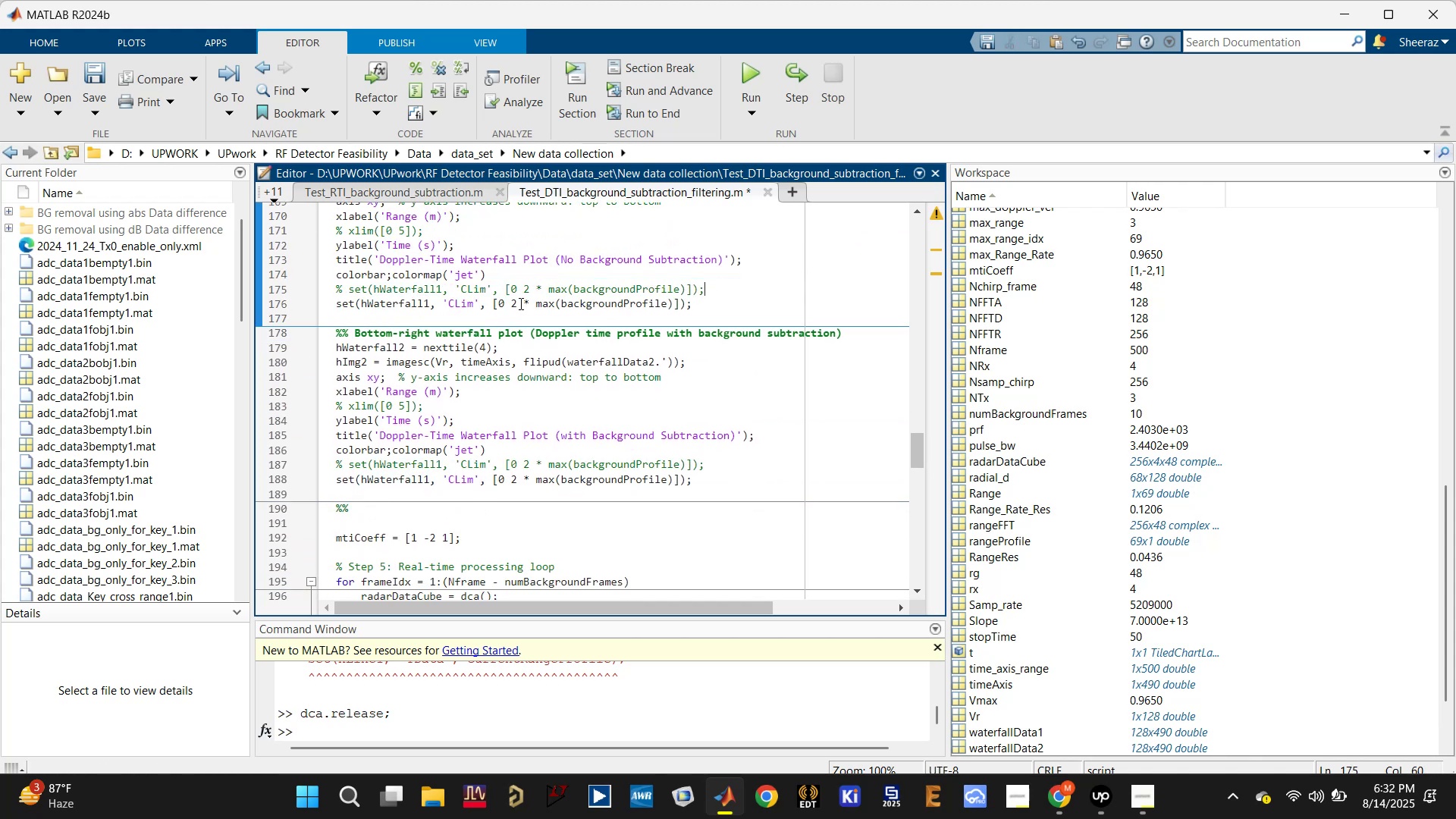 
left_click_drag(start_coordinate=[517, 298], to_coordinate=[670, 303])
 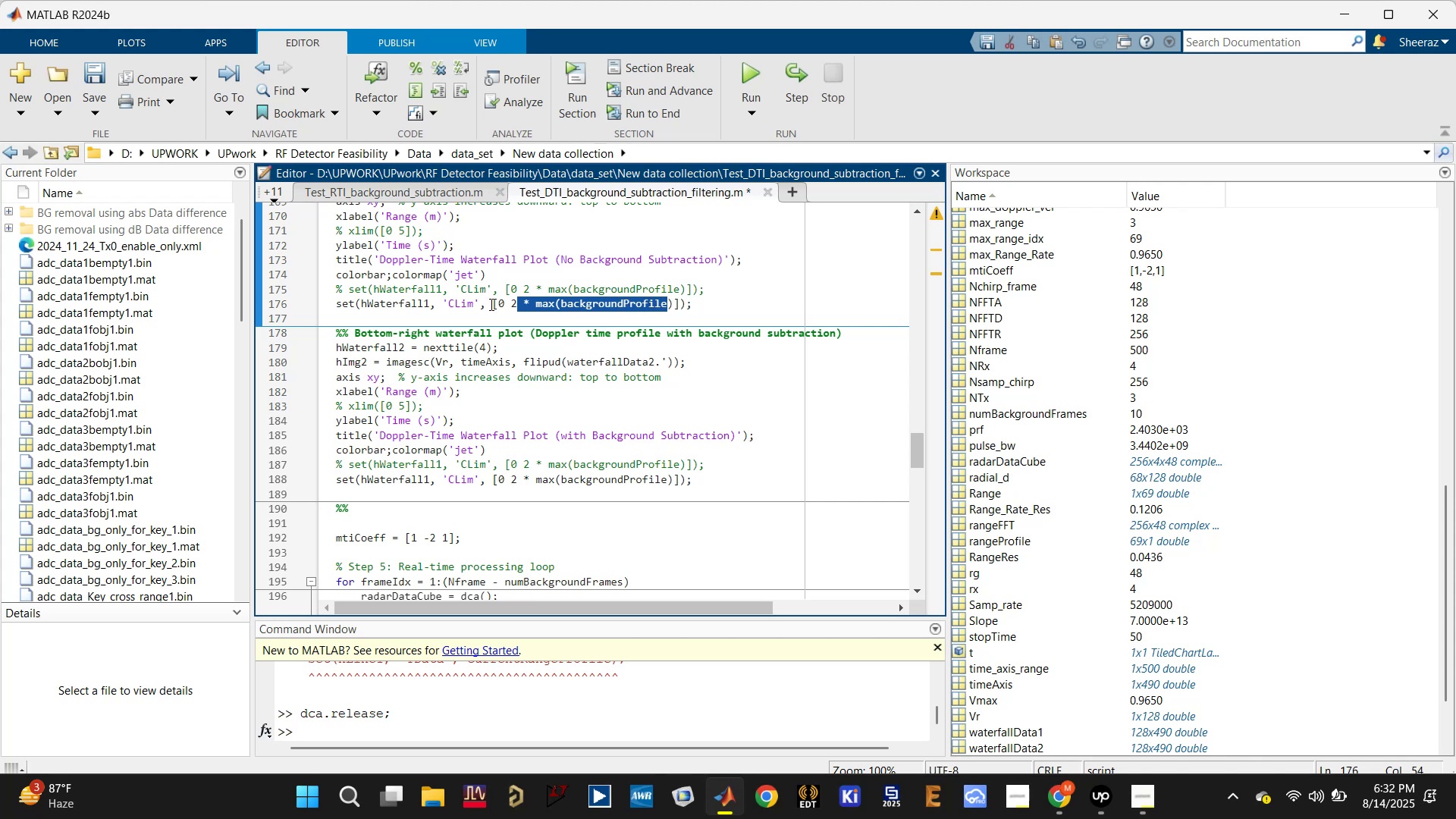 
left_click_drag(start_coordinate=[500, 302], to_coordinate=[504, 303])
 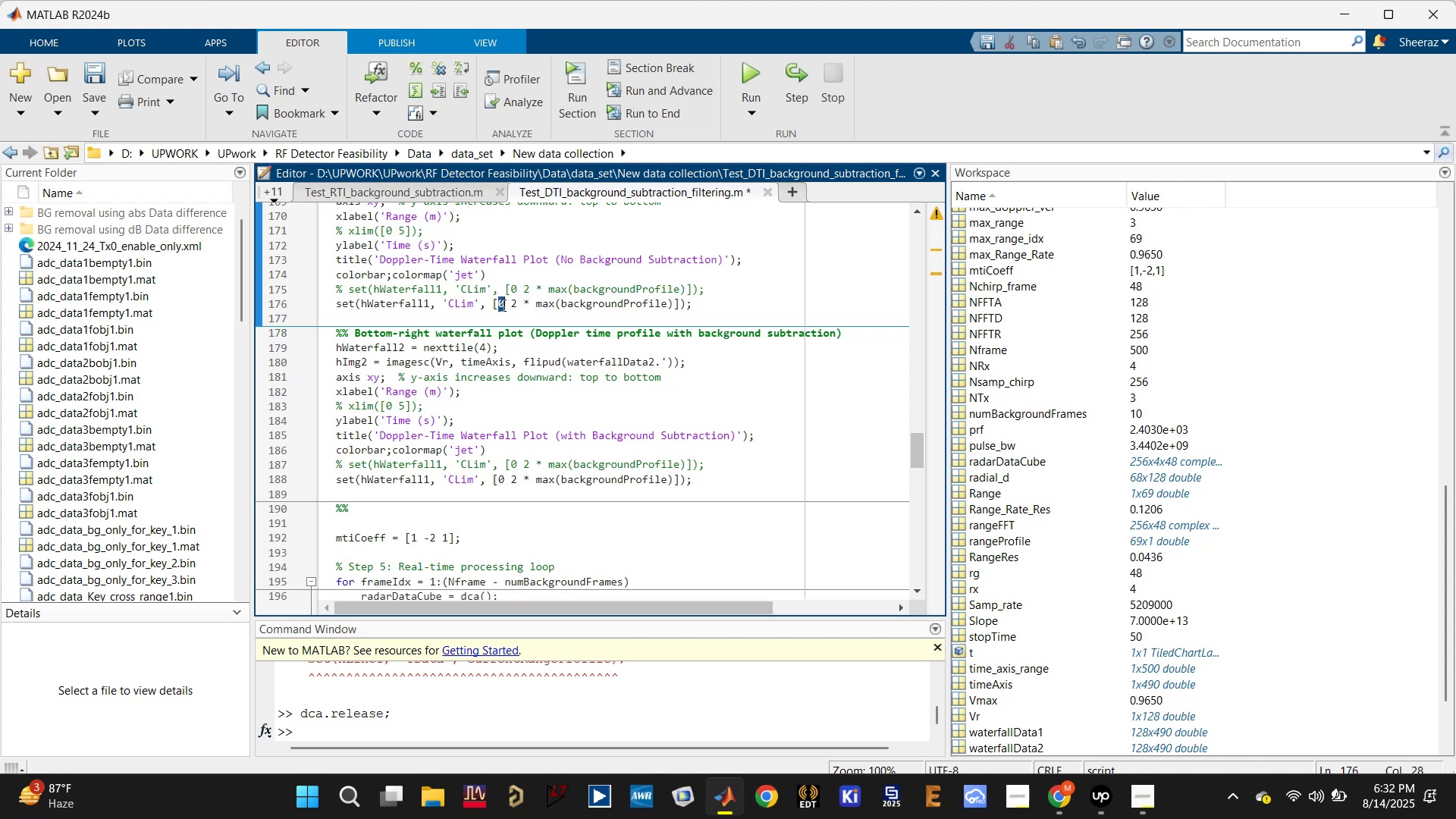 
type(50)
 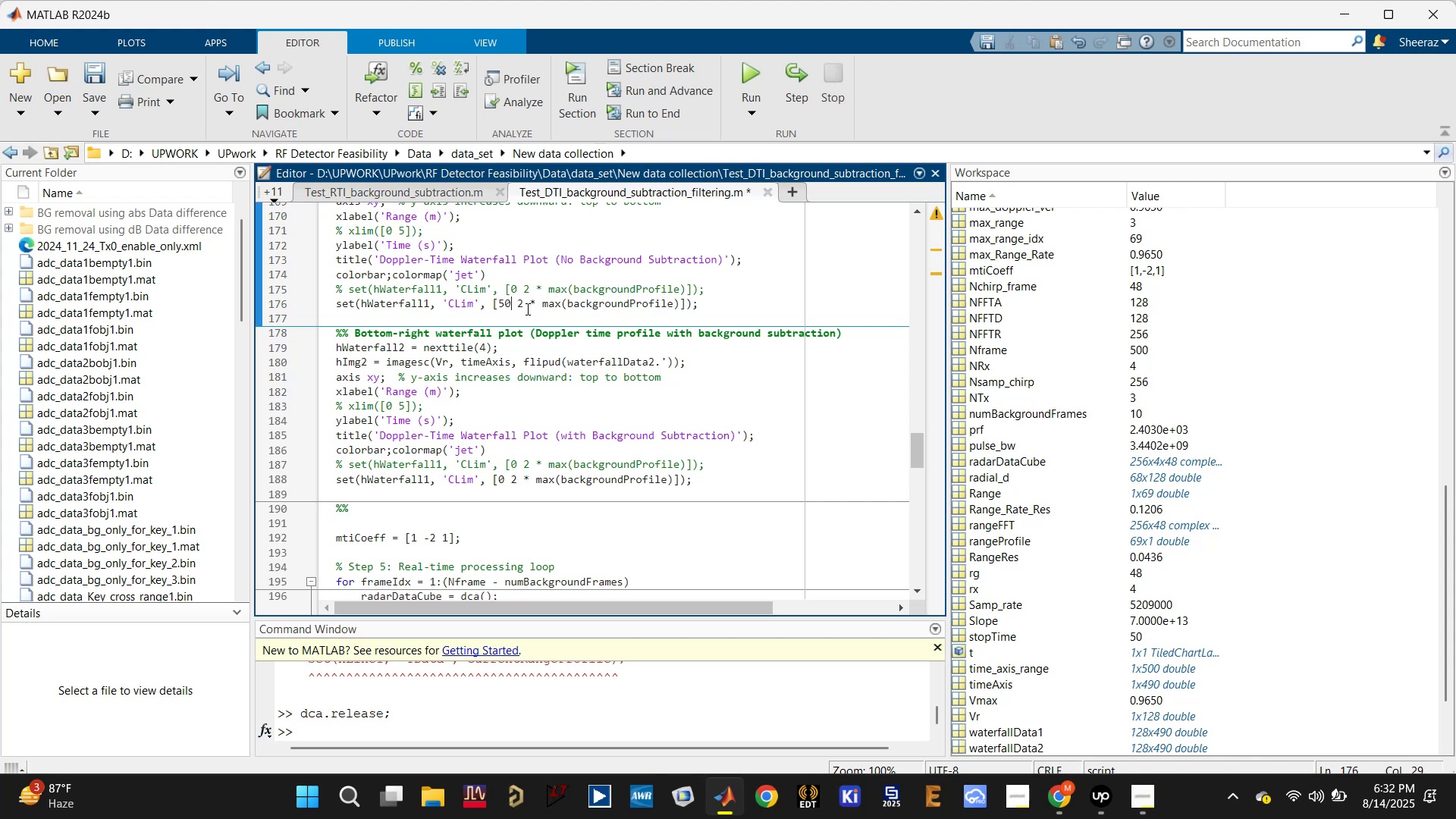 
left_click_drag(start_coordinate=[519, 306], to_coordinate=[677, 303])
 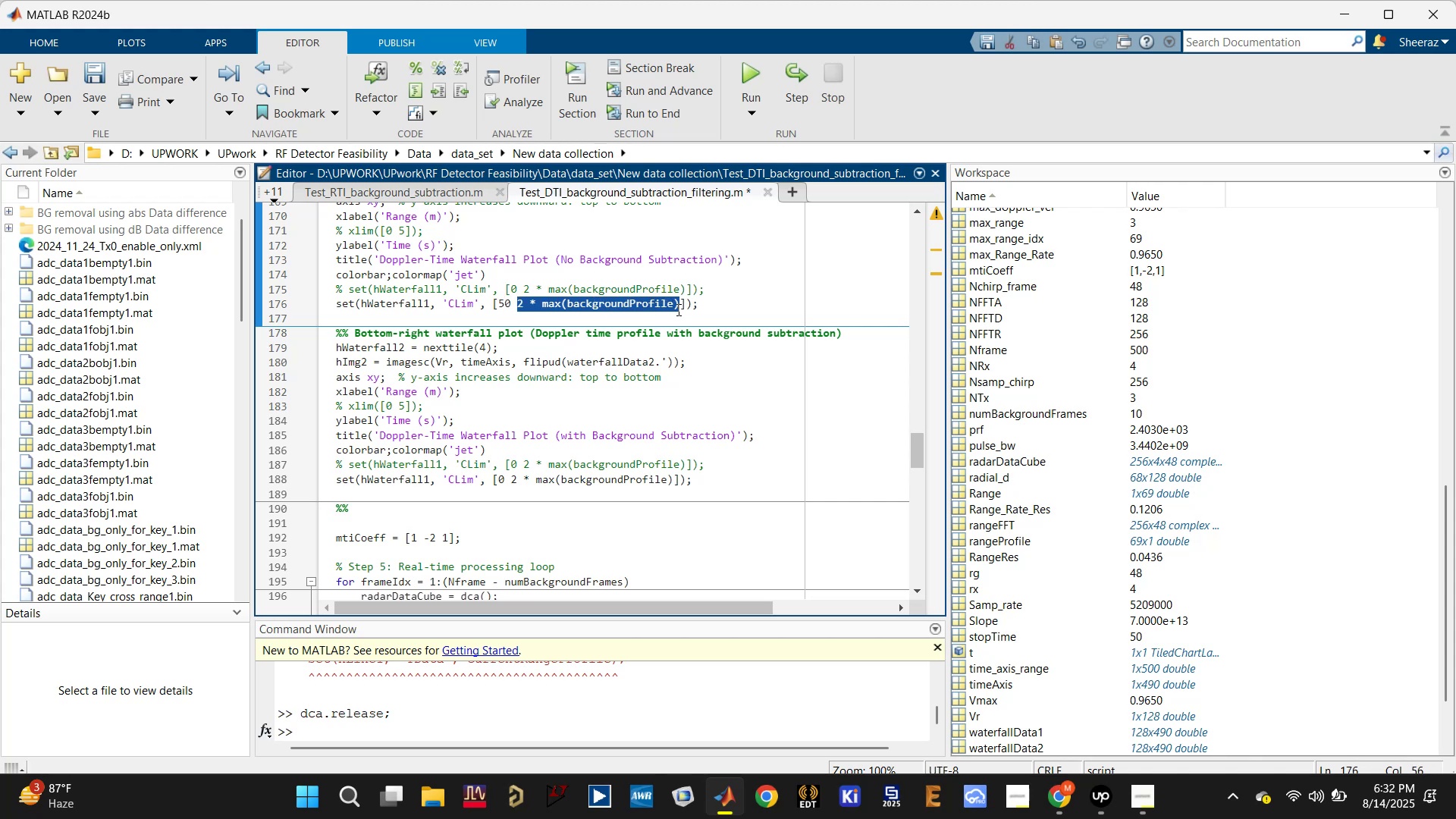 
type(90)
 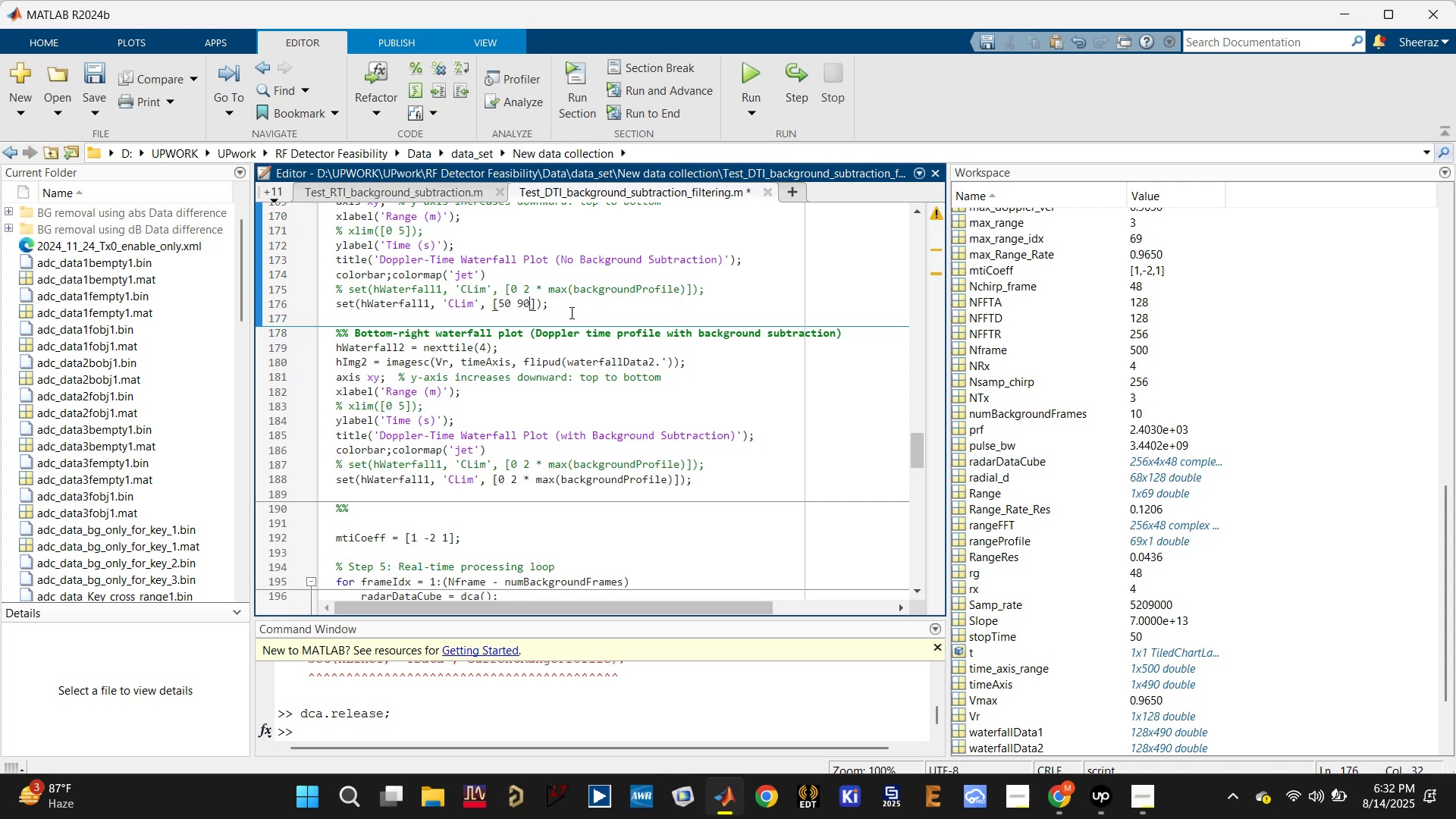 
left_click_drag(start_coordinate=[565, 303], to_coordinate=[334, 303])
 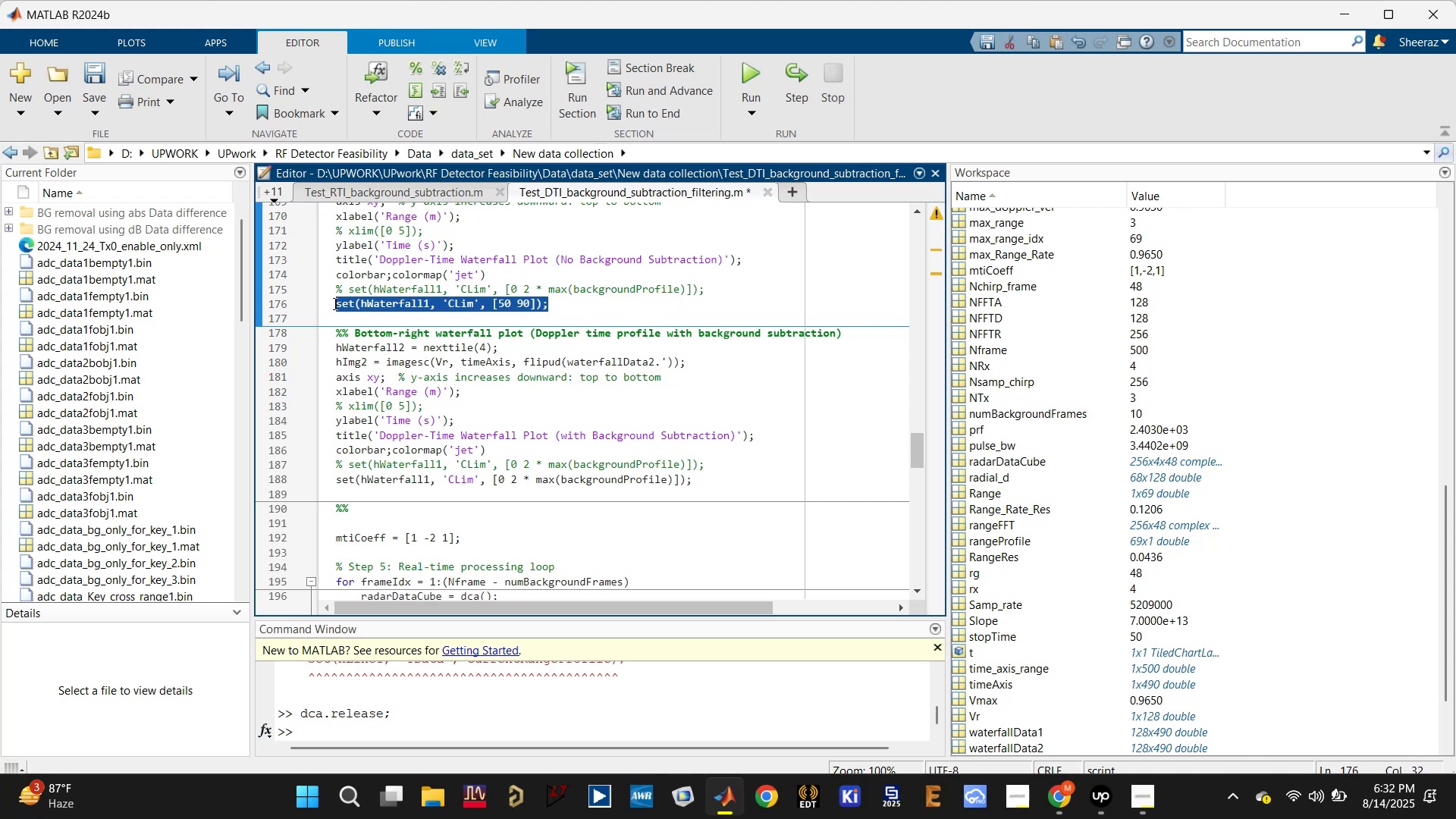 
key(Control+C)
 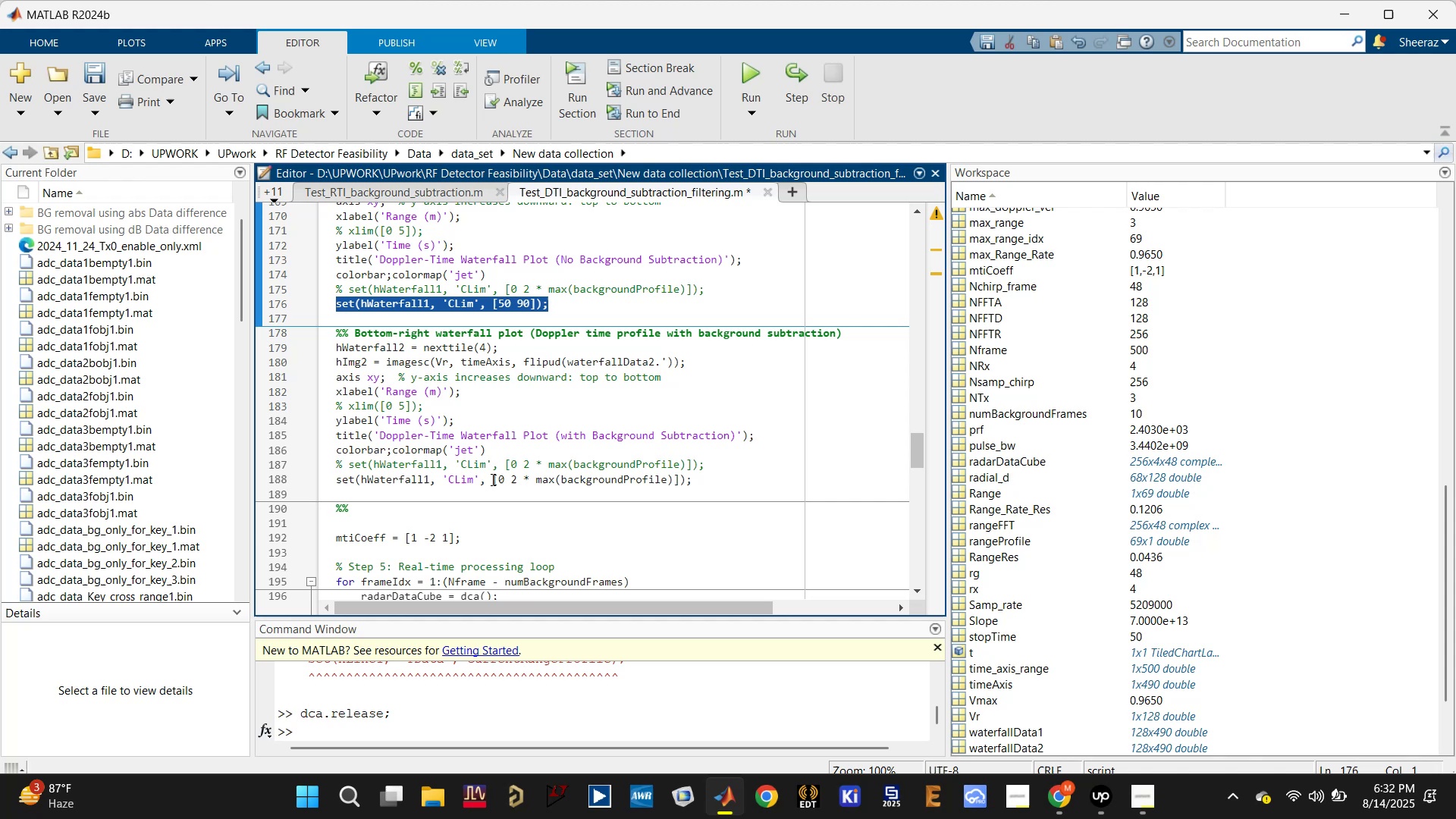 
double_click([491, 479])
 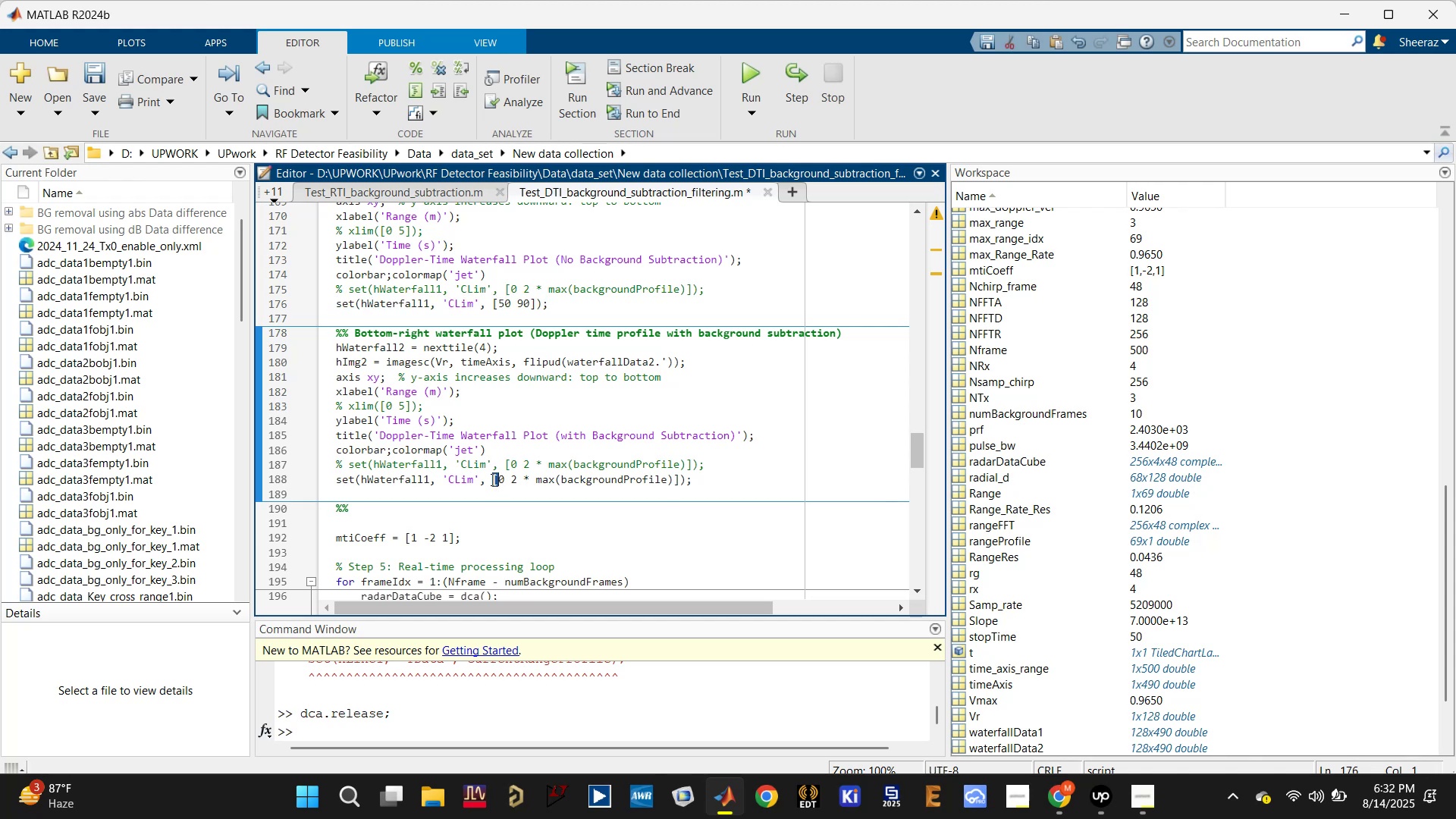 
triple_click([491, 479])
 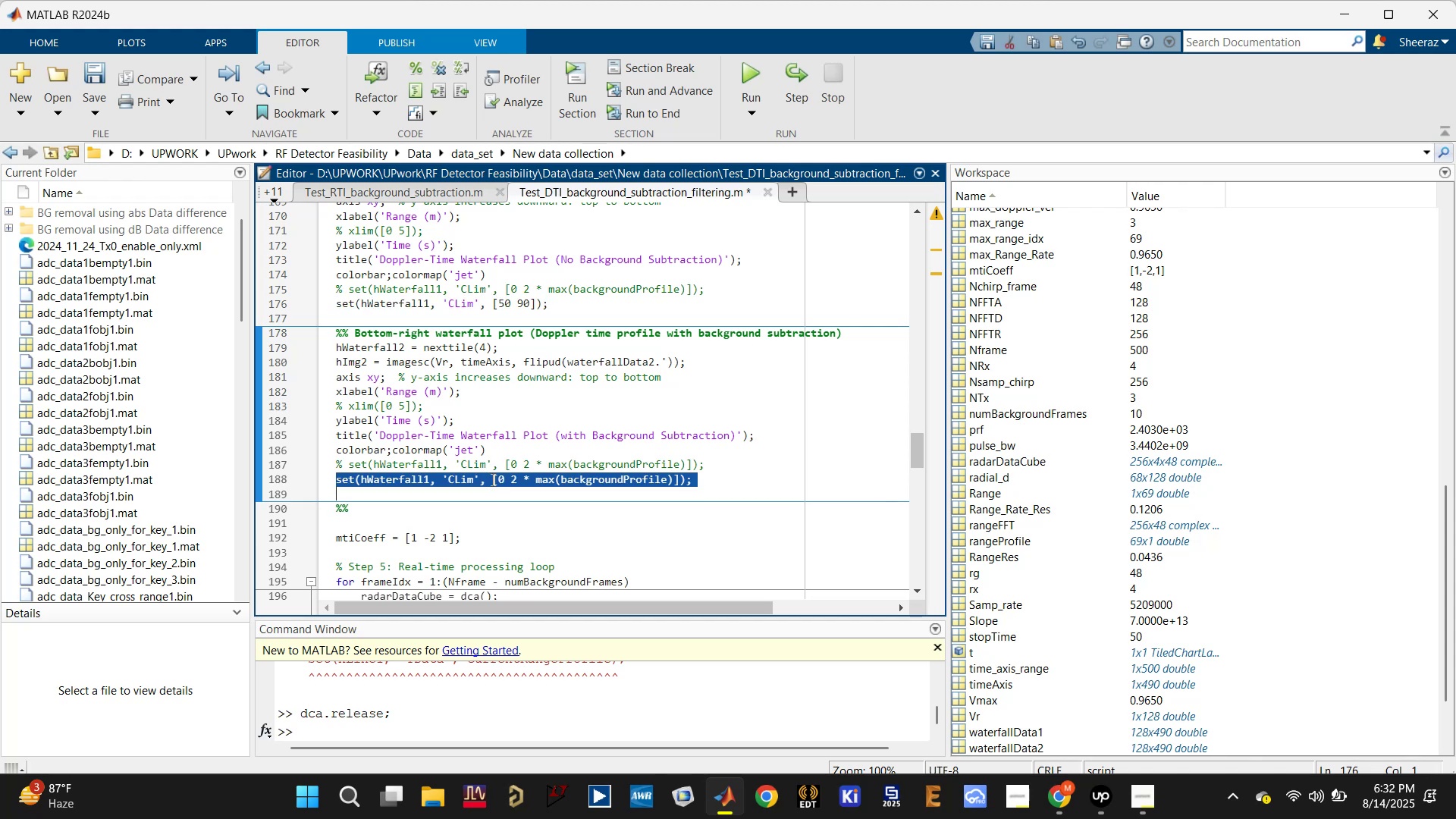 
key(Control+V)
 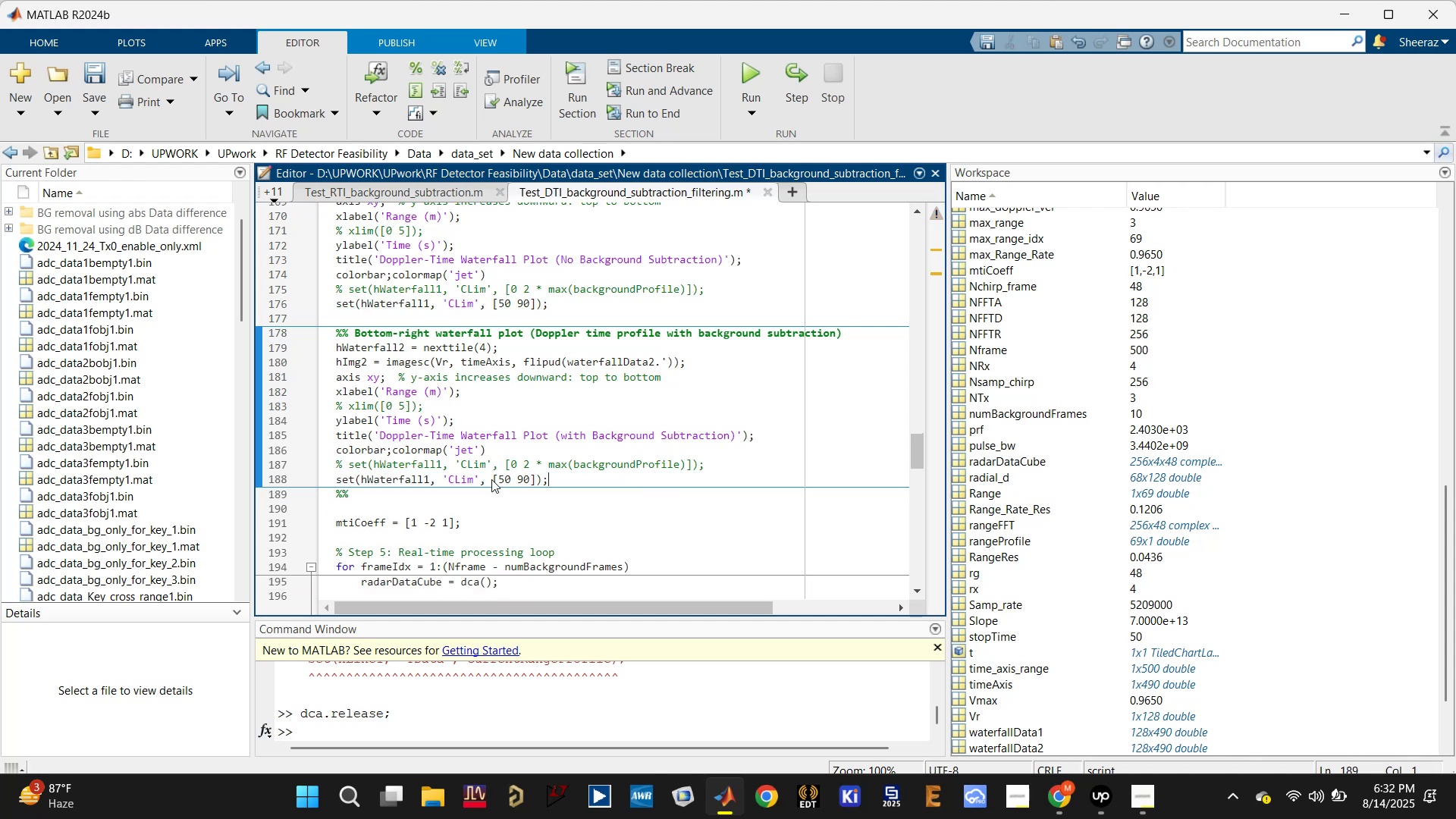 
key(Control+S)
 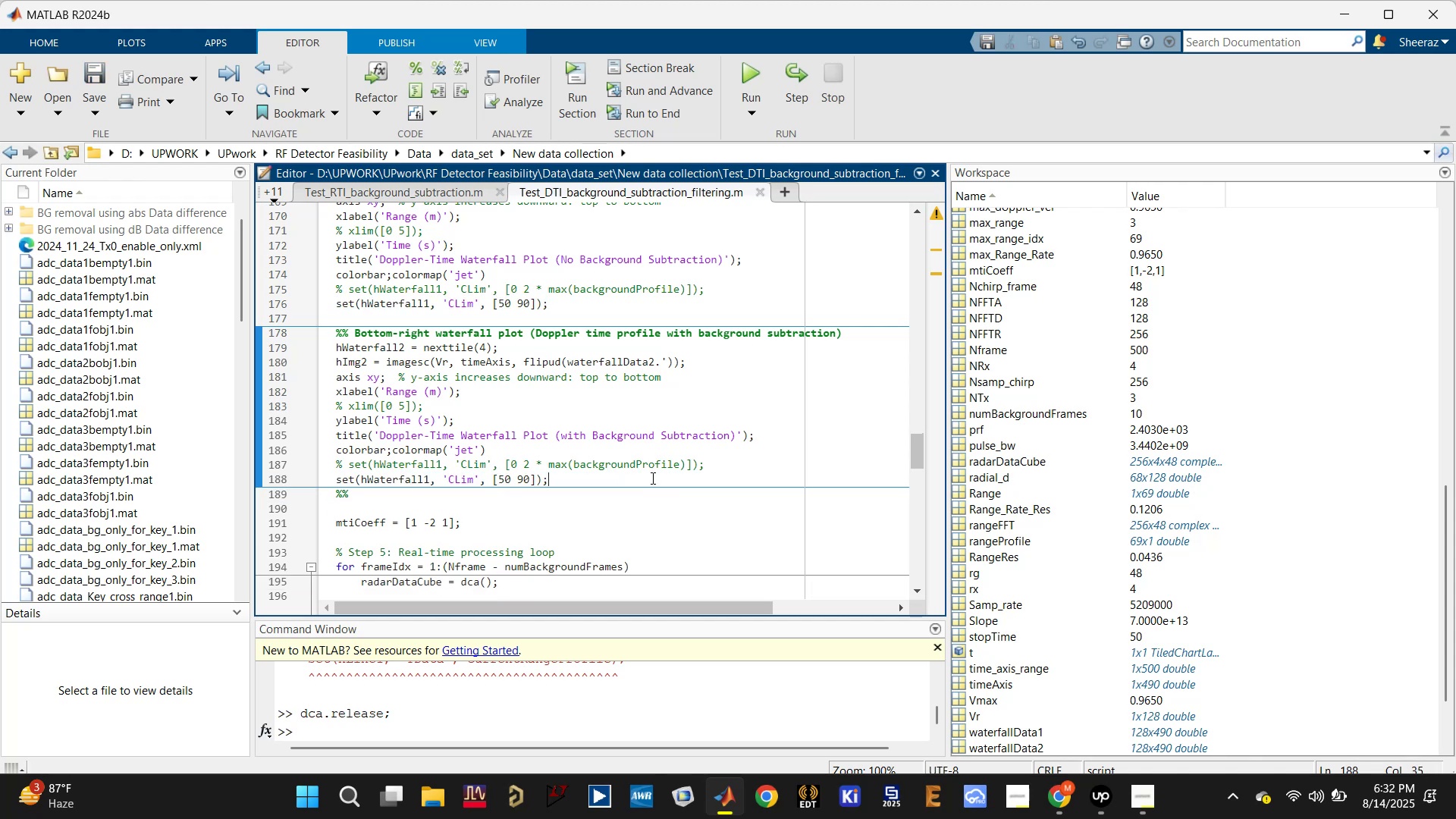 
key(Control+S)
 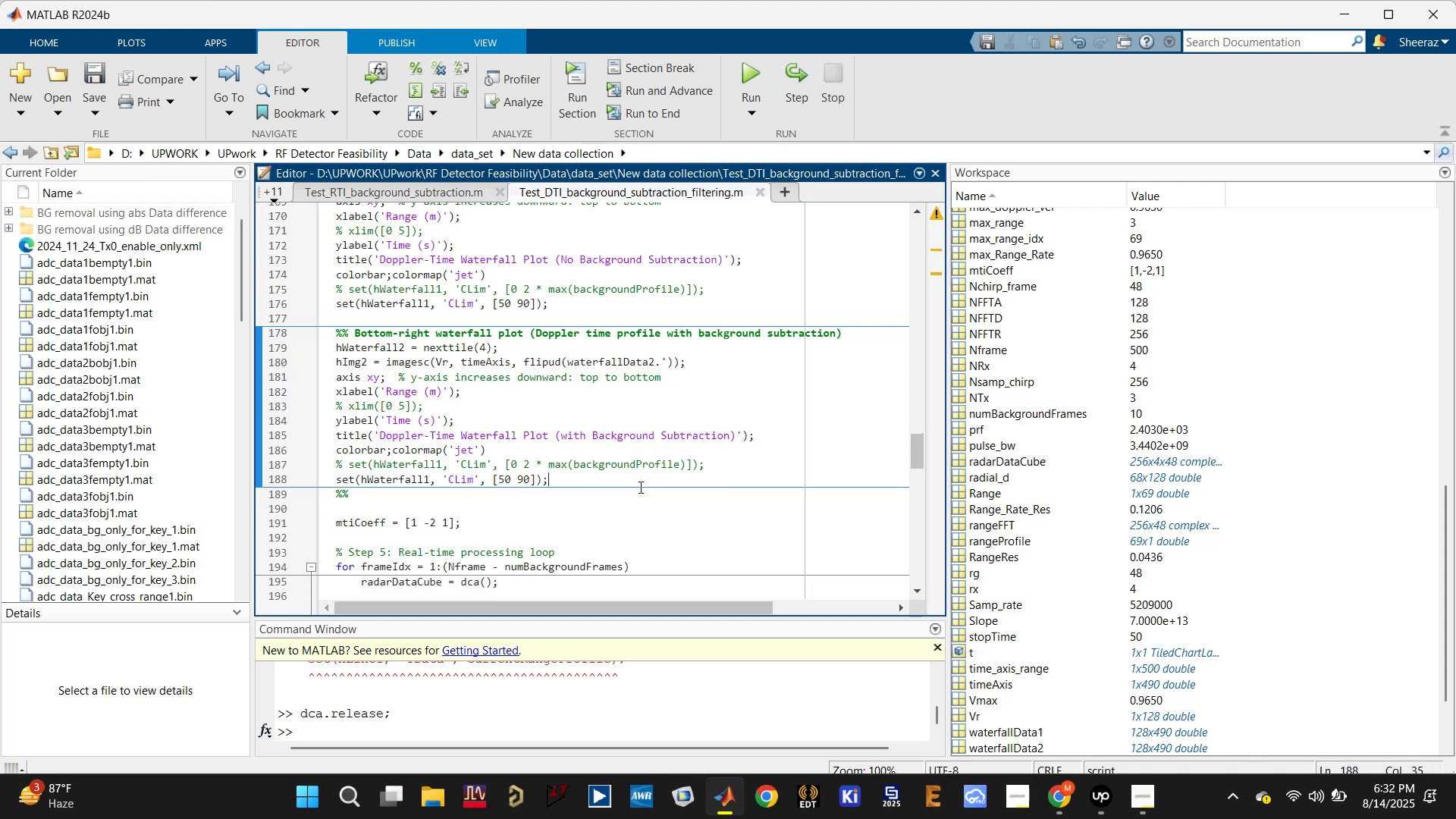 
scroll: coordinate [554, 453], scroll_direction: down, amount: 3.0
 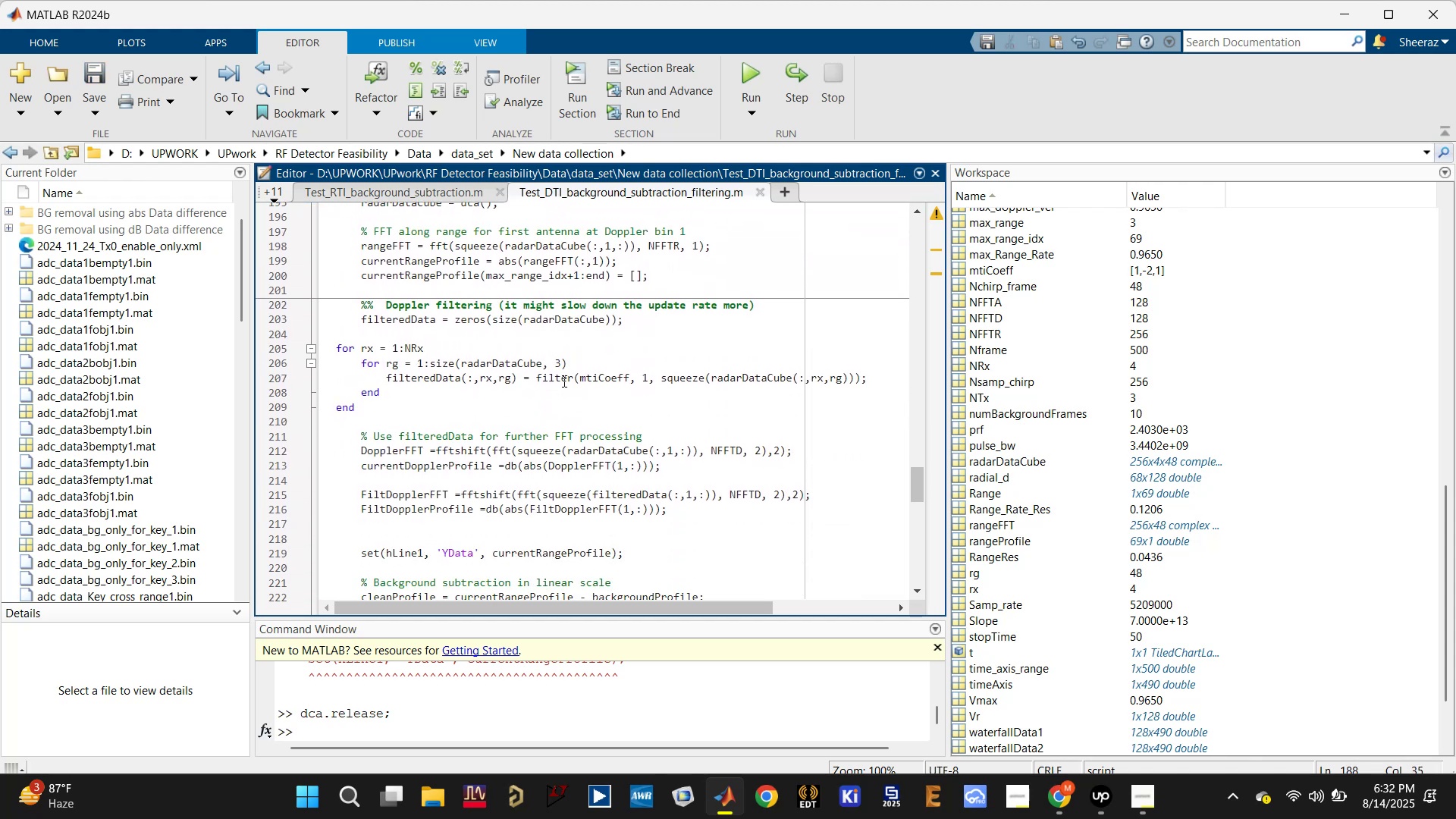 
left_click([431, 381])
 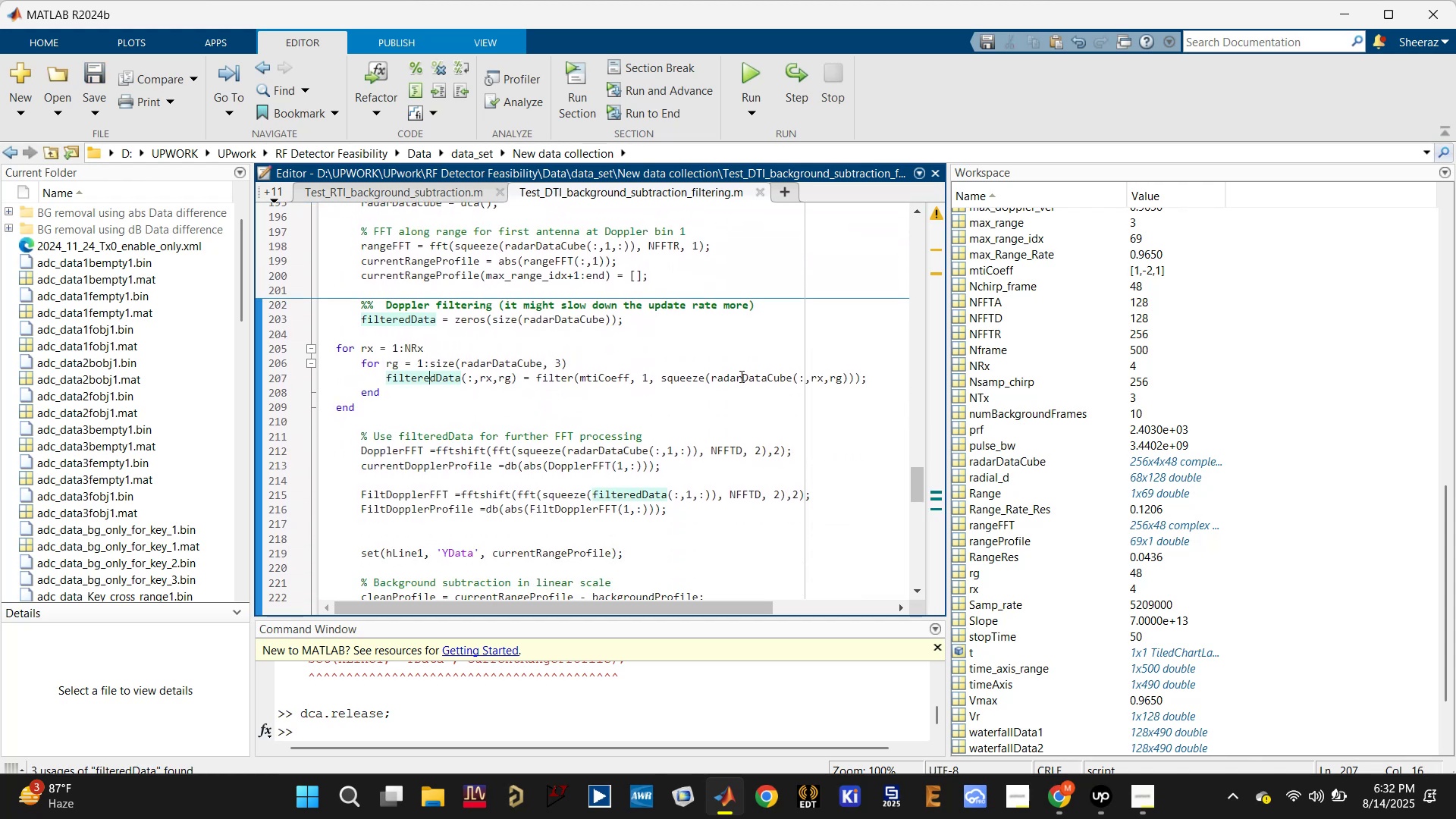 
left_click([752, 372])
 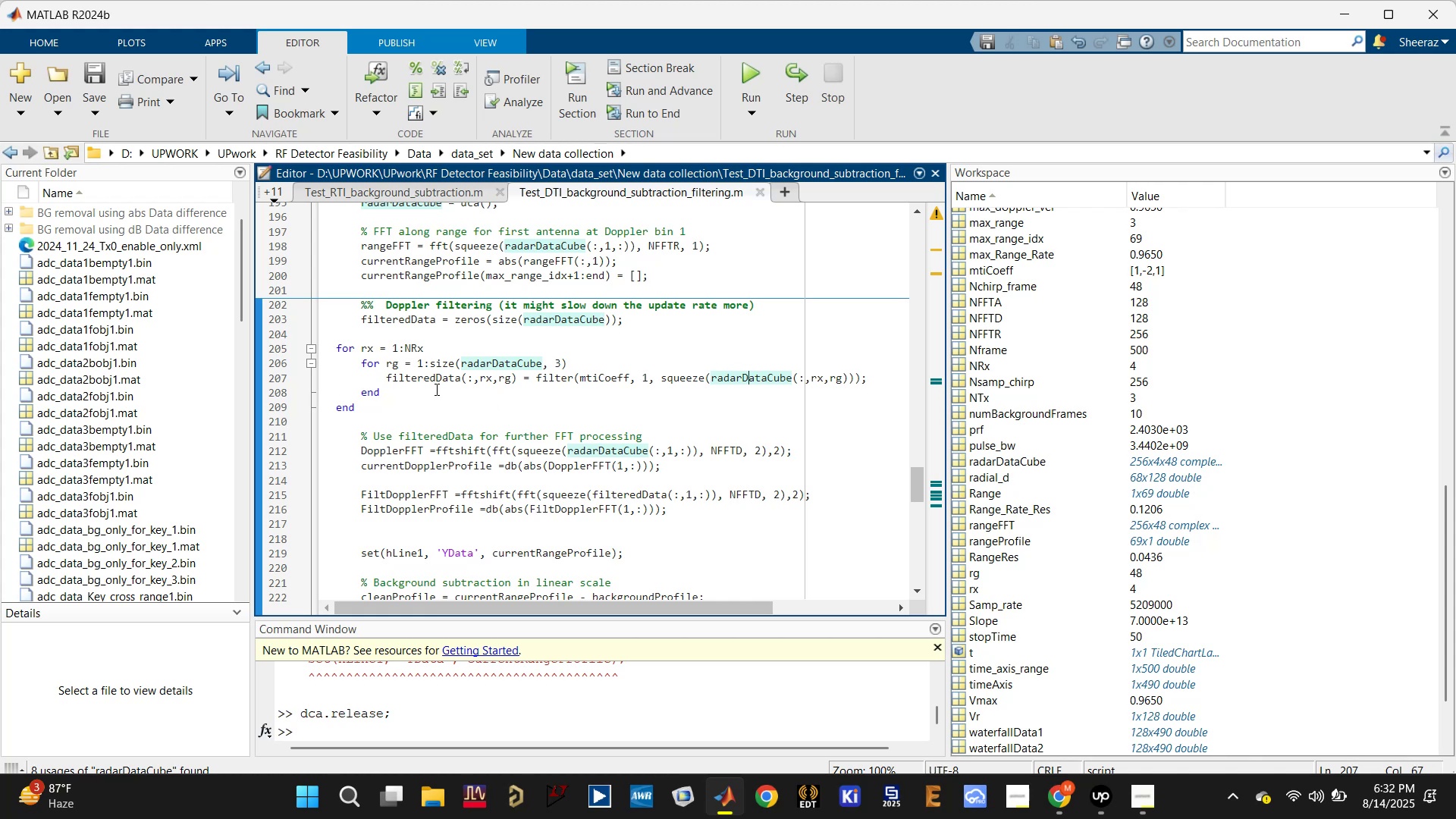 
wait(5.21)
 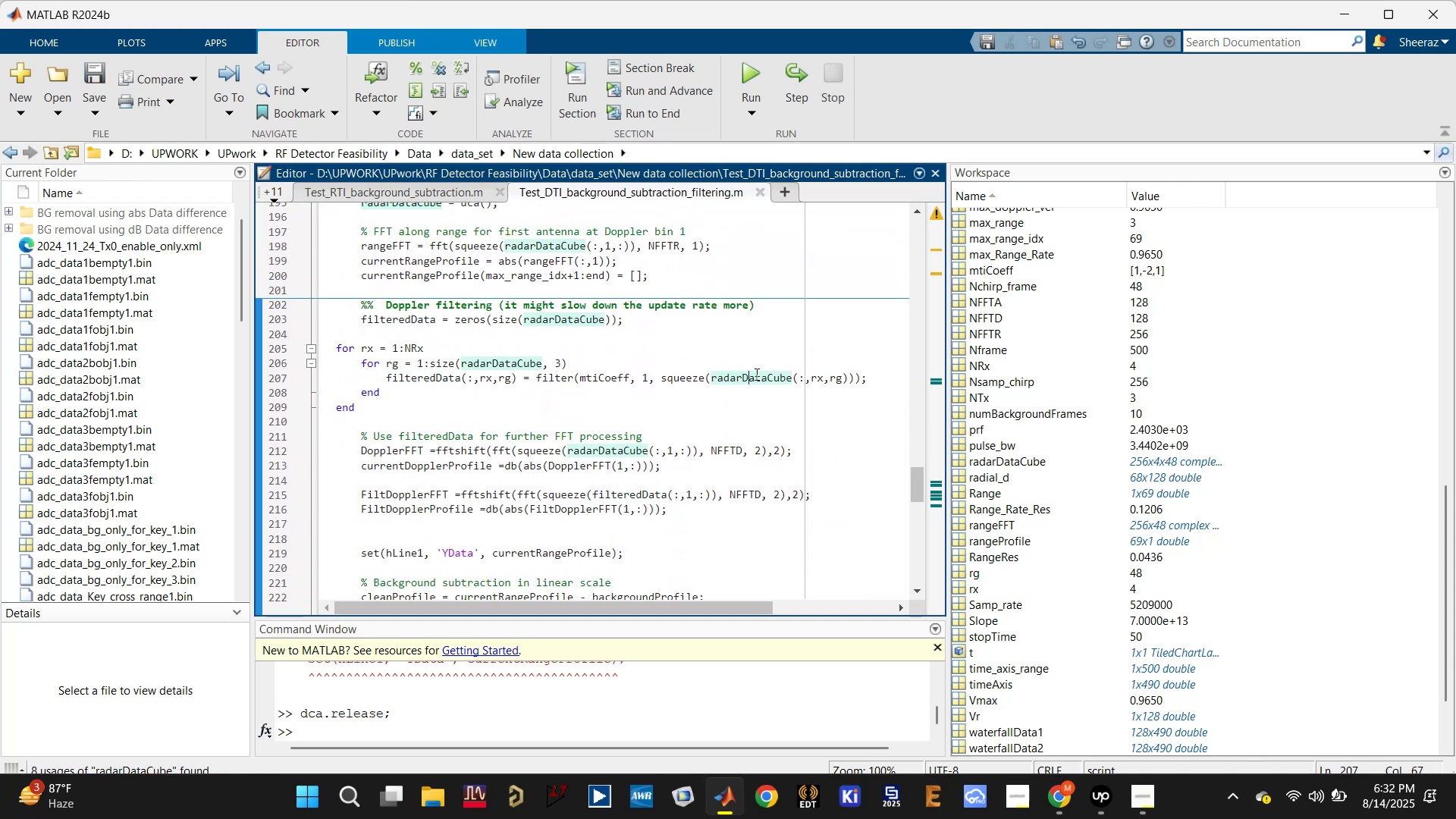 
scroll: coordinate [1043, 479], scroll_direction: up, amount: 17.0
 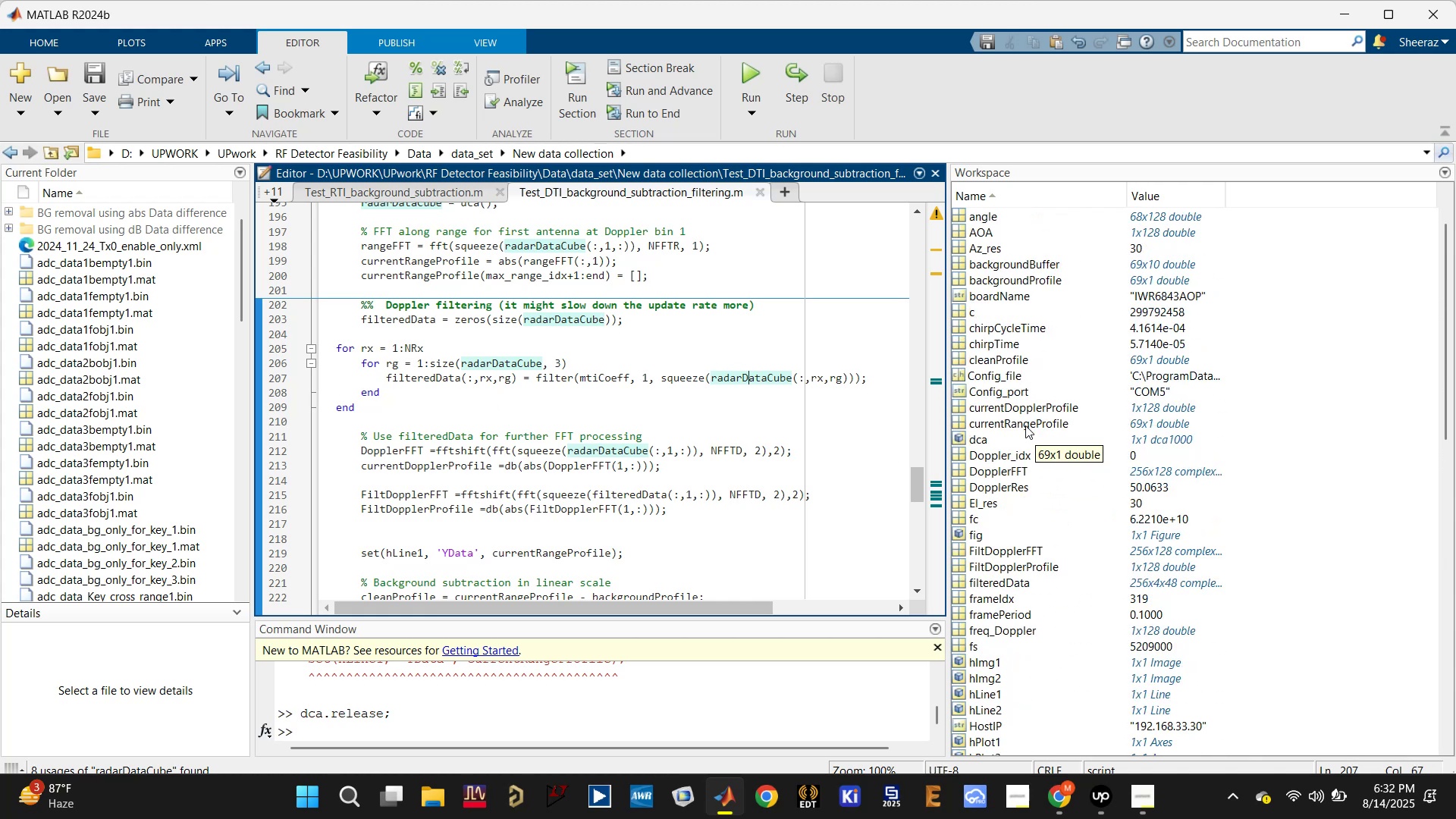 
scroll: coordinate [1019, 493], scroll_direction: down, amount: 5.0
 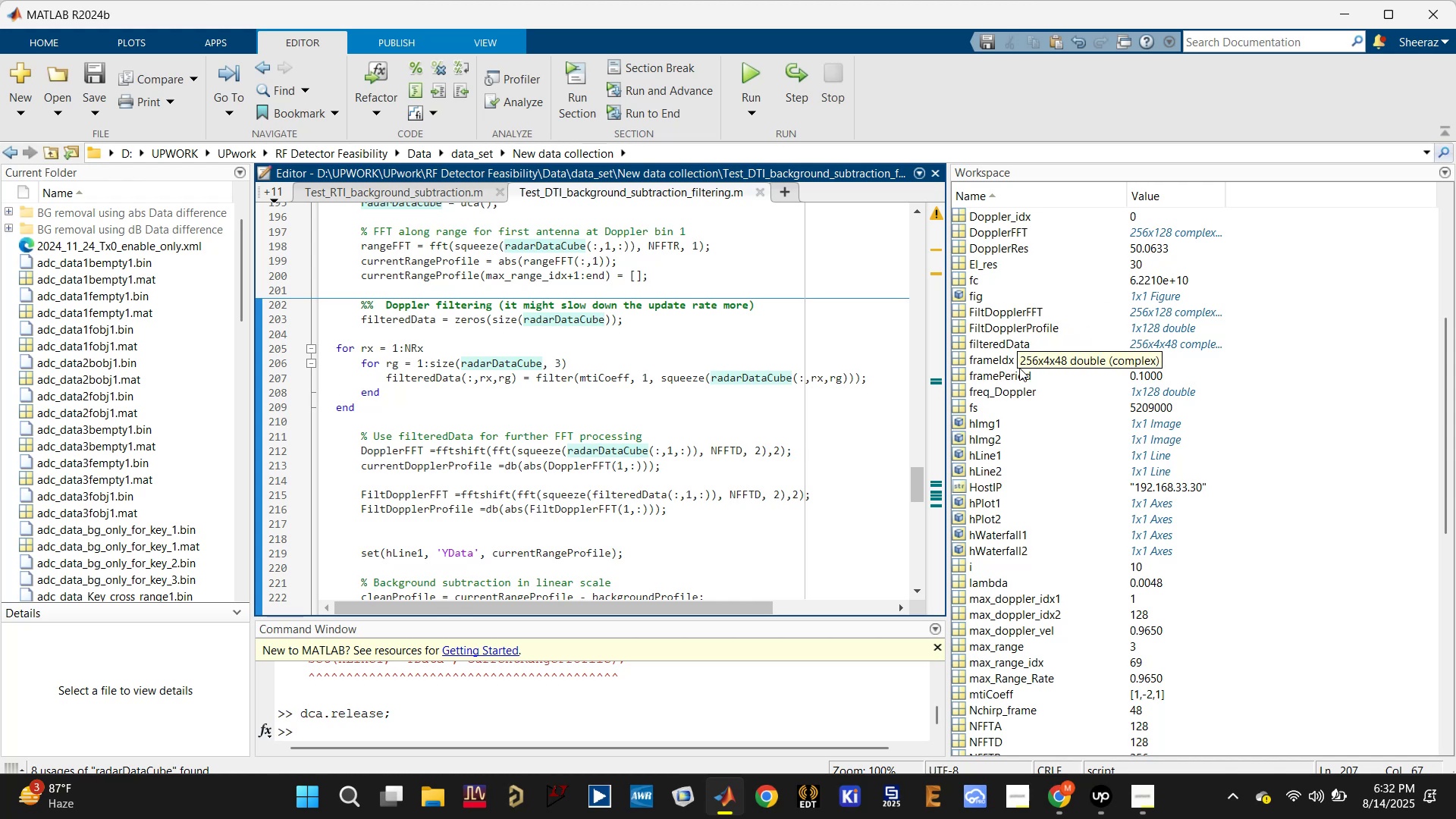 
left_click([1020, 347])
 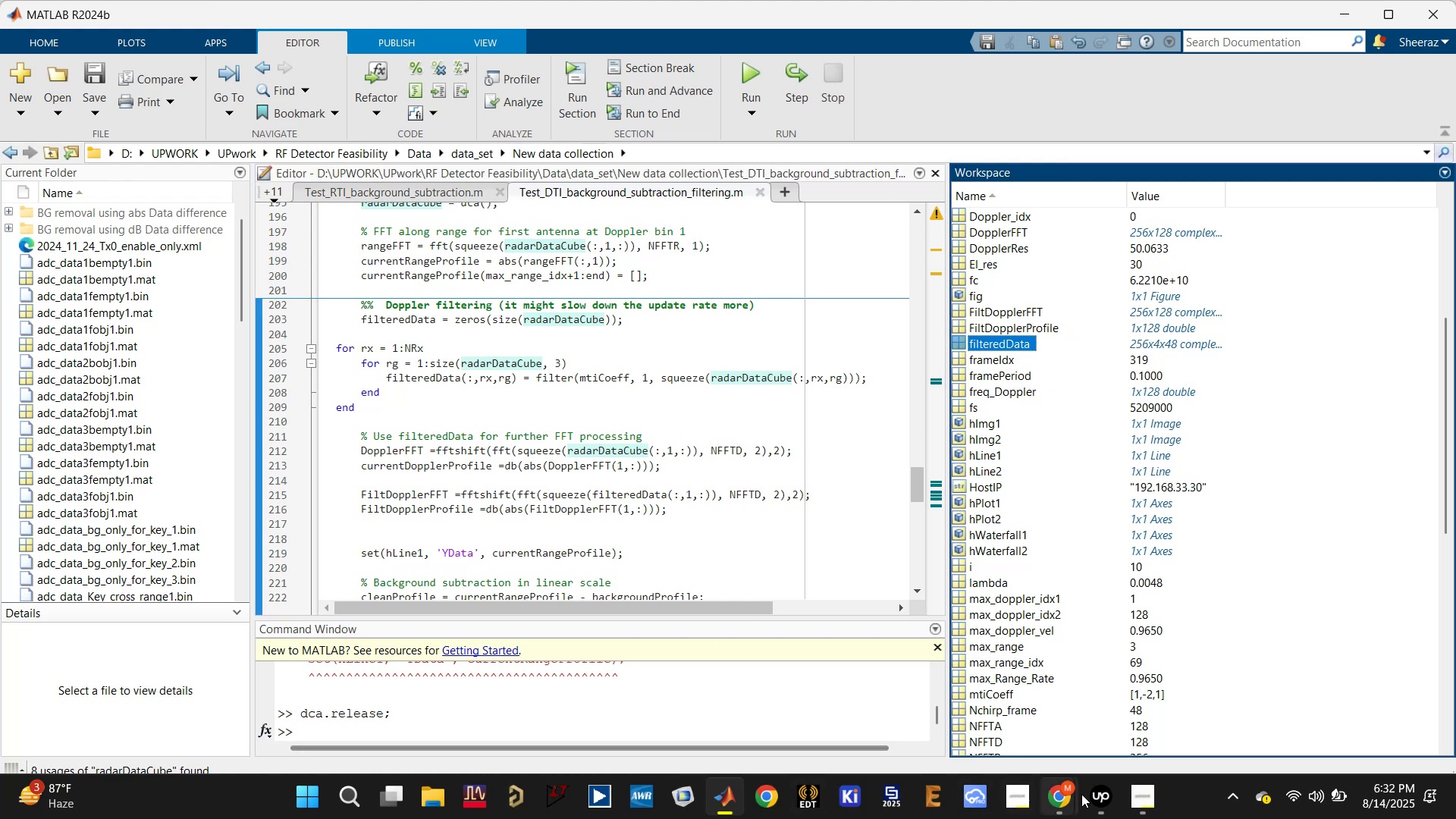 
wait(5.18)
 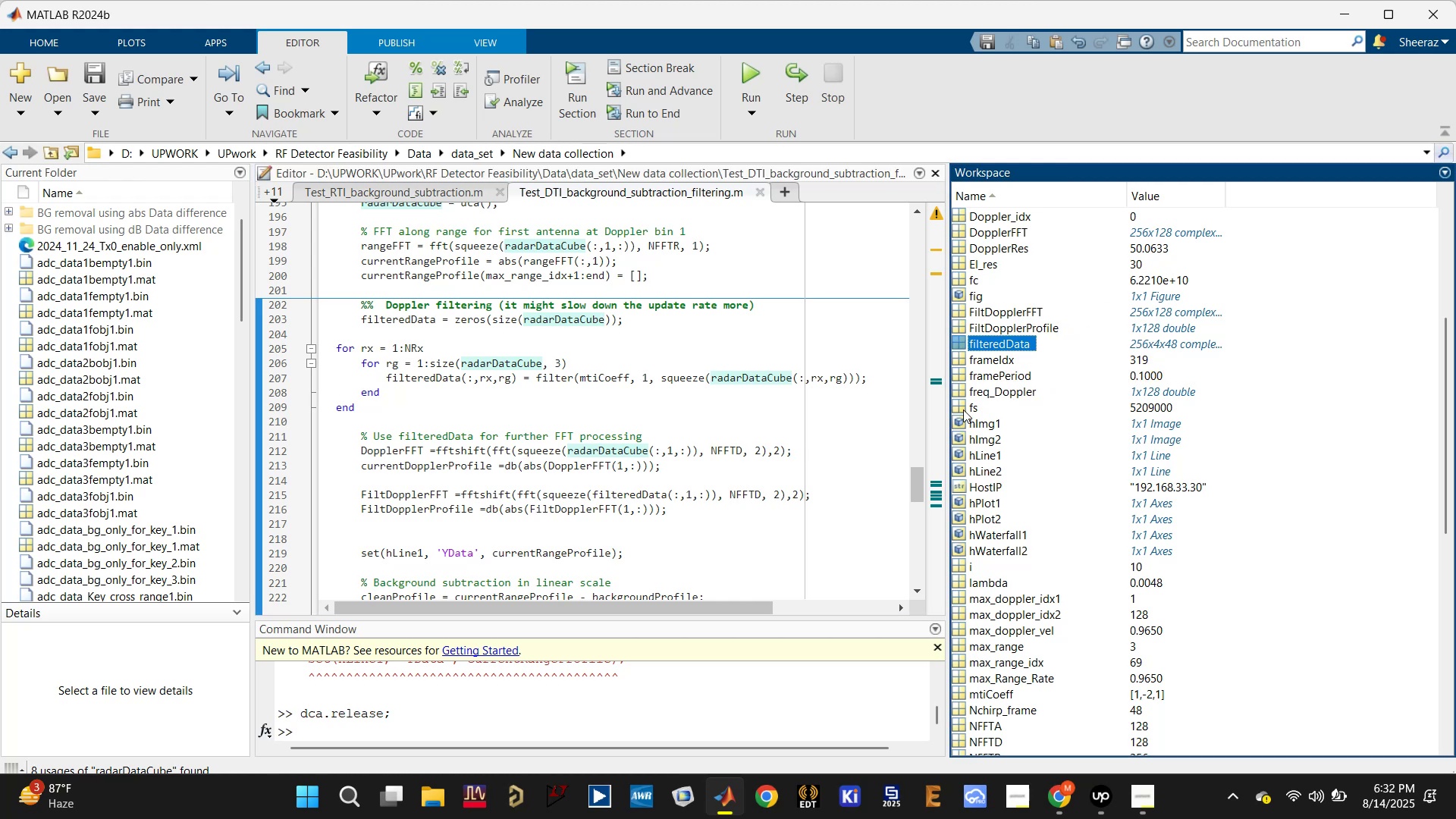 
left_click([971, 696])
 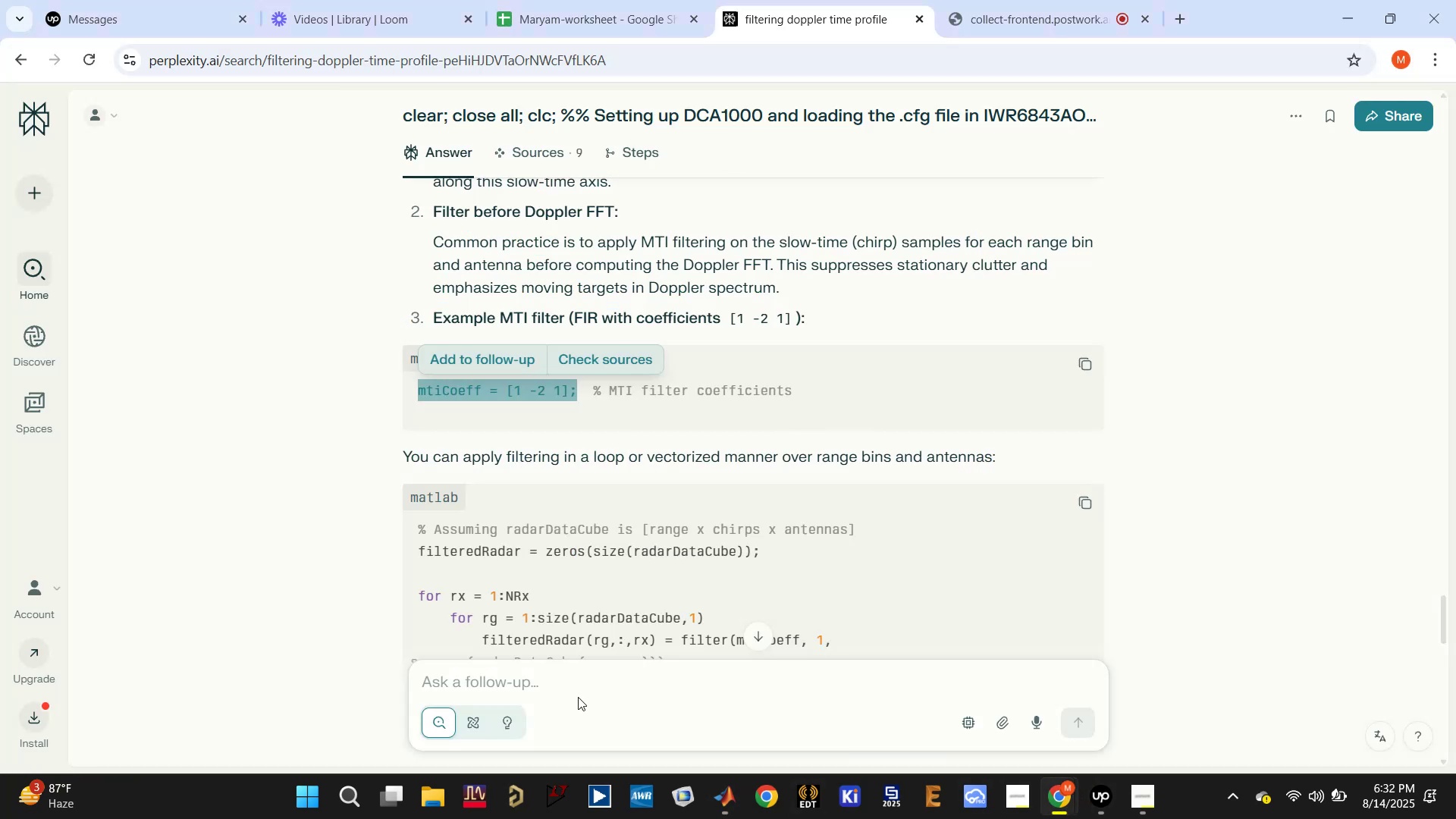 
left_click([589, 684])
 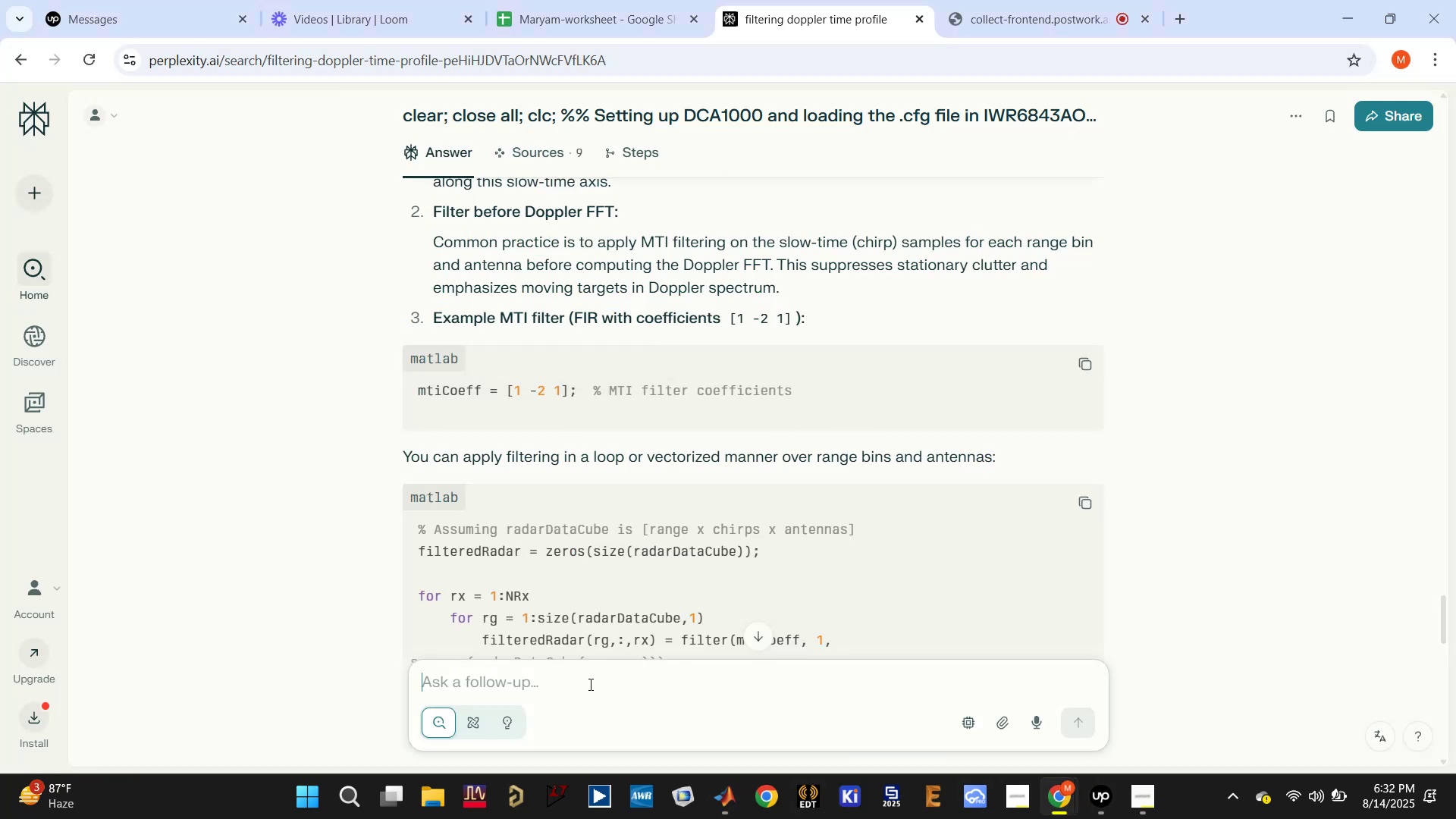 
type(how to chek )
key(Backspace)
key(Backspace)
key(Backspace)
type(ck )
key(Backspace)
key(Backspace)
key(Backspace)
type(eck if t)
key(Backspace)
type(2 arrays are exactly the same)
 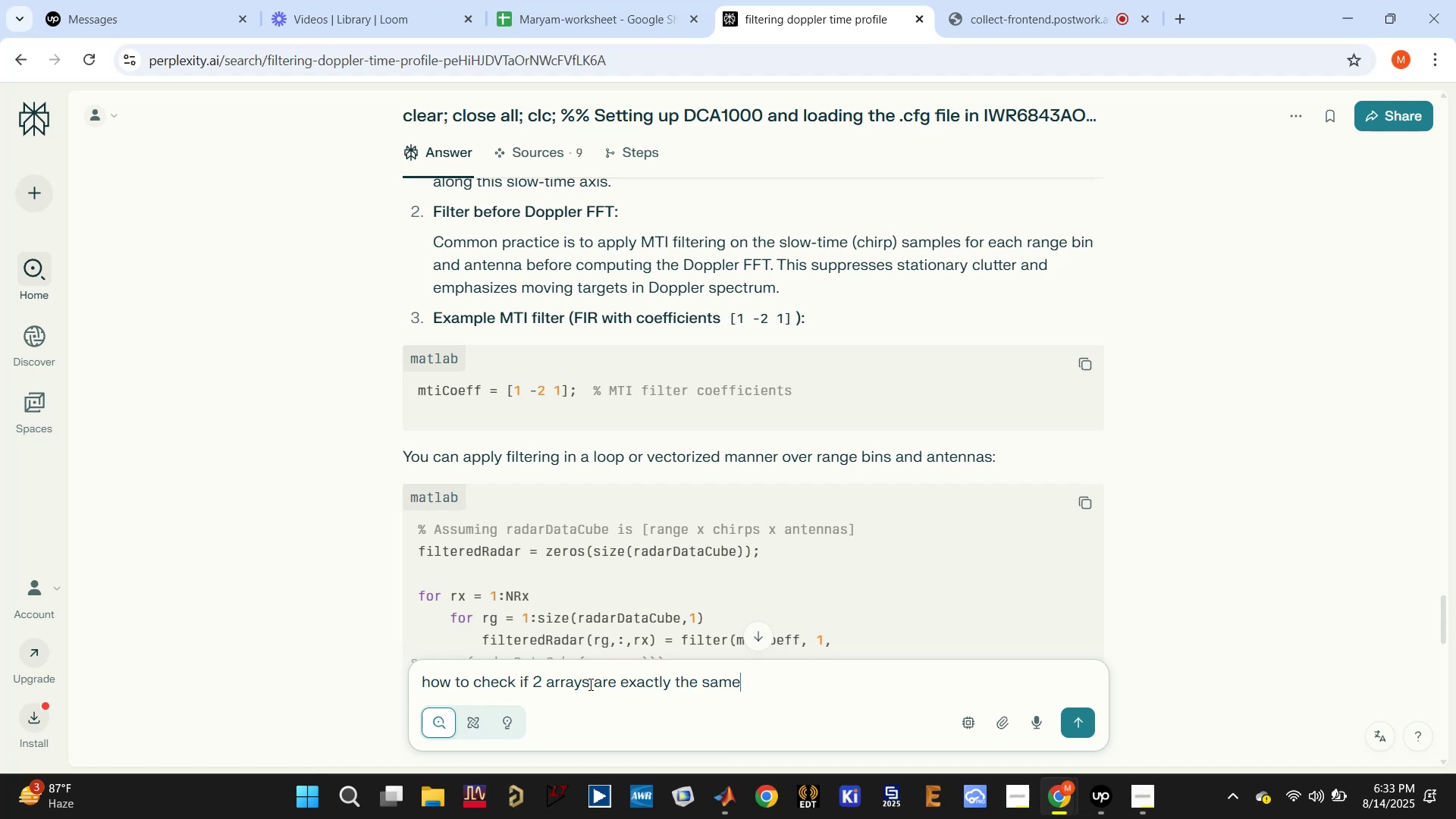 
key(Enter)
 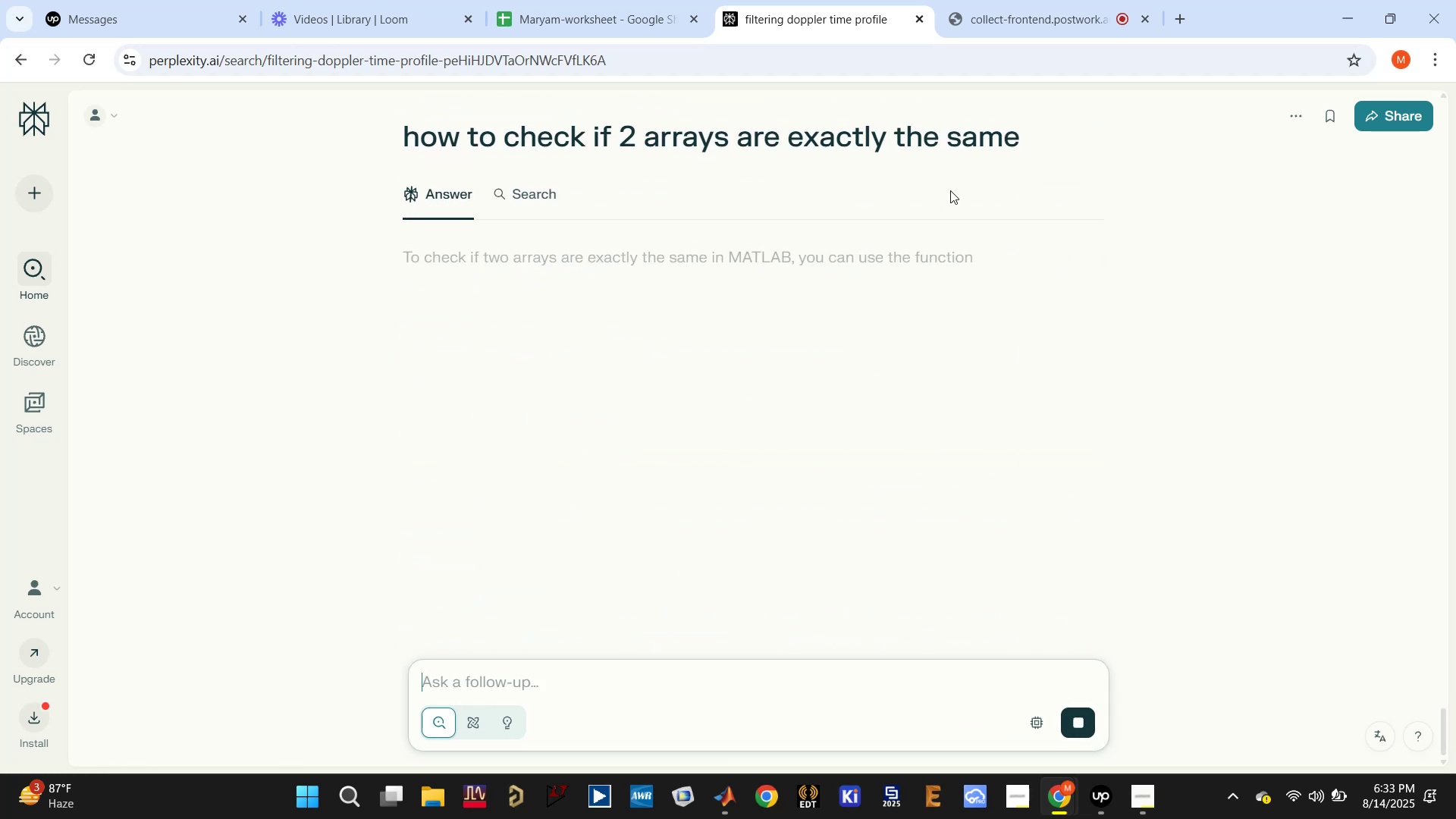 
left_click([1099, 814])
 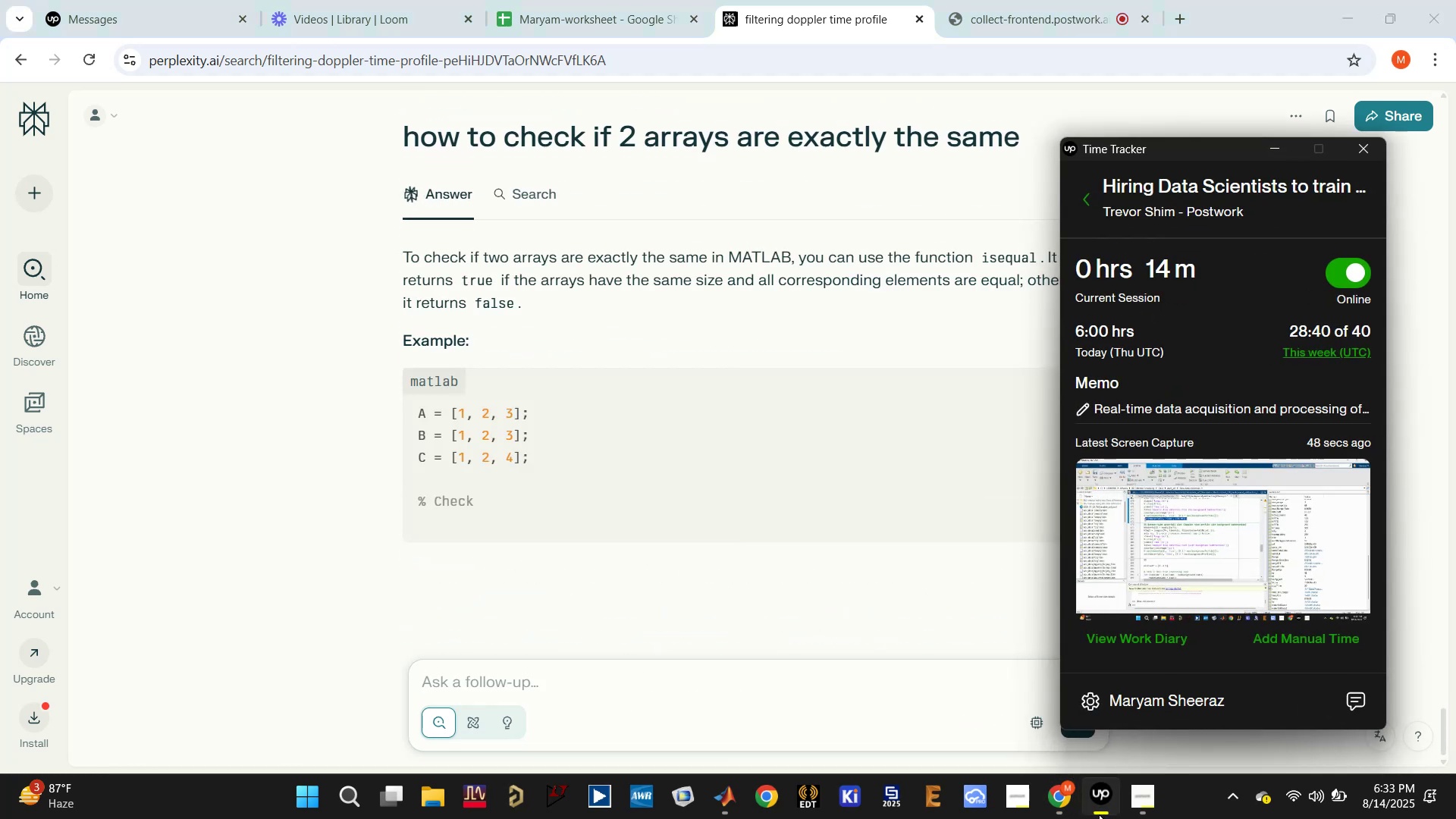 
left_click([1099, 814])
 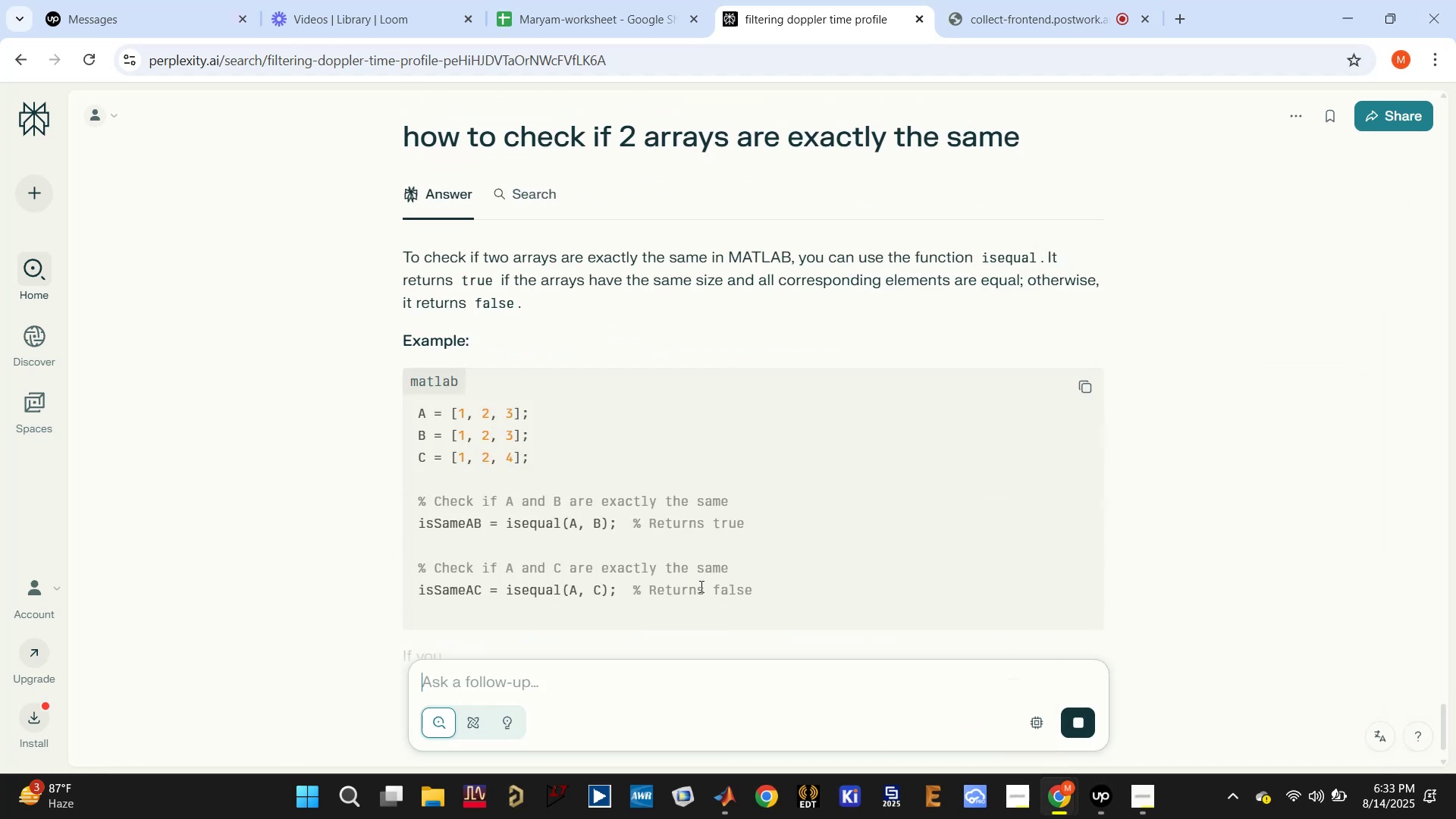 
scroll: coordinate [620, 525], scroll_direction: down, amount: 8.0
 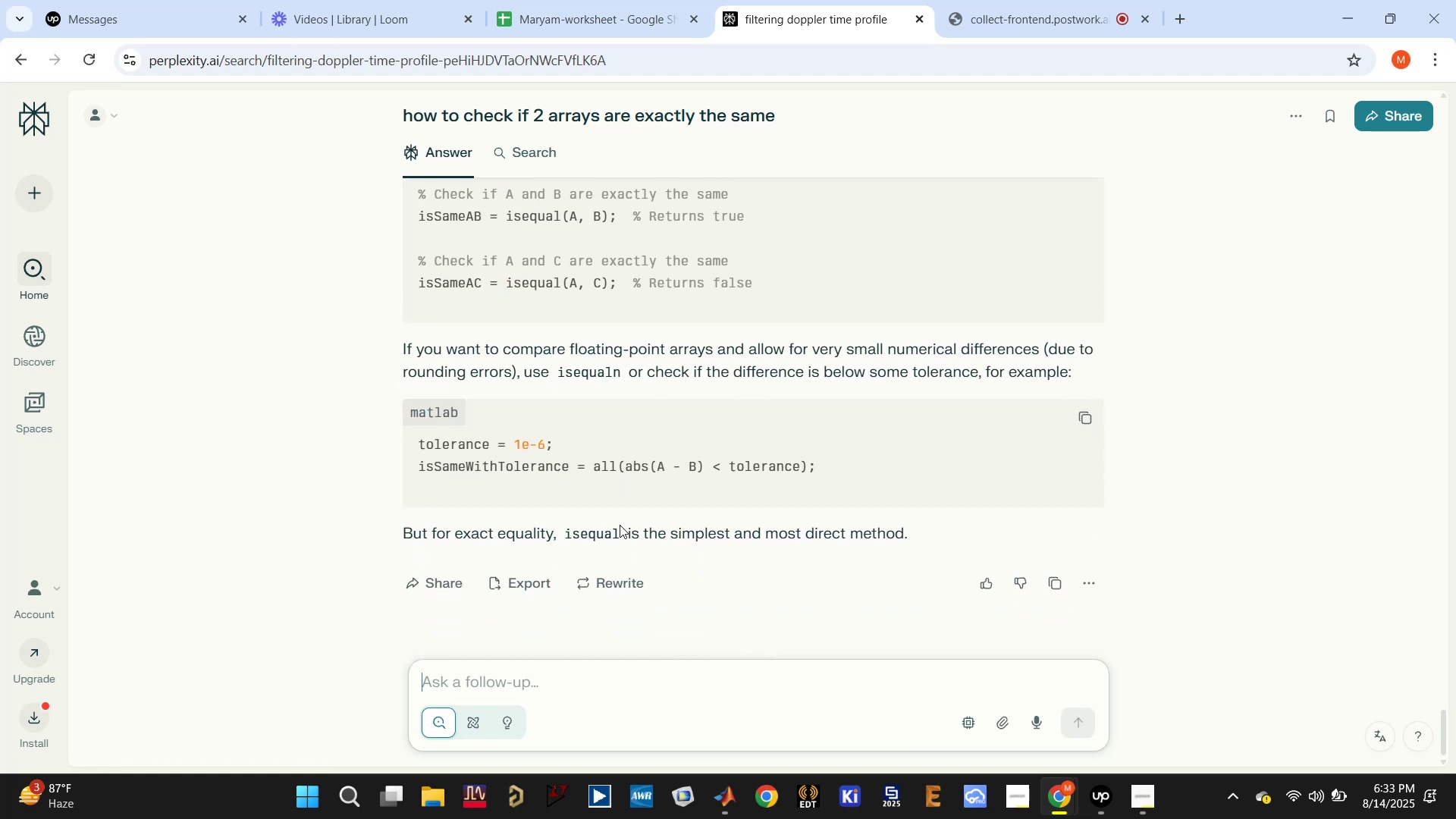 
scroll: coordinate [620, 525], scroll_direction: up, amount: 2.0
 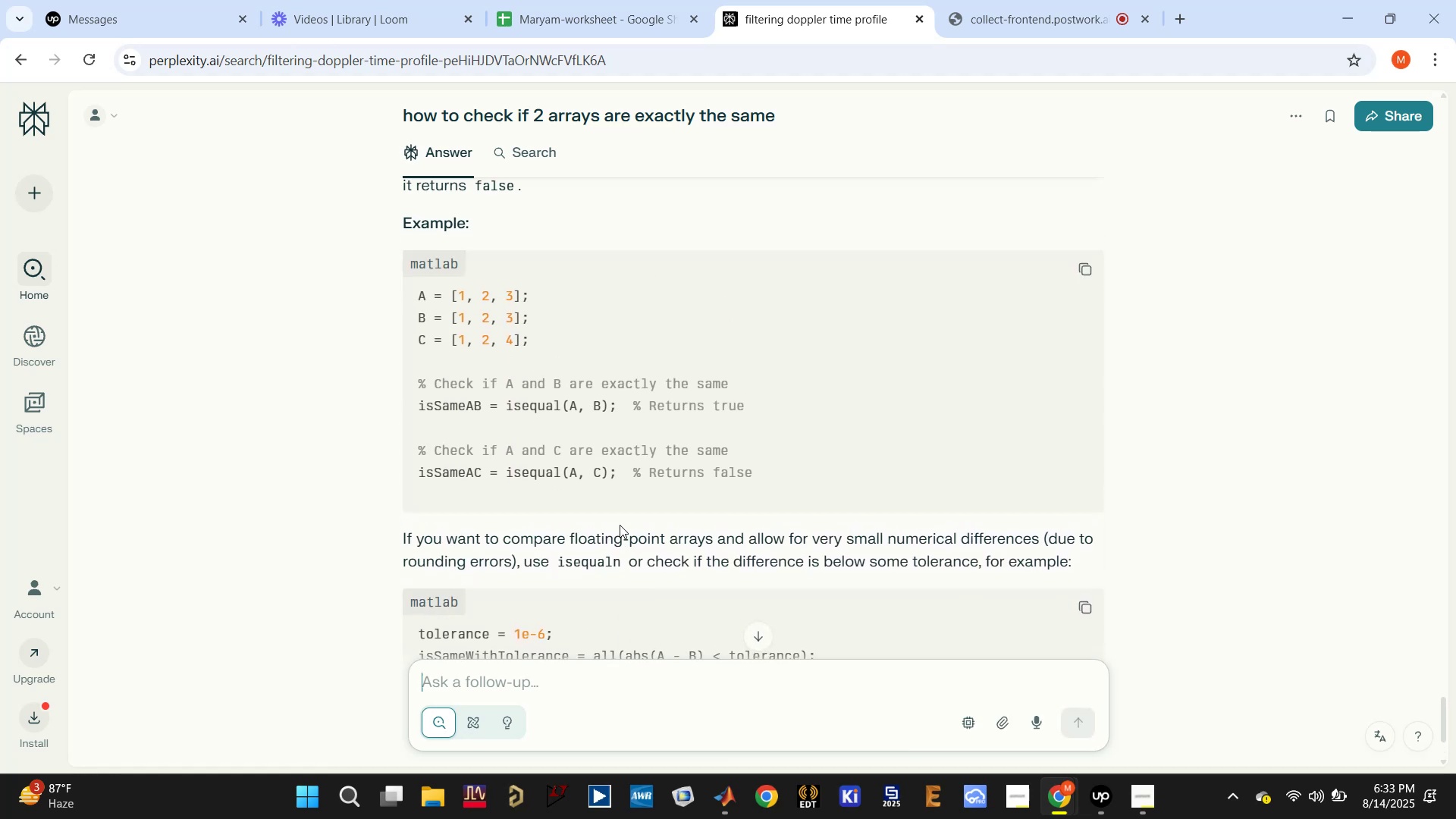 
scroll: coordinate [620, 525], scroll_direction: down, amount: 4.0
 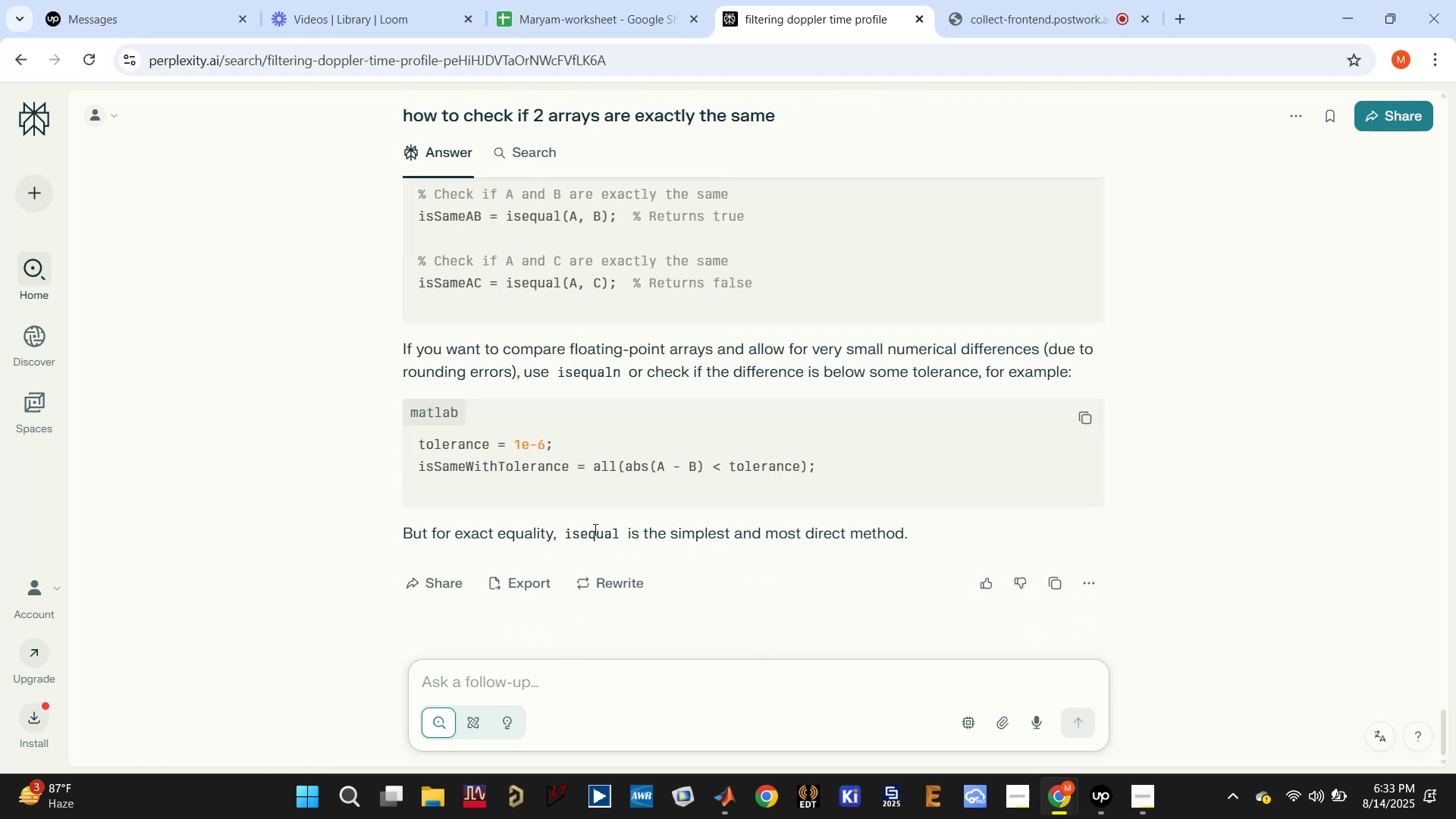 
scroll: coordinate [594, 534], scroll_direction: up, amount: 3.0
 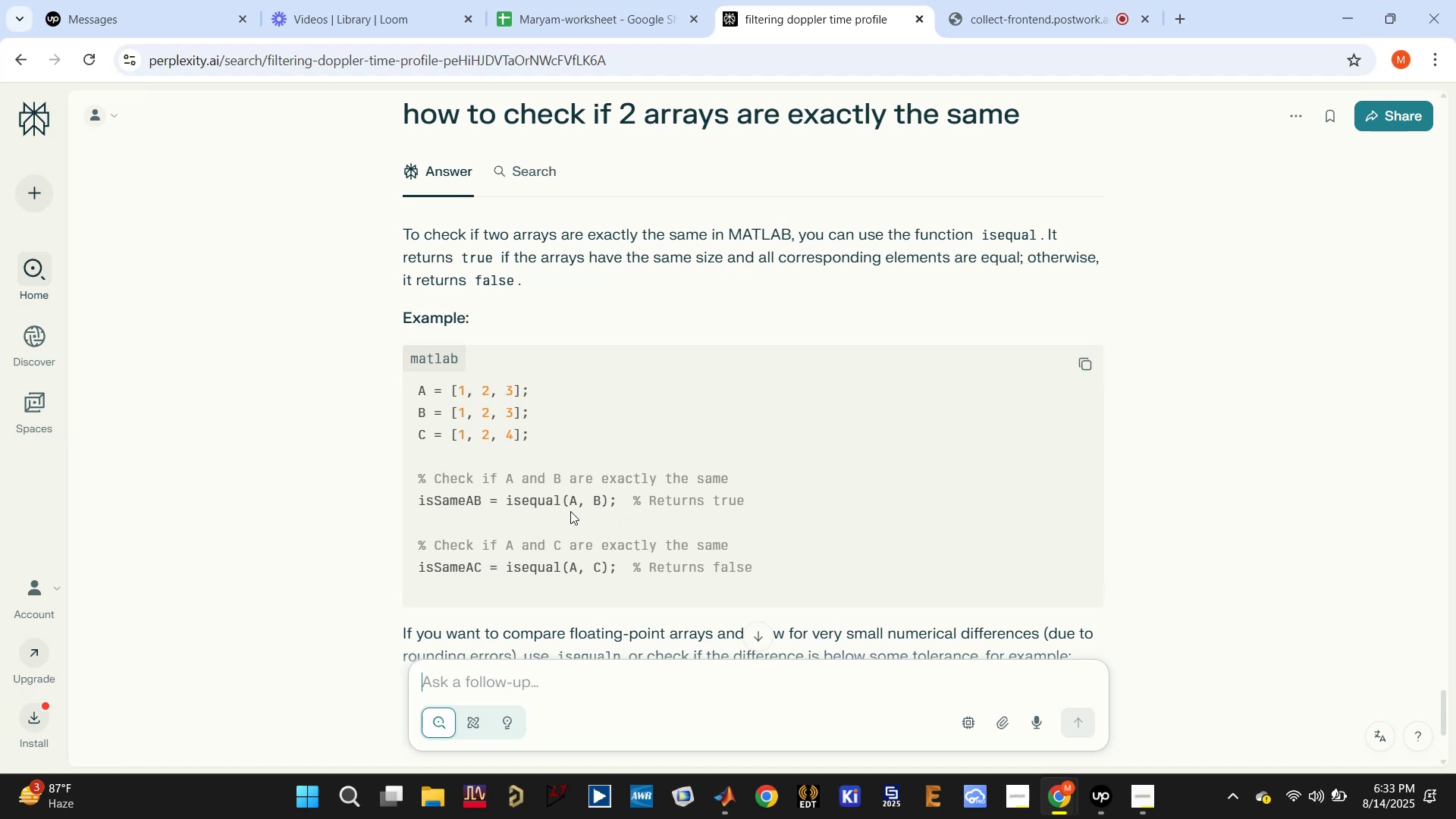 
left_click_drag(start_coordinate=[507, 501], to_coordinate=[621, 506])
 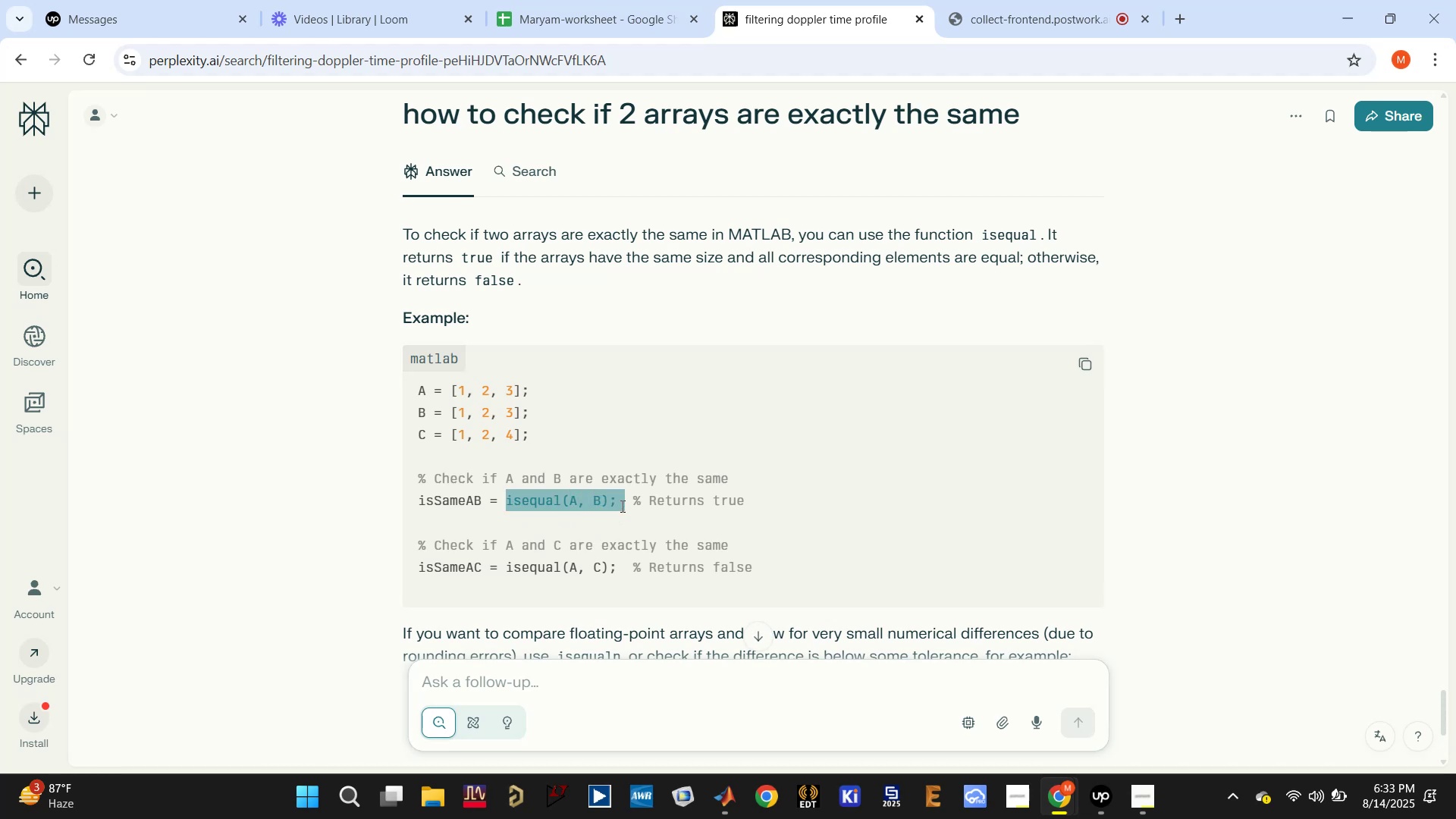 
hold_key(key=ControlLeft, duration=0.61)
 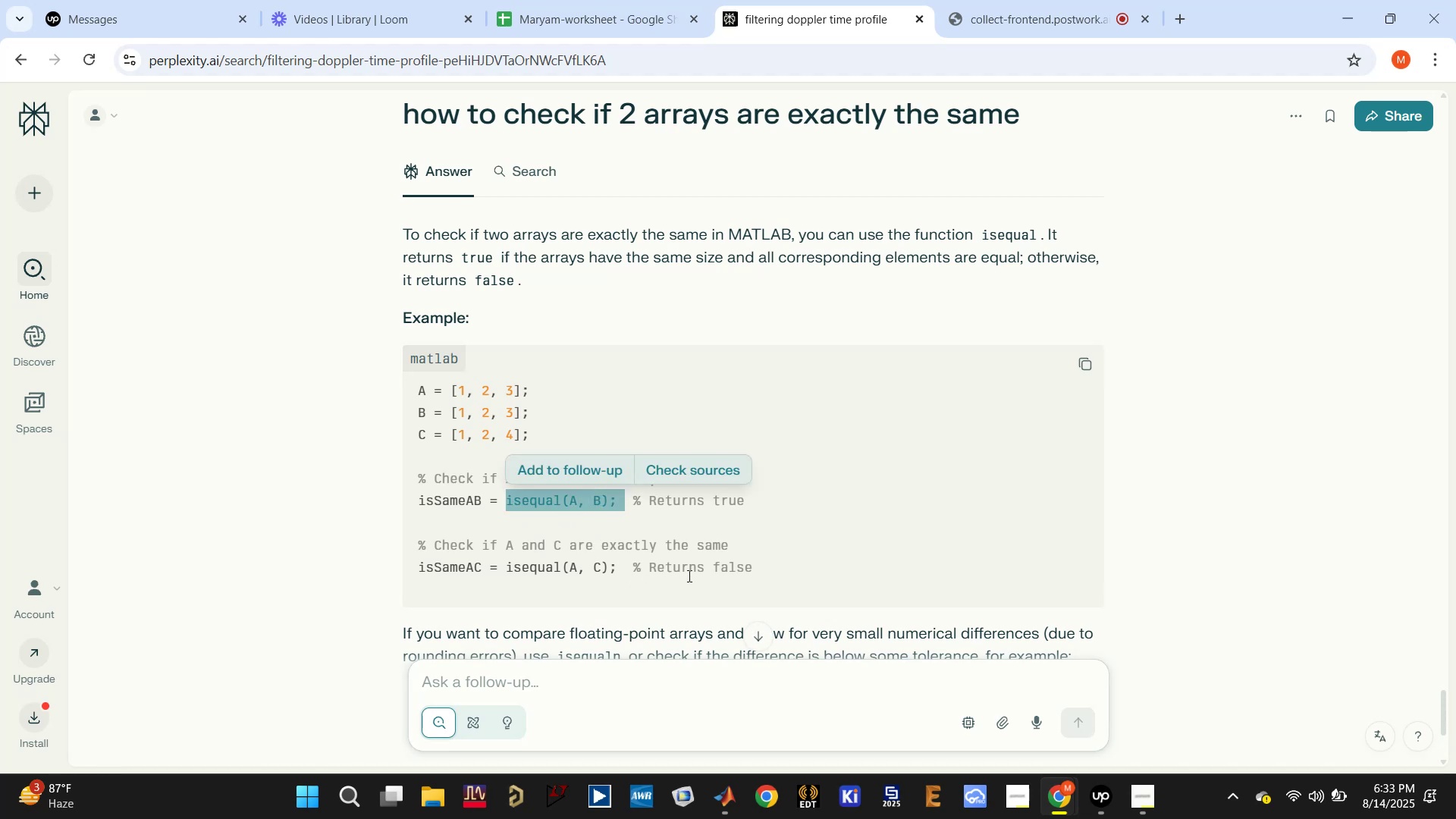 
key(Control+C)
 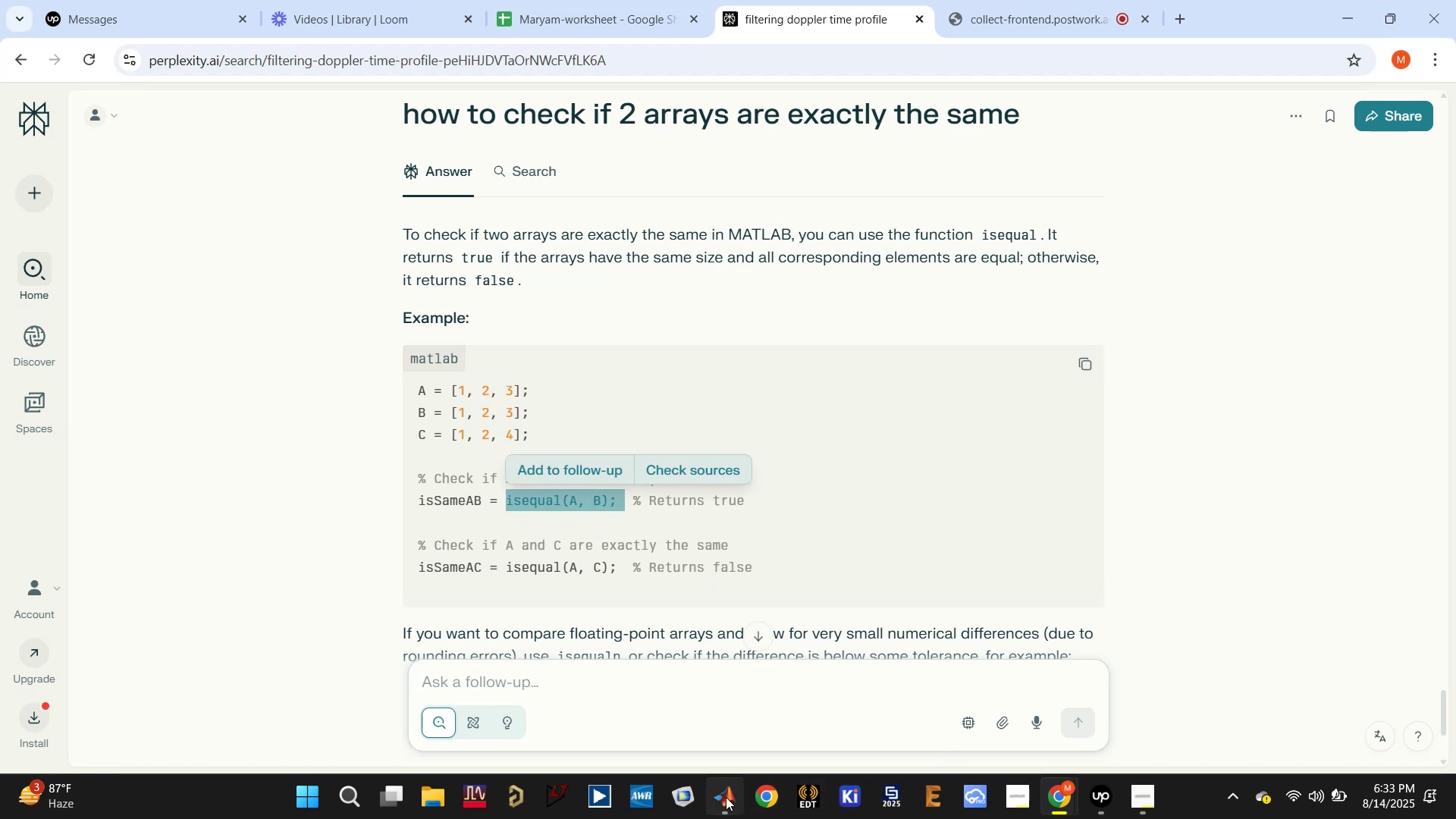 
left_click([708, 714])
 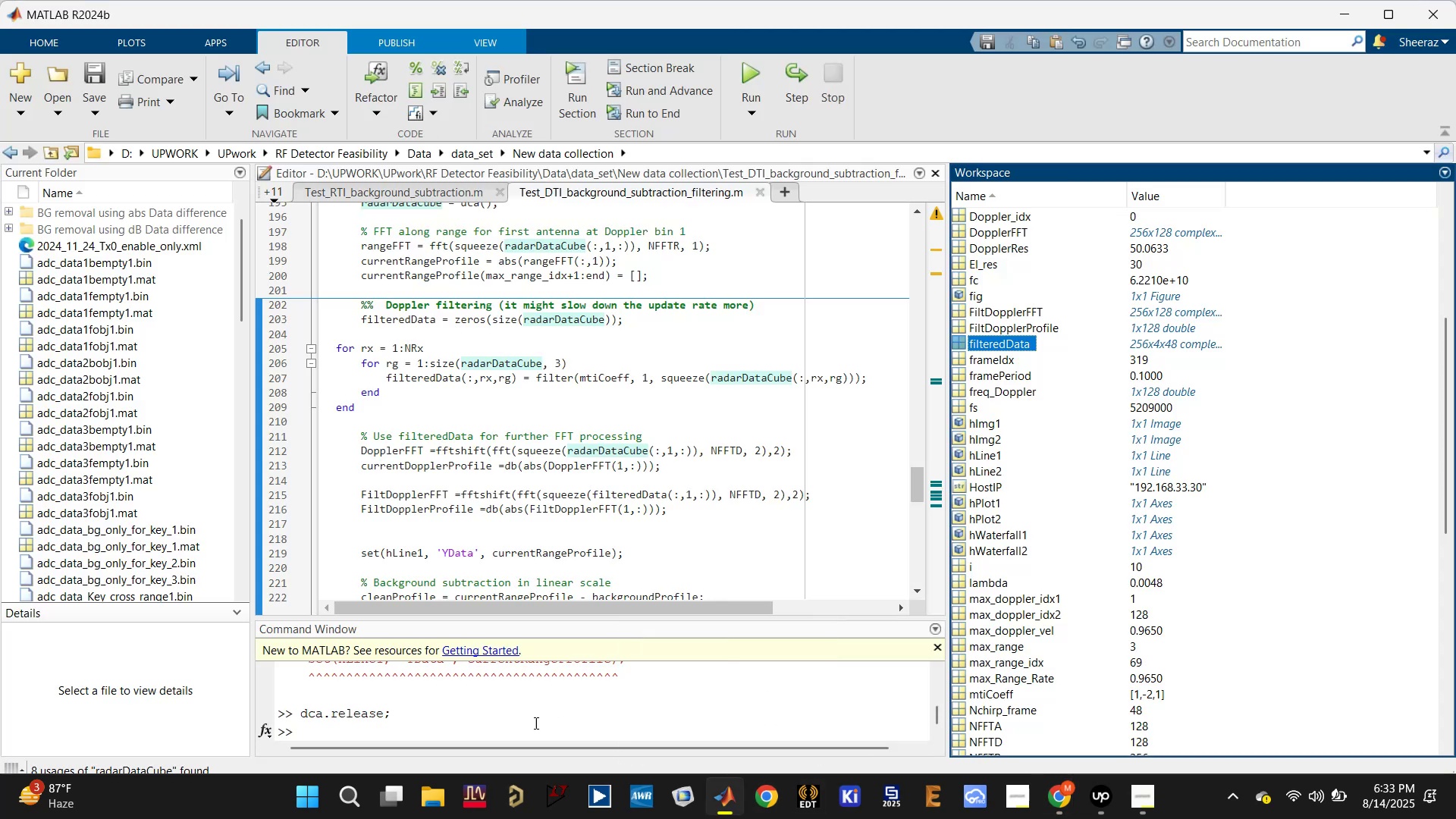 
key(Control+V)
 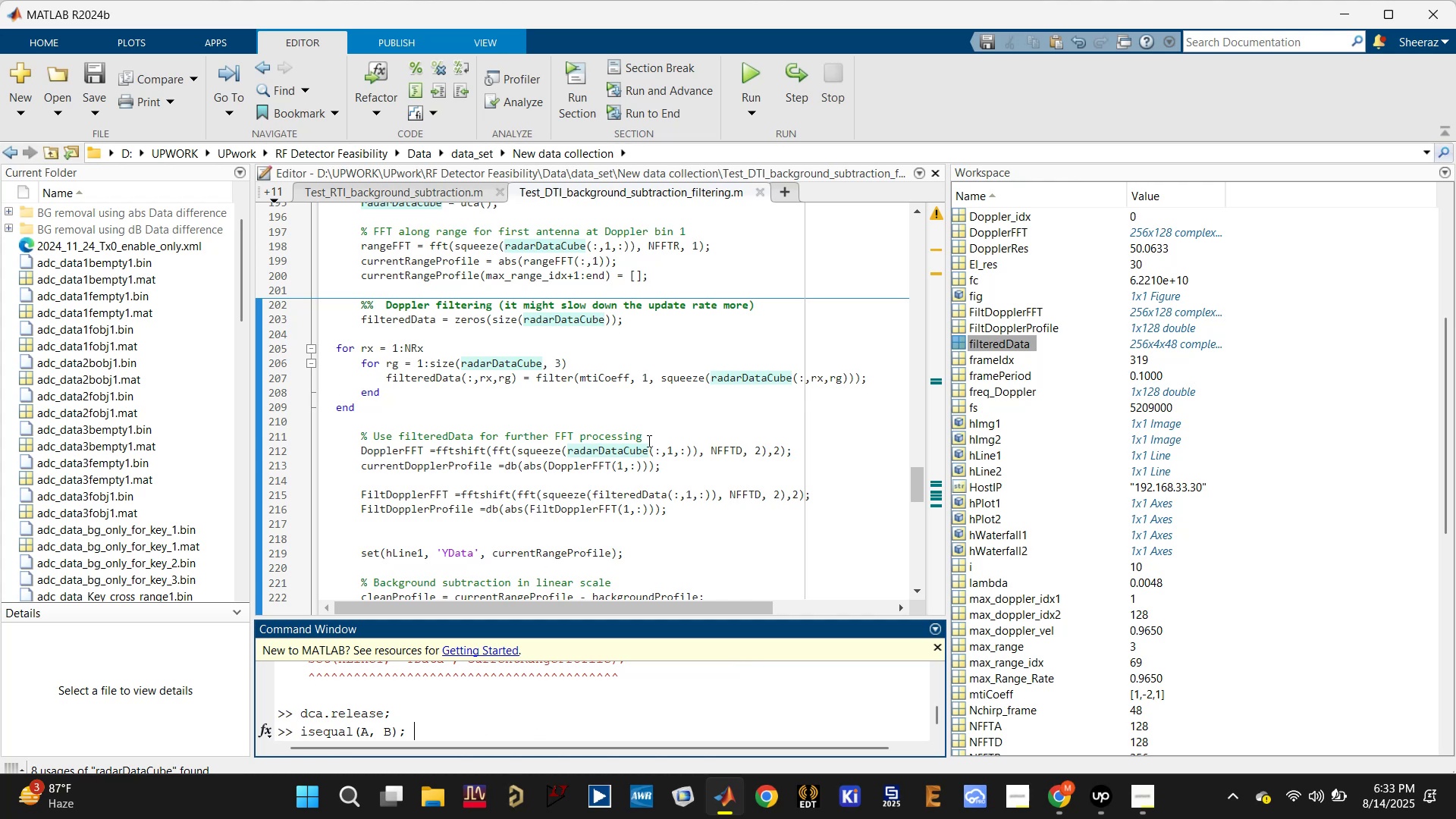 
double_click([626, 450])
 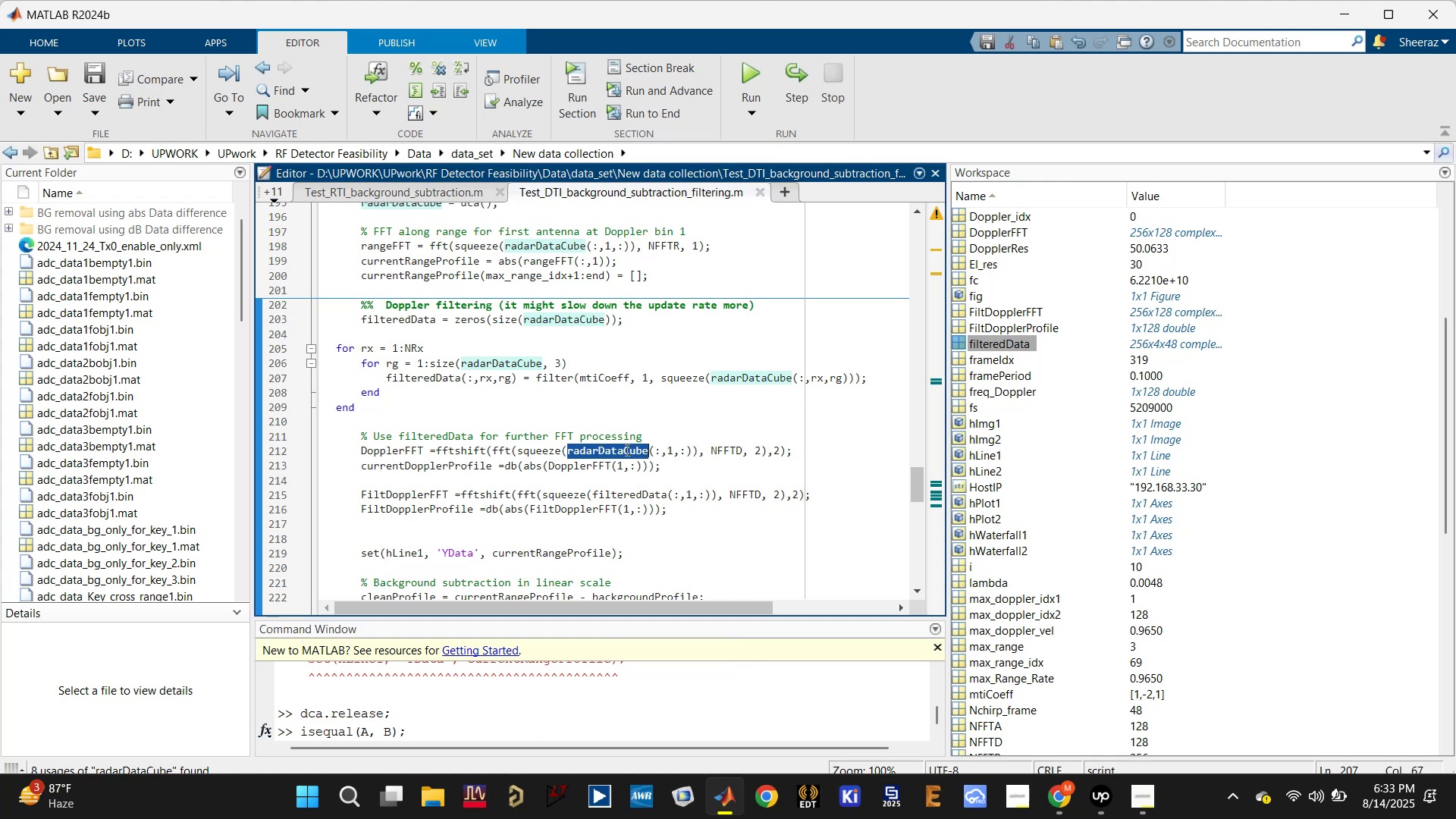 
key(Control+C)
 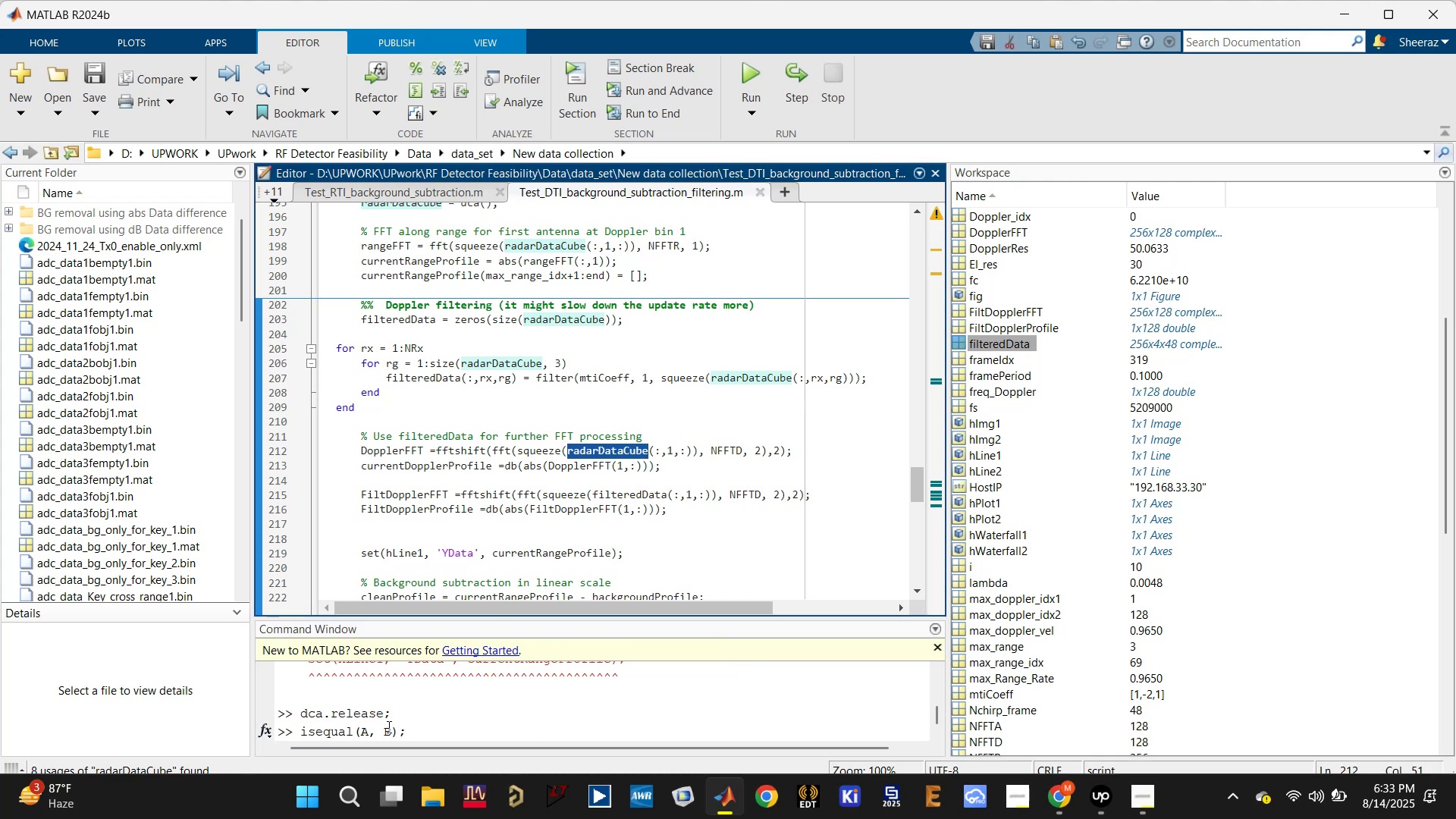 
left_click_drag(start_coordinate=[380, 733], to_coordinate=[389, 733])
 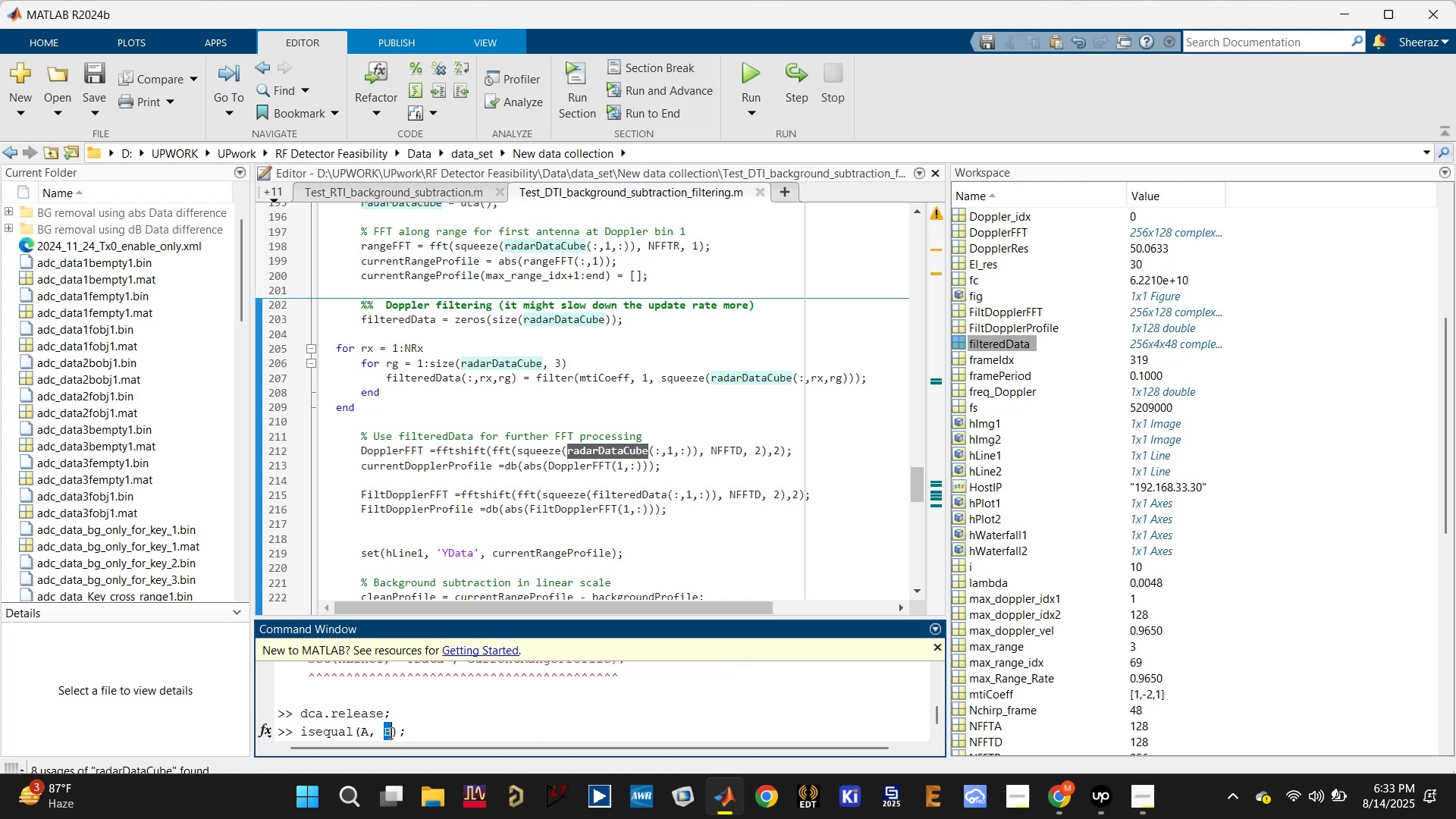 
key(Control+V)
 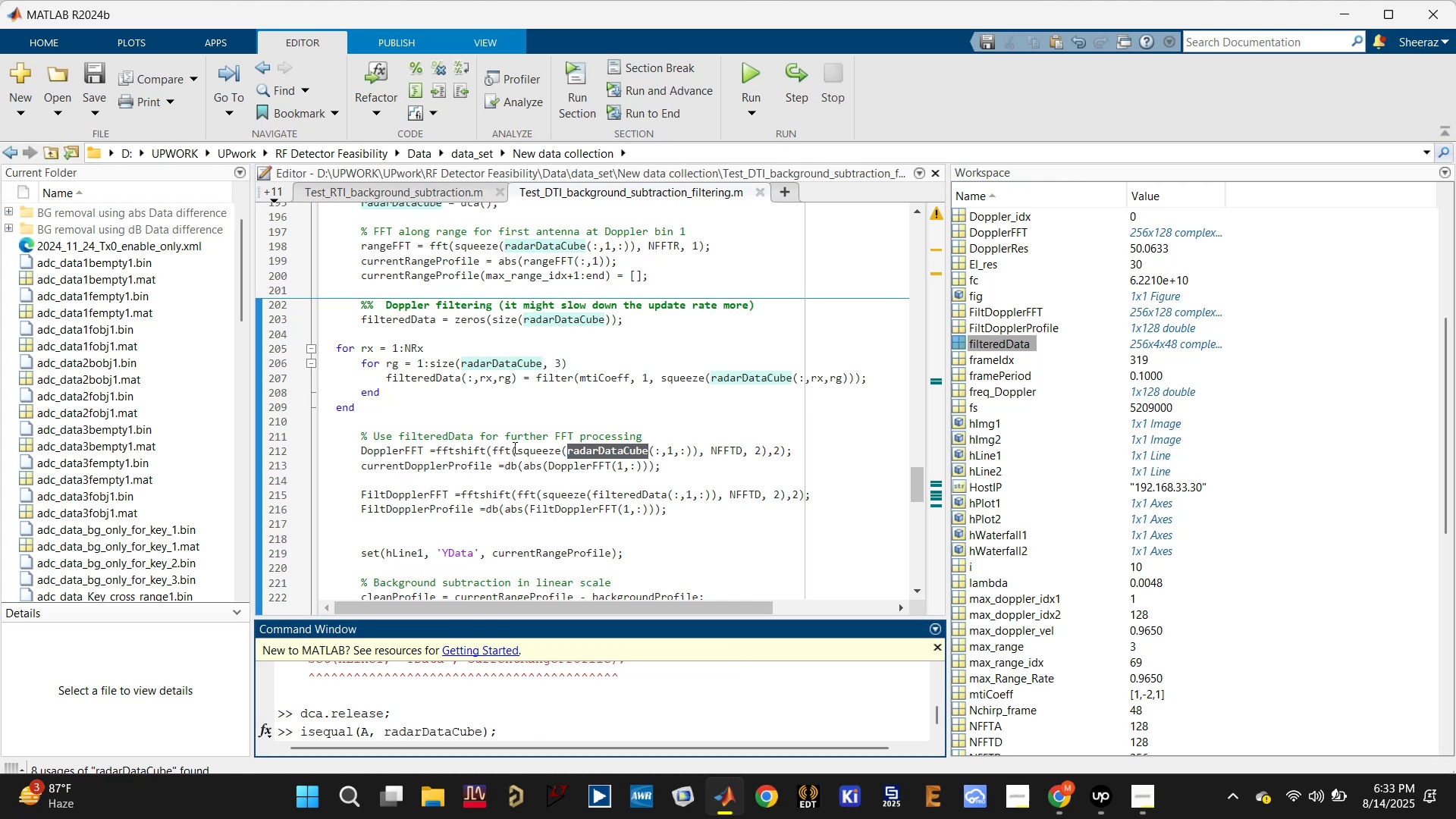 
double_click([437, 381])
 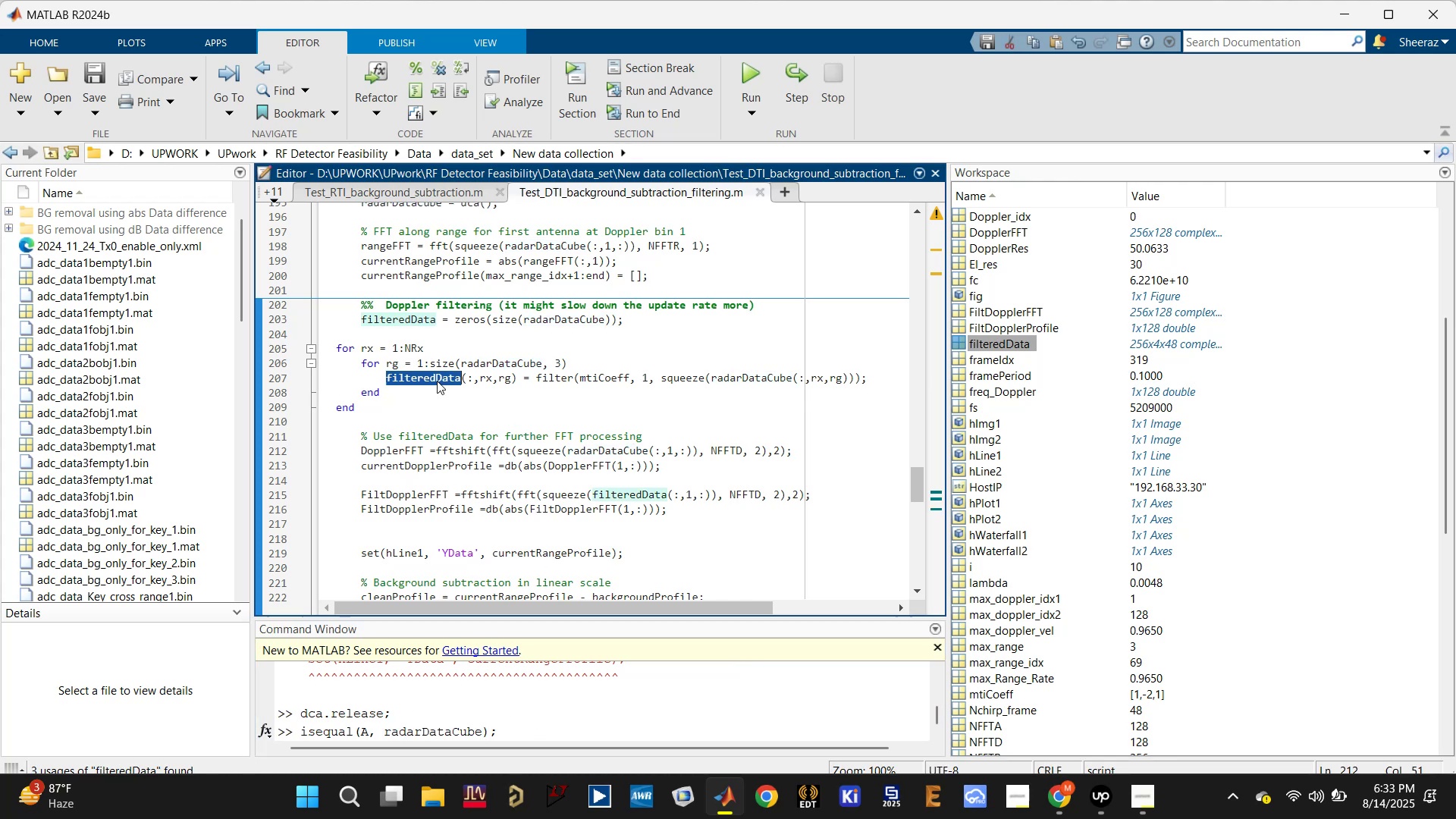 
key(Control+C)
 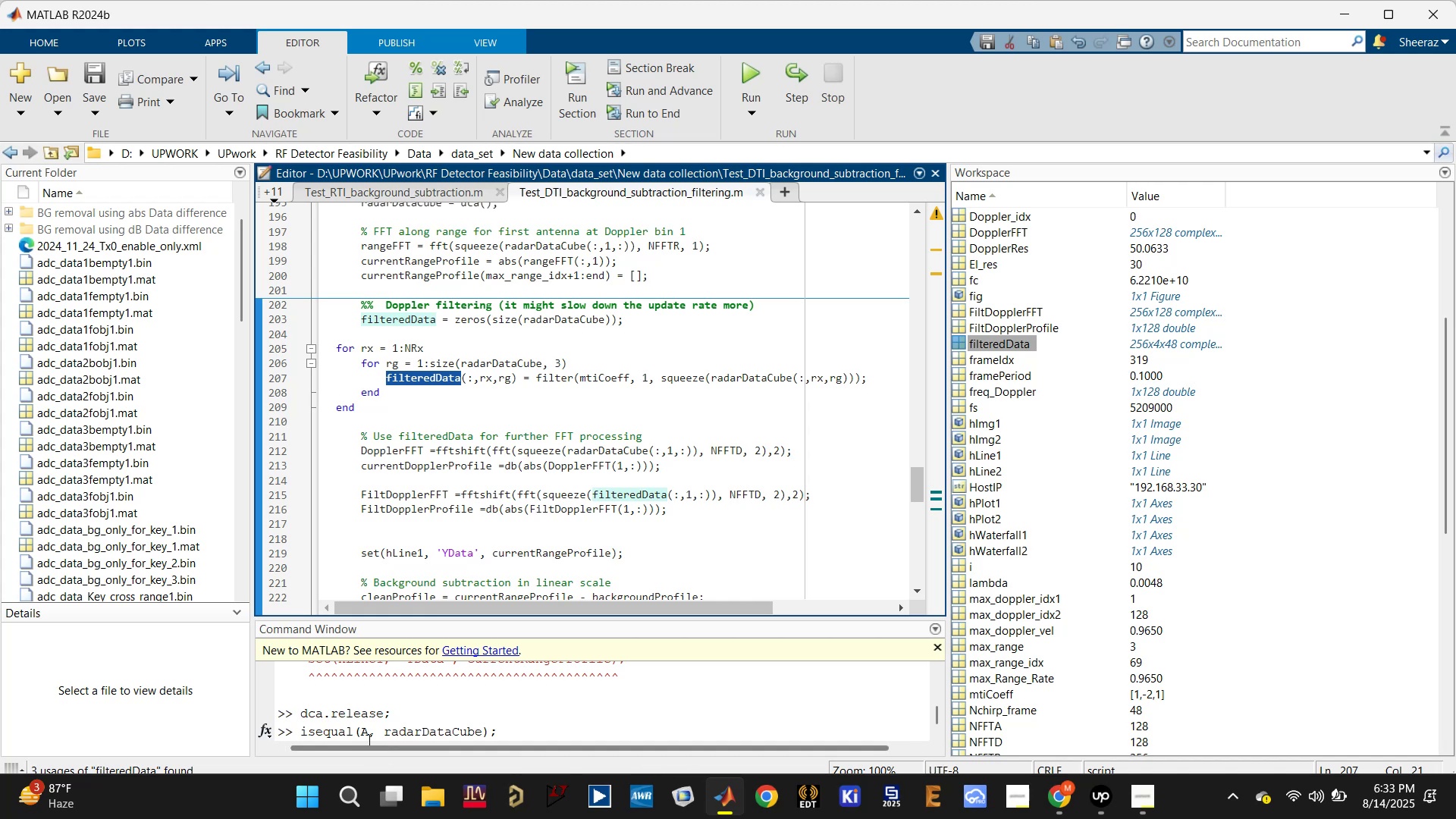 
left_click_drag(start_coordinate=[368, 728], to_coordinate=[362, 730])
 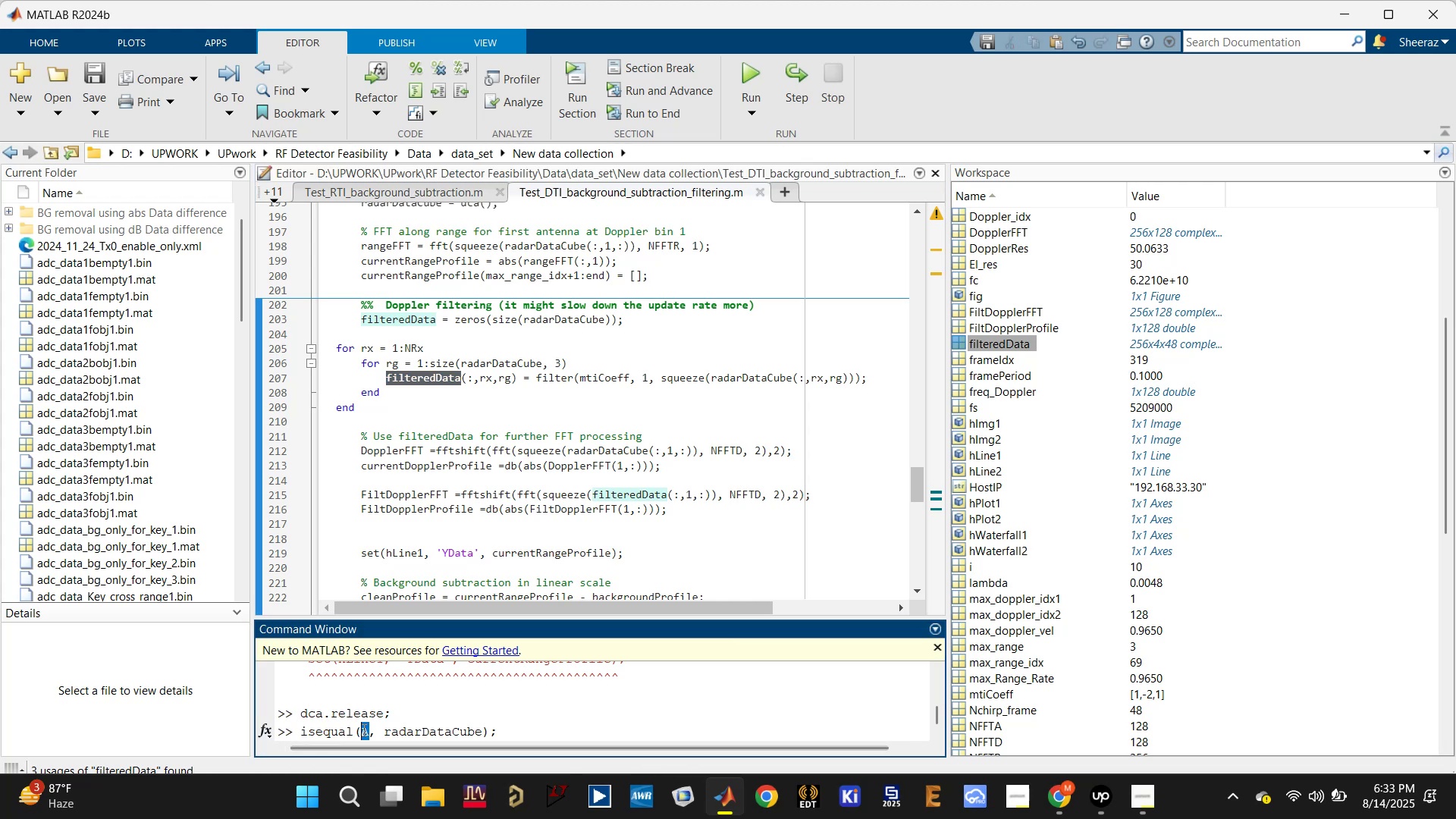 
key(Control+V)
 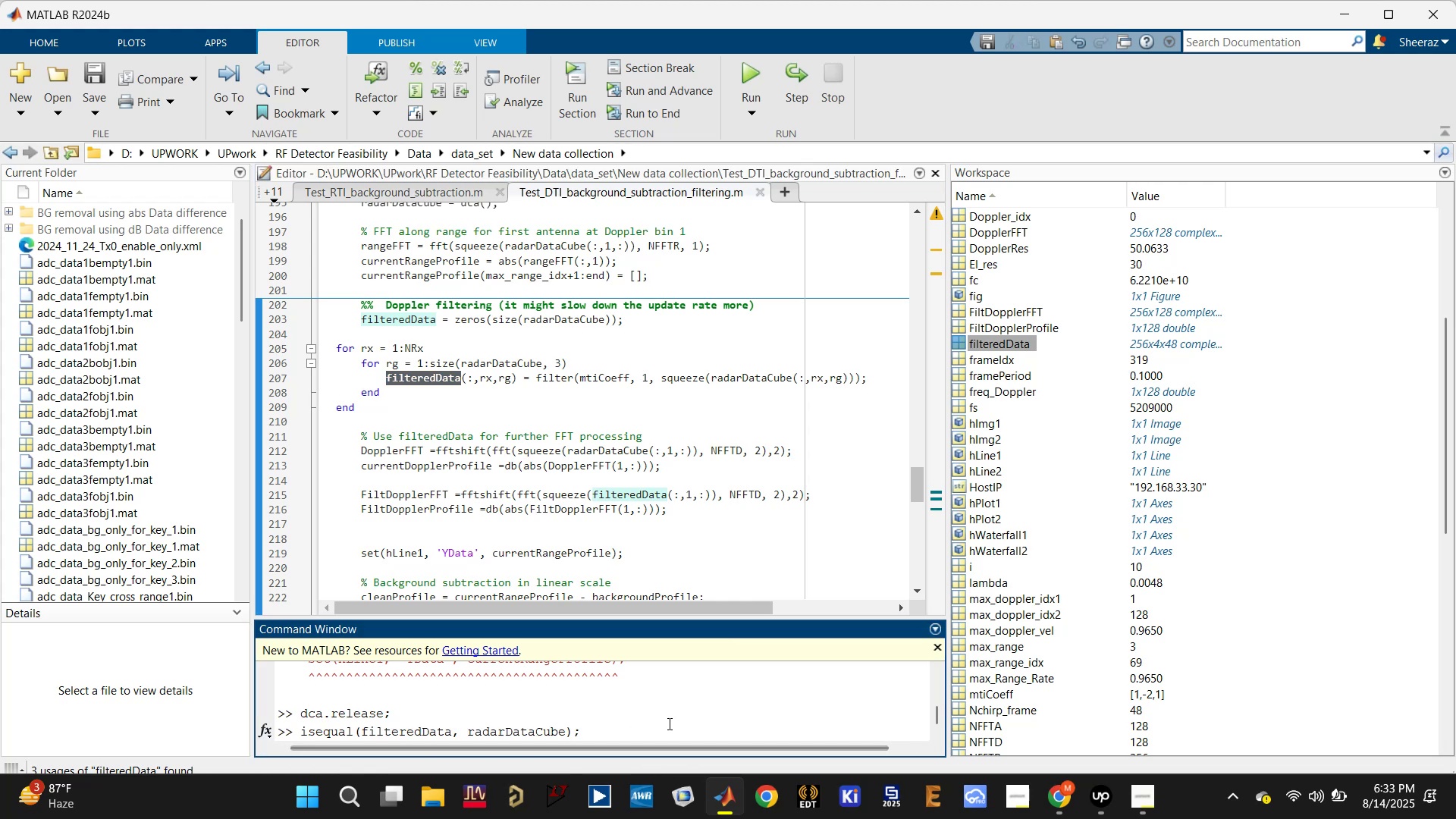 
left_click([656, 735])
 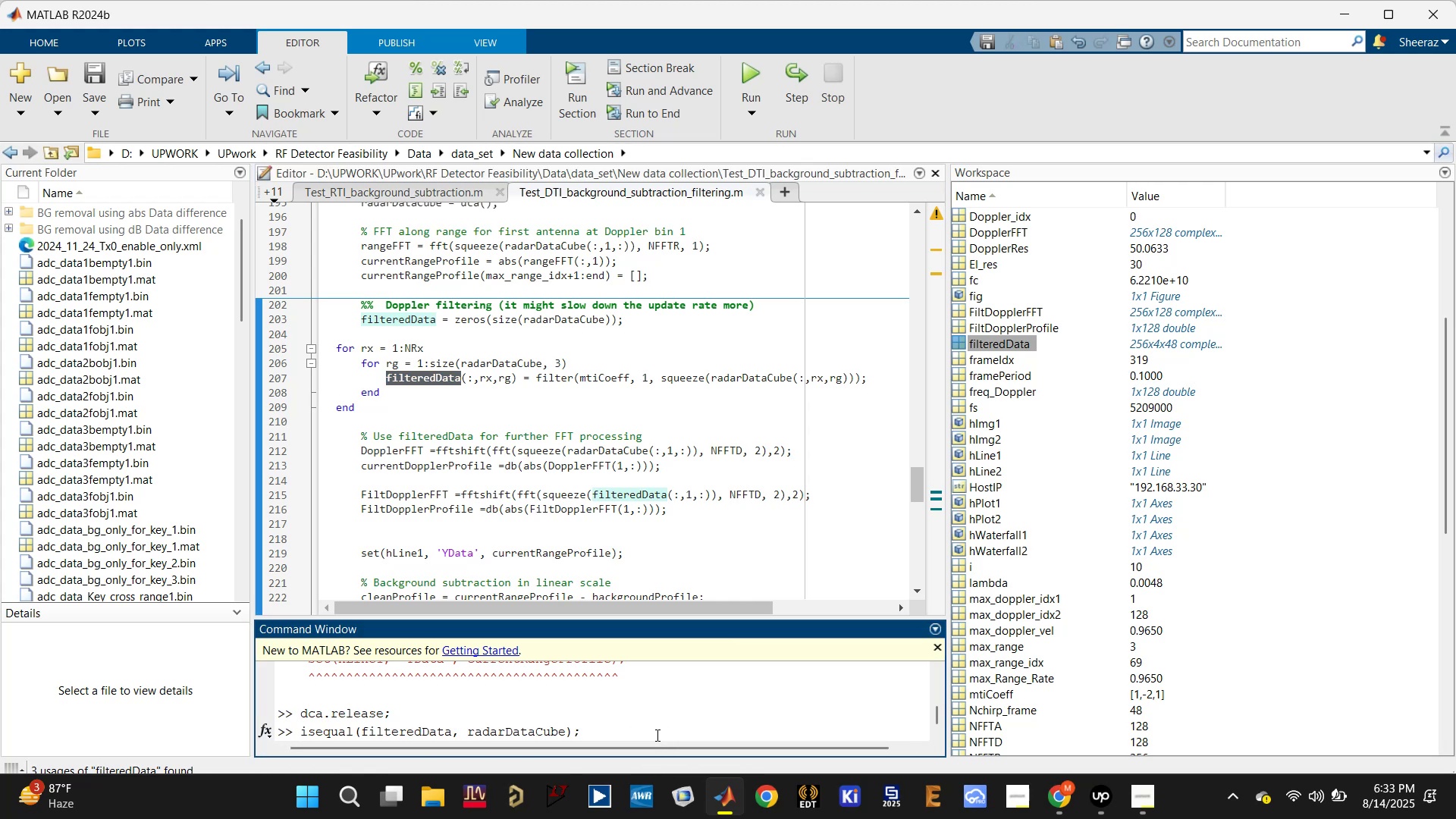 
key(Enter)
 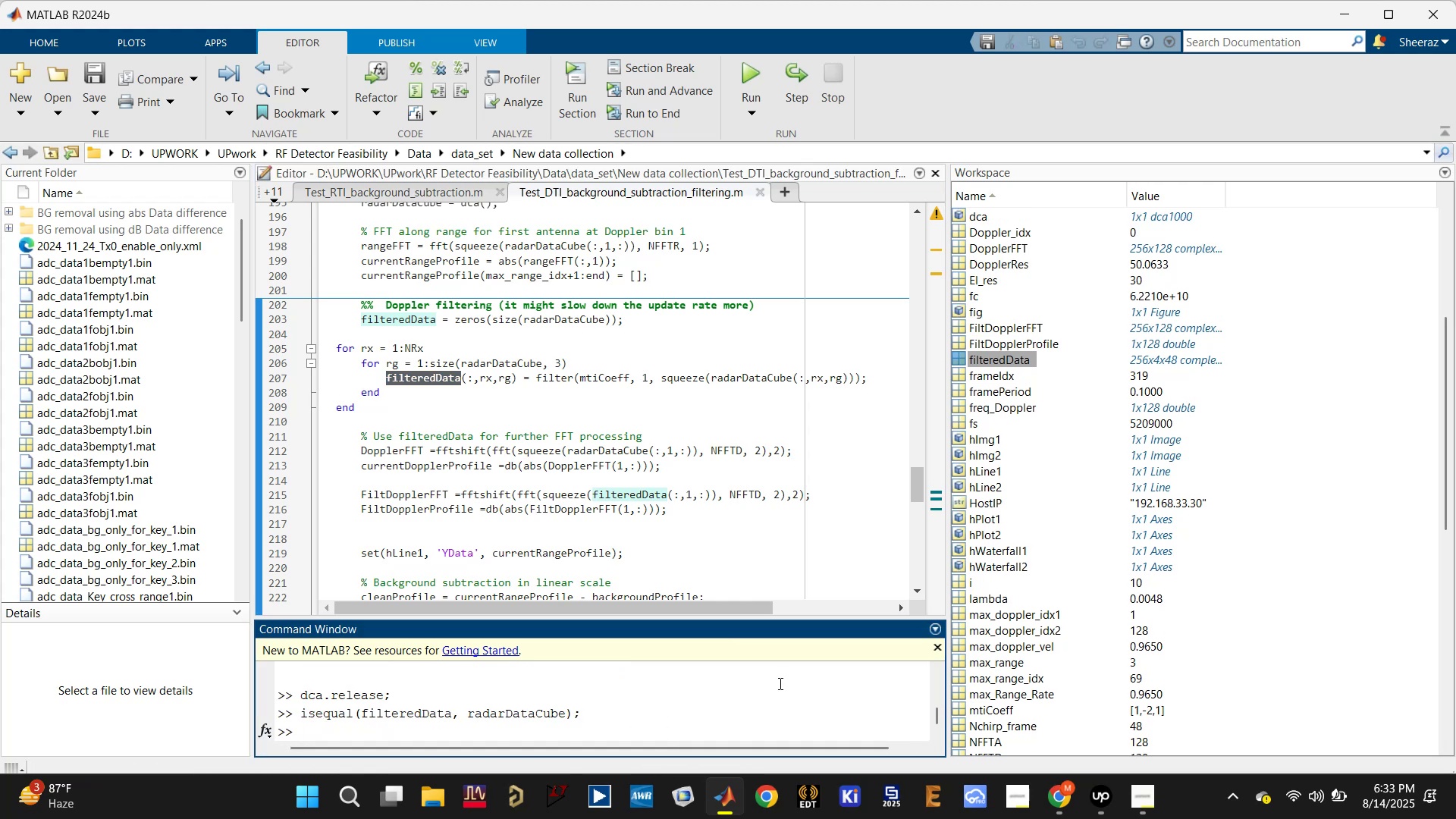 
scroll: coordinate [1081, 434], scroll_direction: up, amount: 16.0
 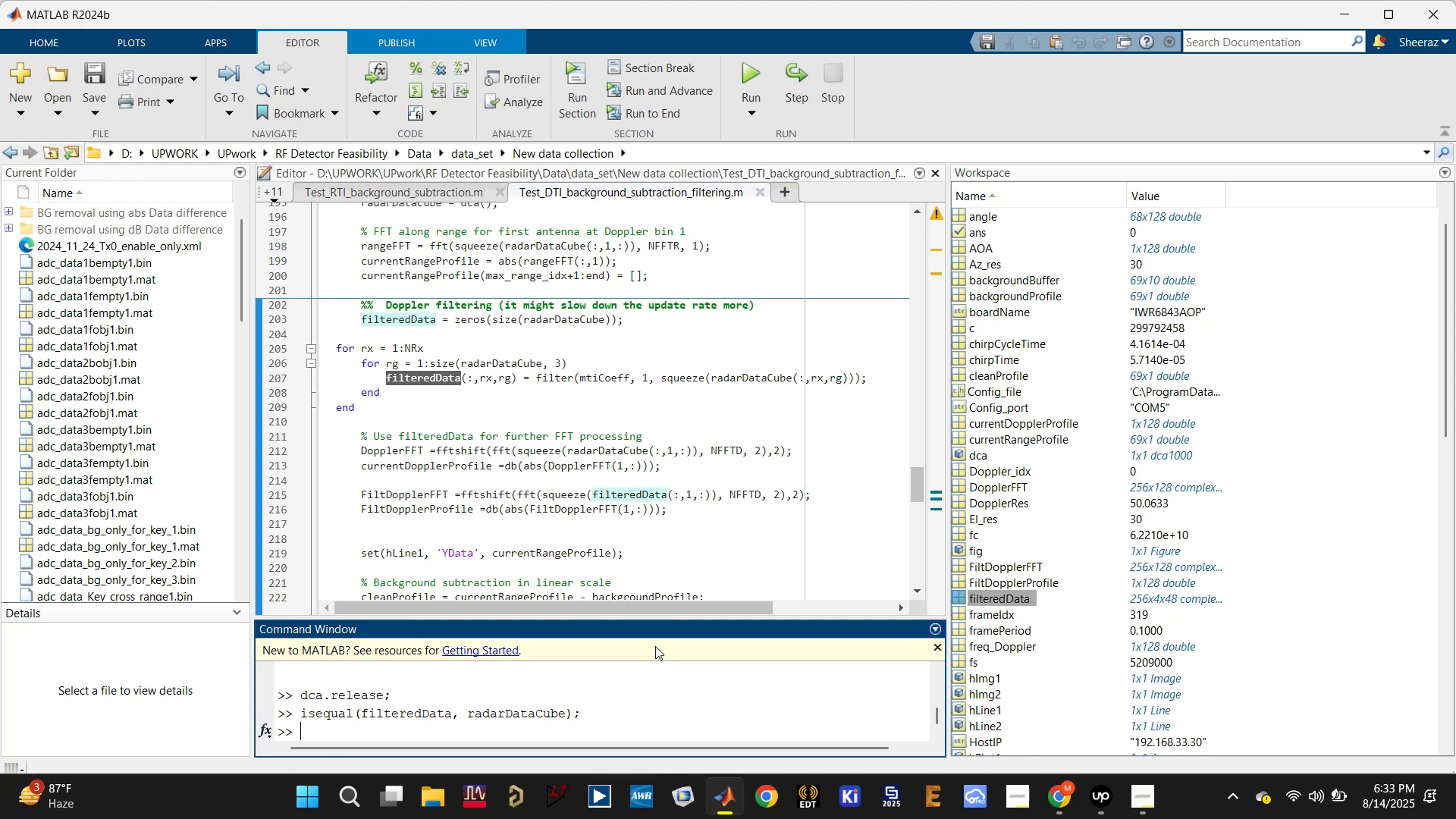 
wait(11.34)
 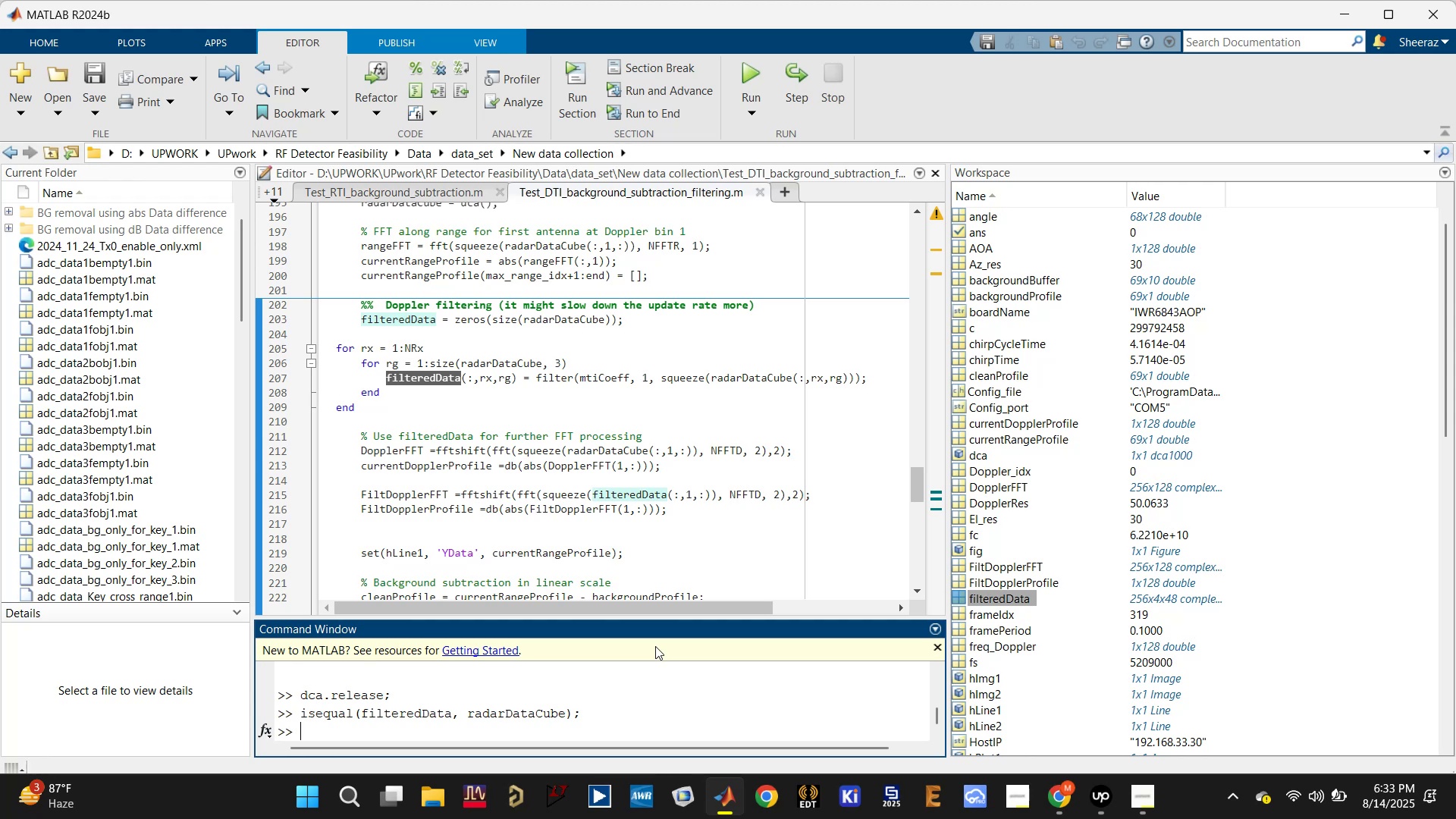 
key(ArrowUp)
 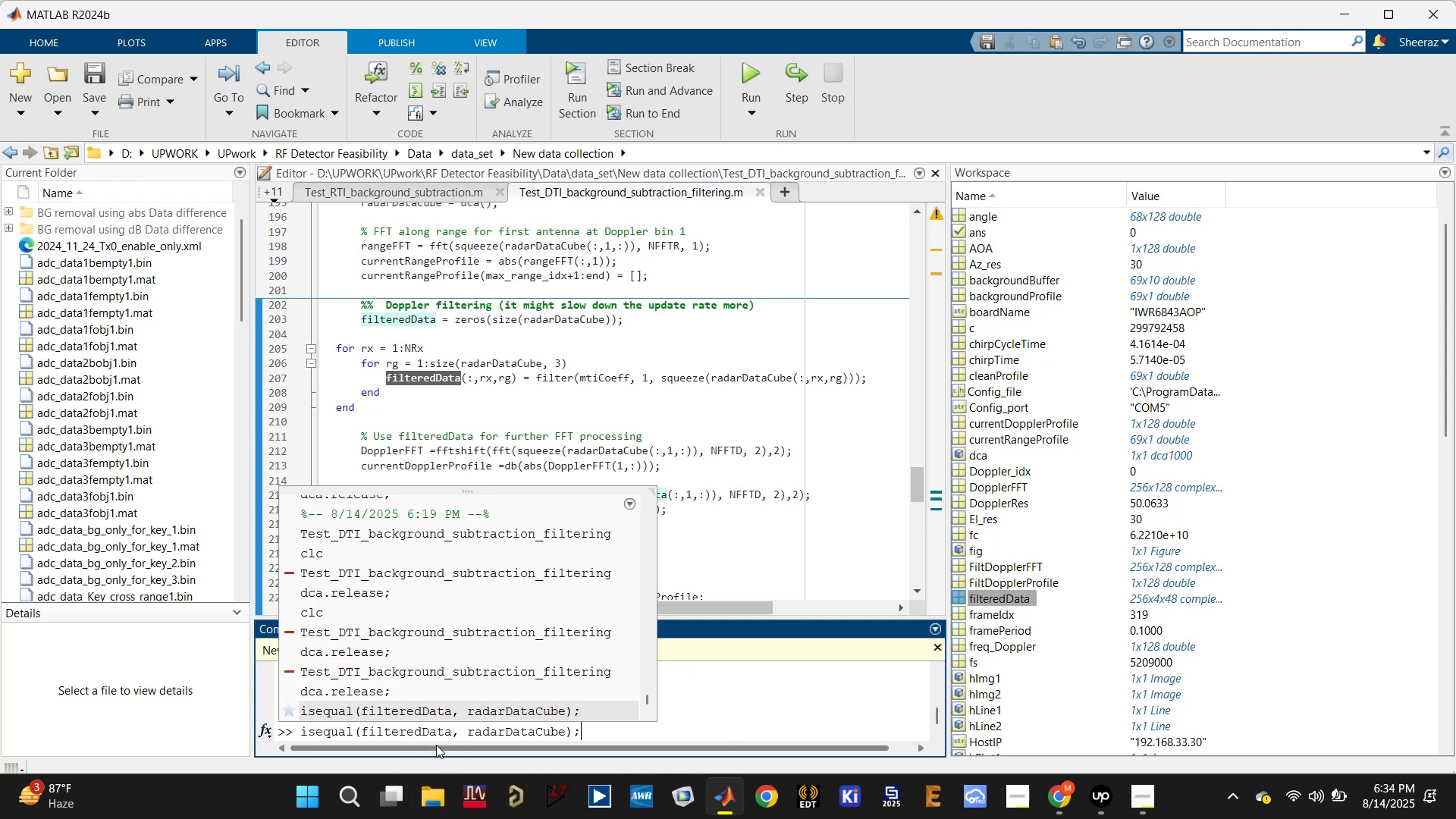 
key(Backspace)
 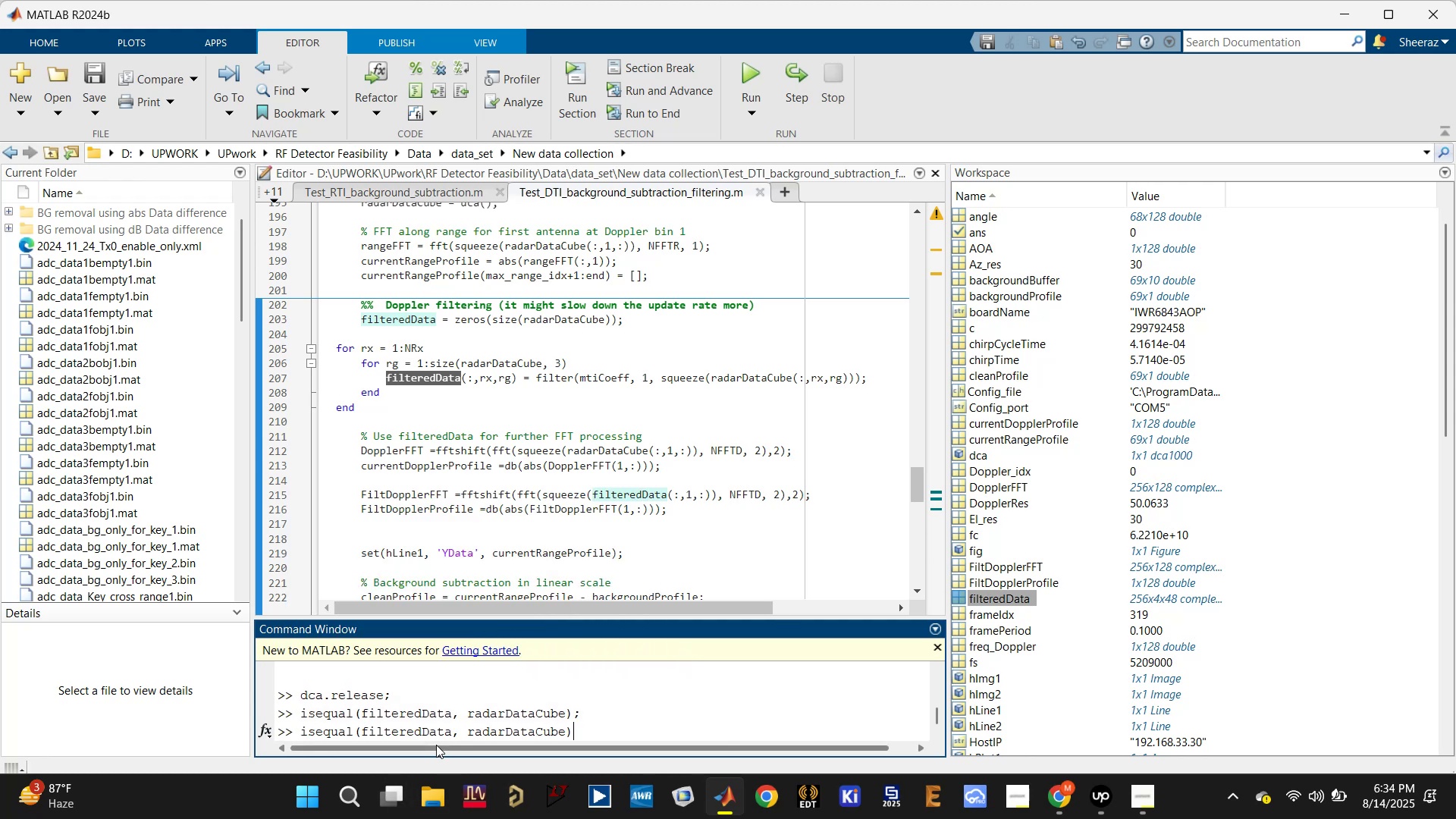 
key(Enter)
 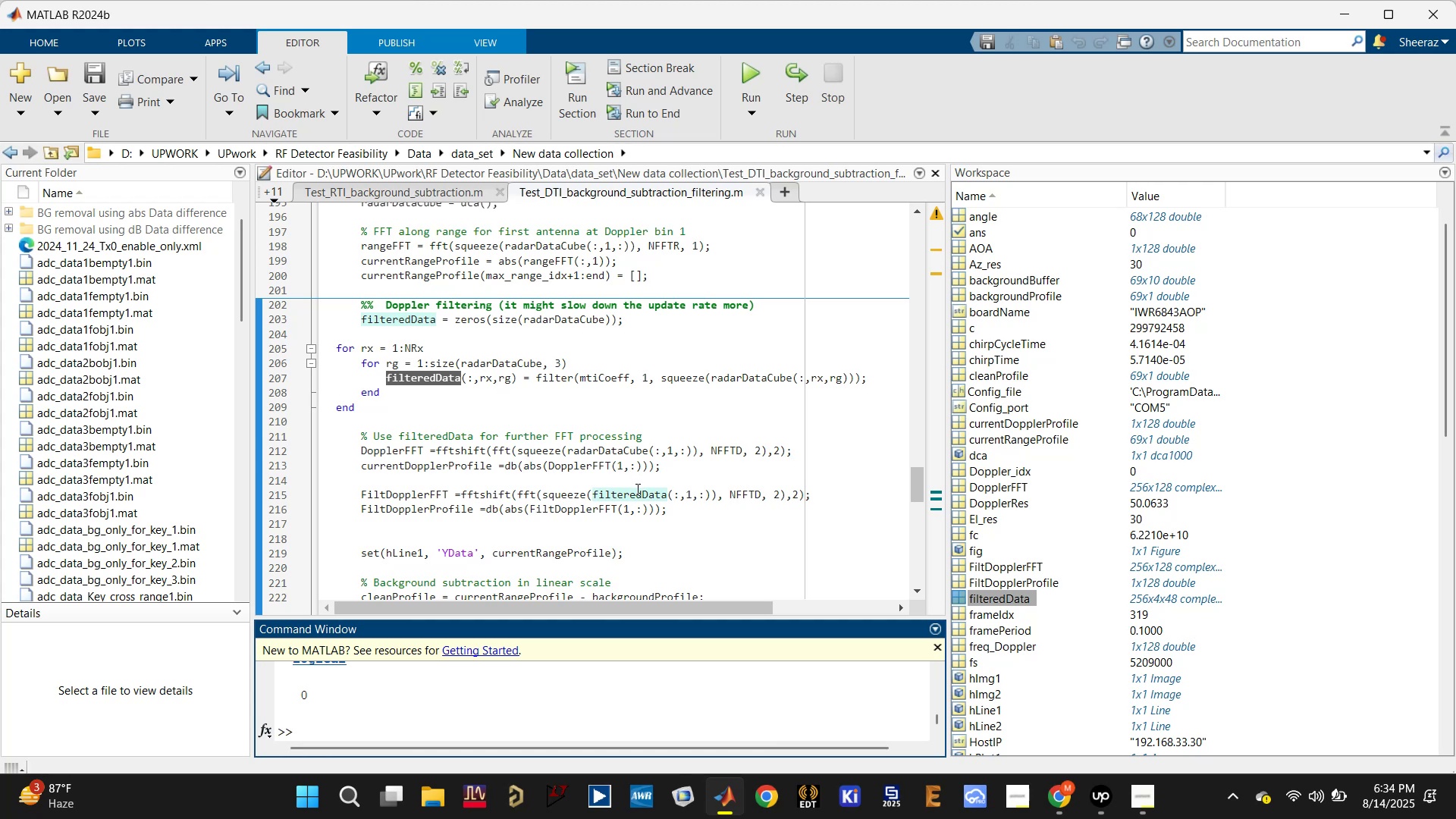 
wait(7.98)
 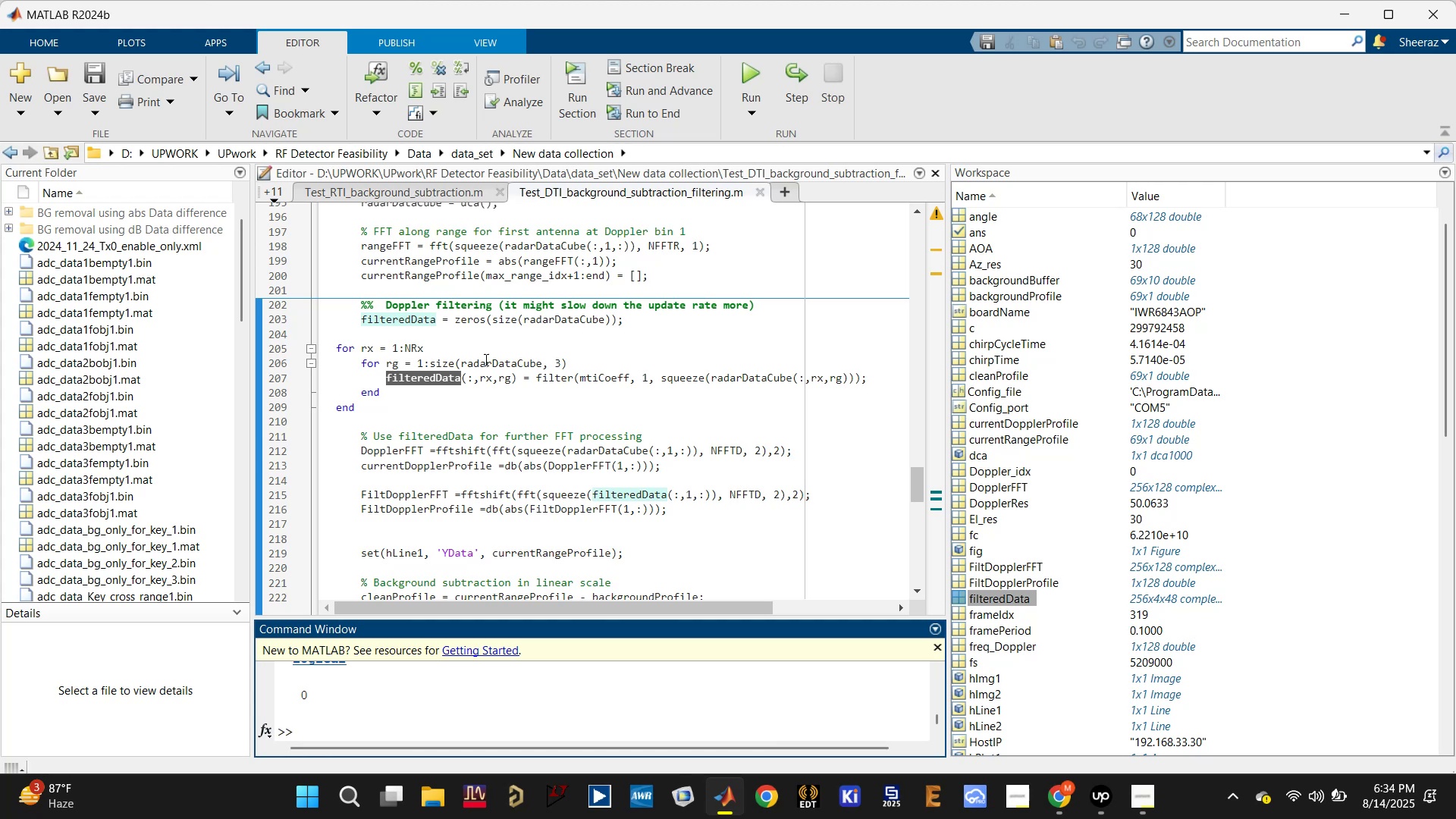 
left_click([543, 466])
 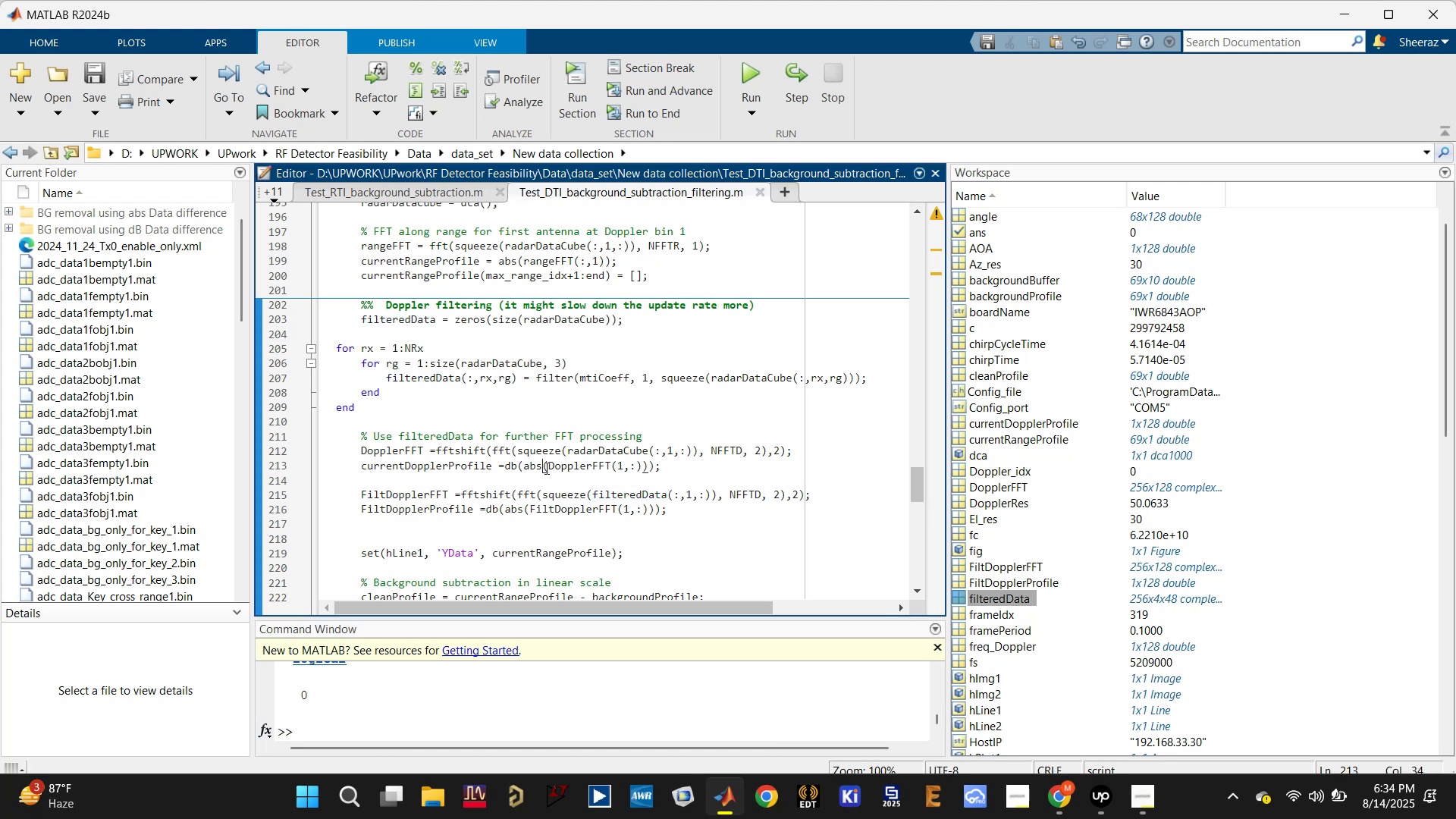 
key(Control+A)
 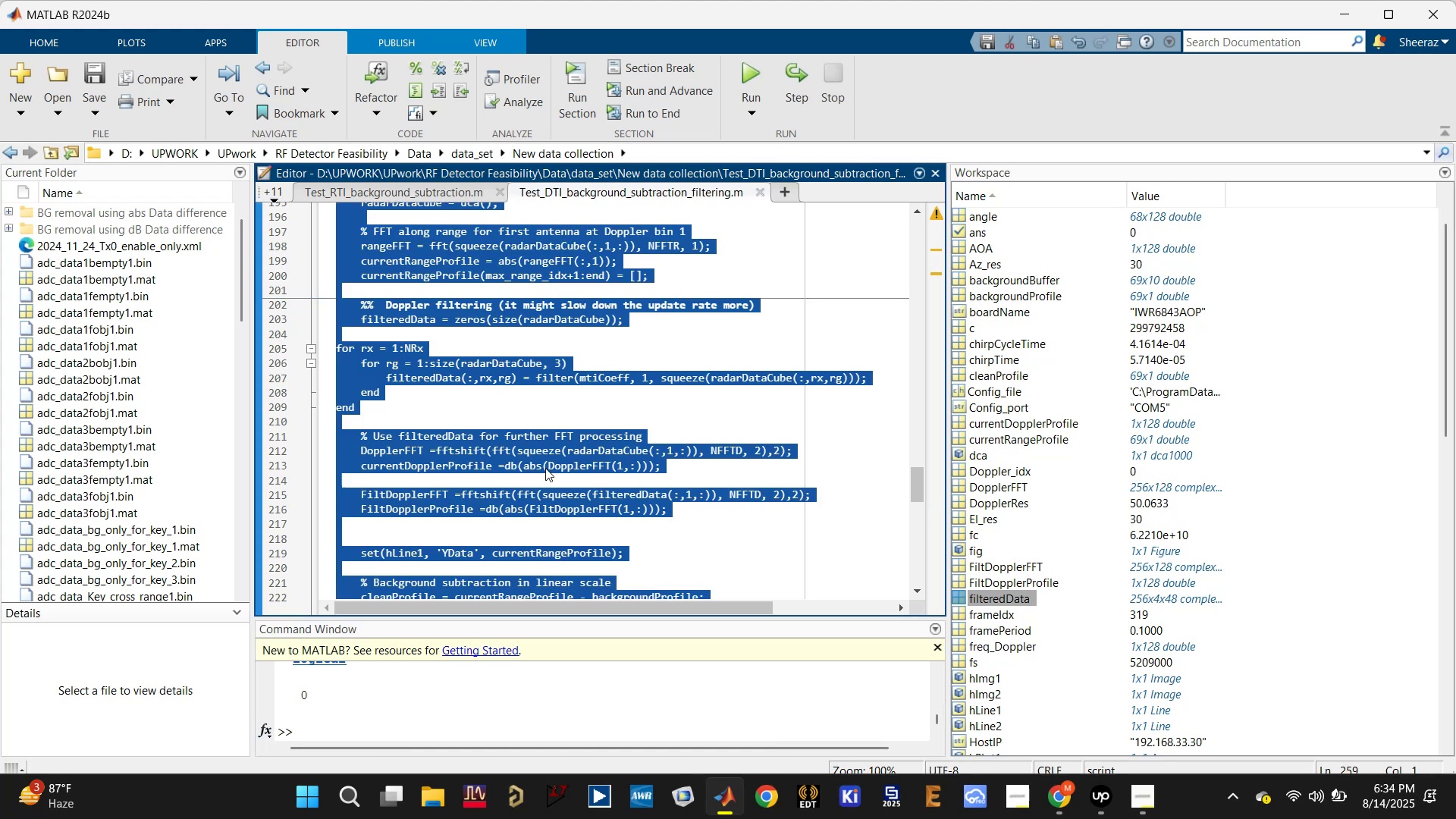 
key(Control+C)
 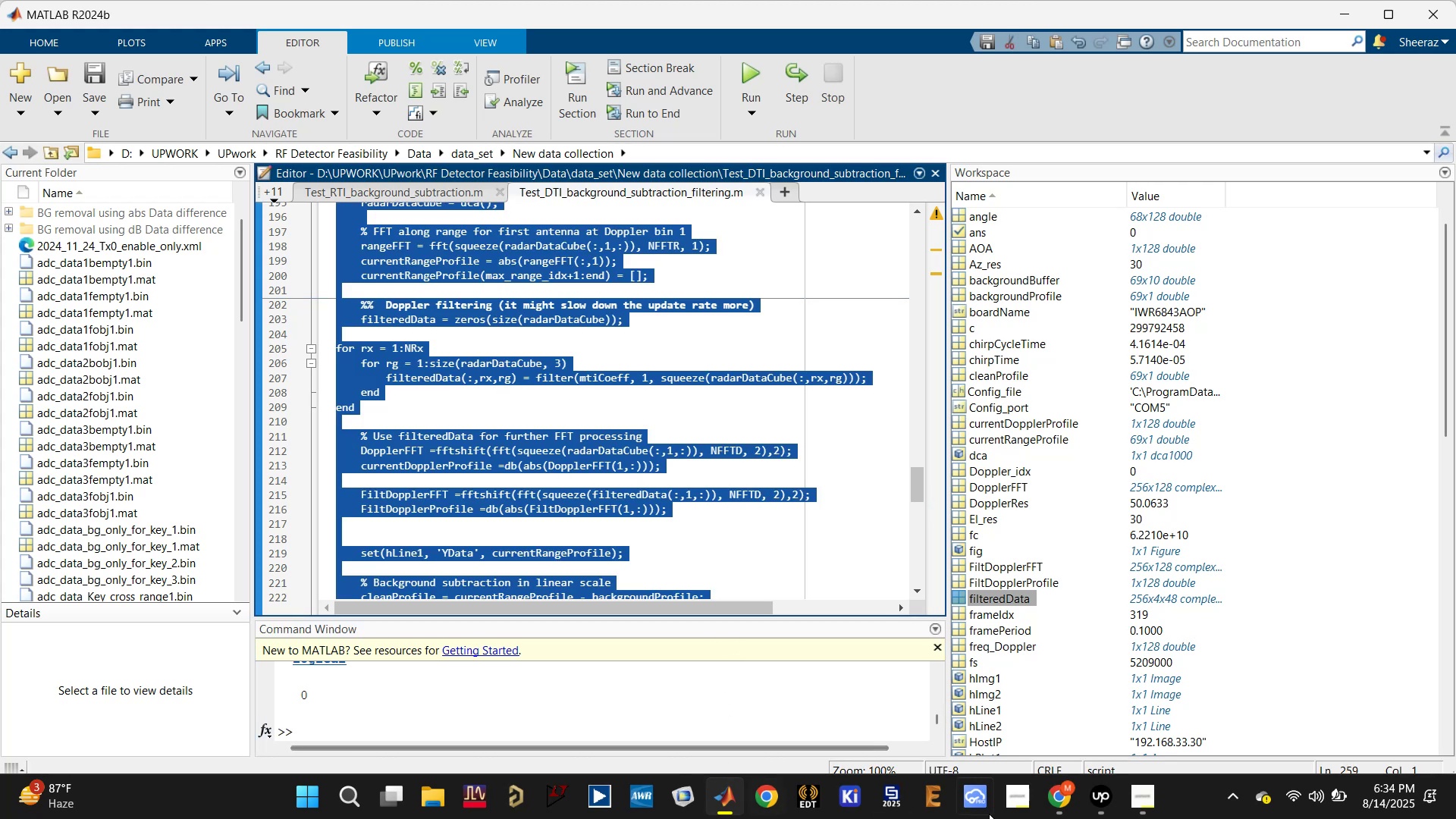 
left_click([1056, 795])
 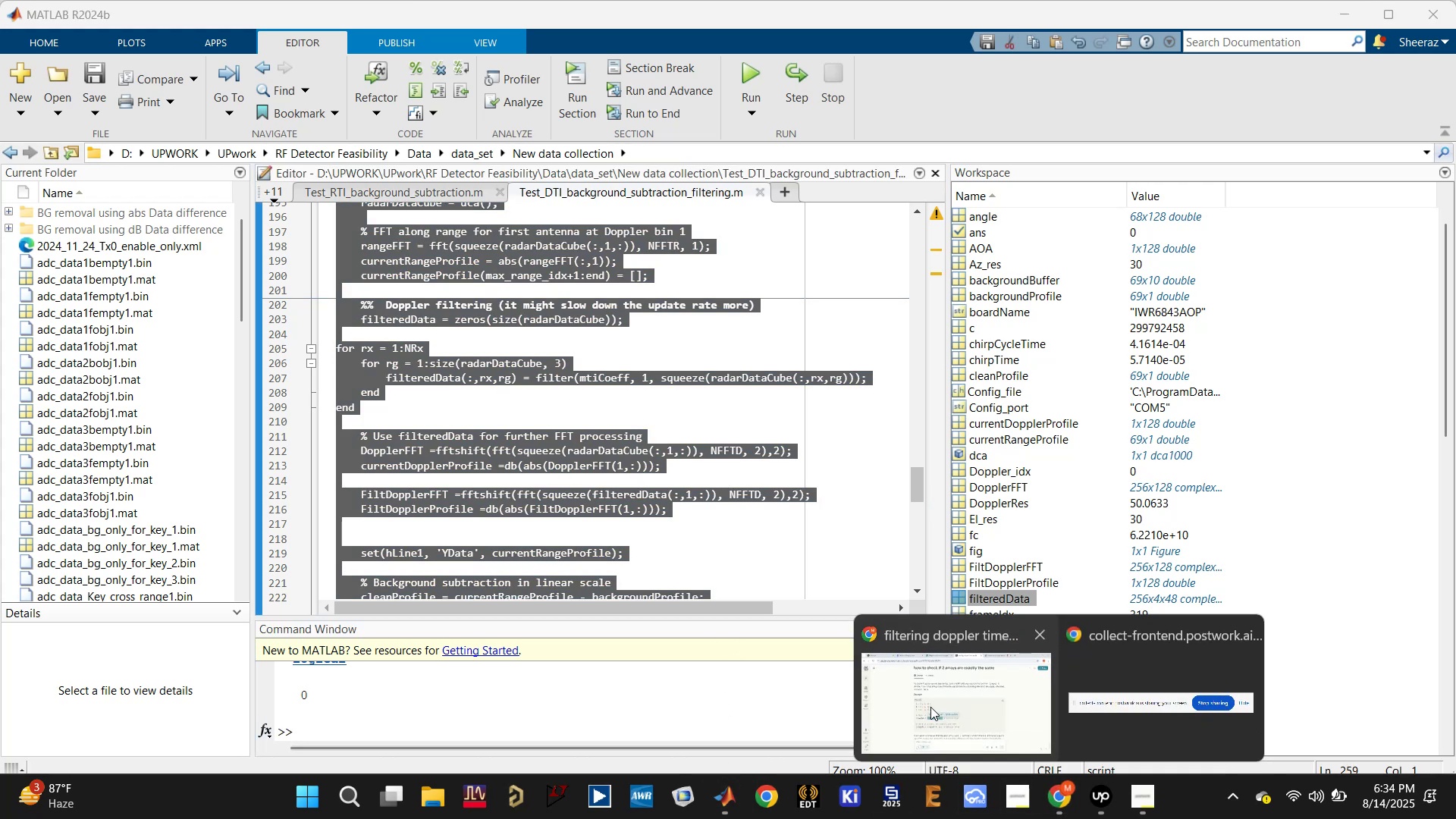 
left_click([925, 689])
 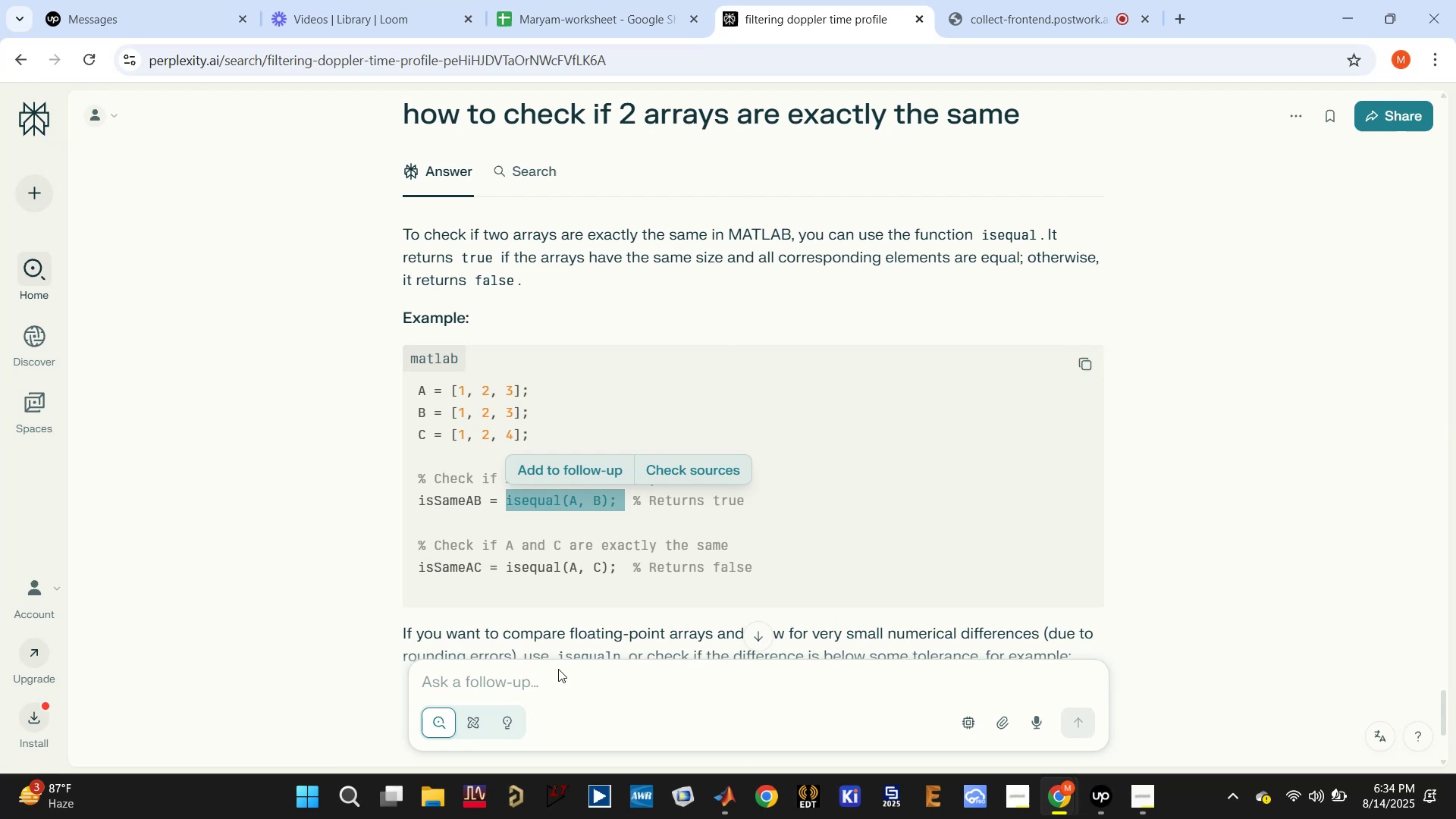 
left_click([543, 690])
 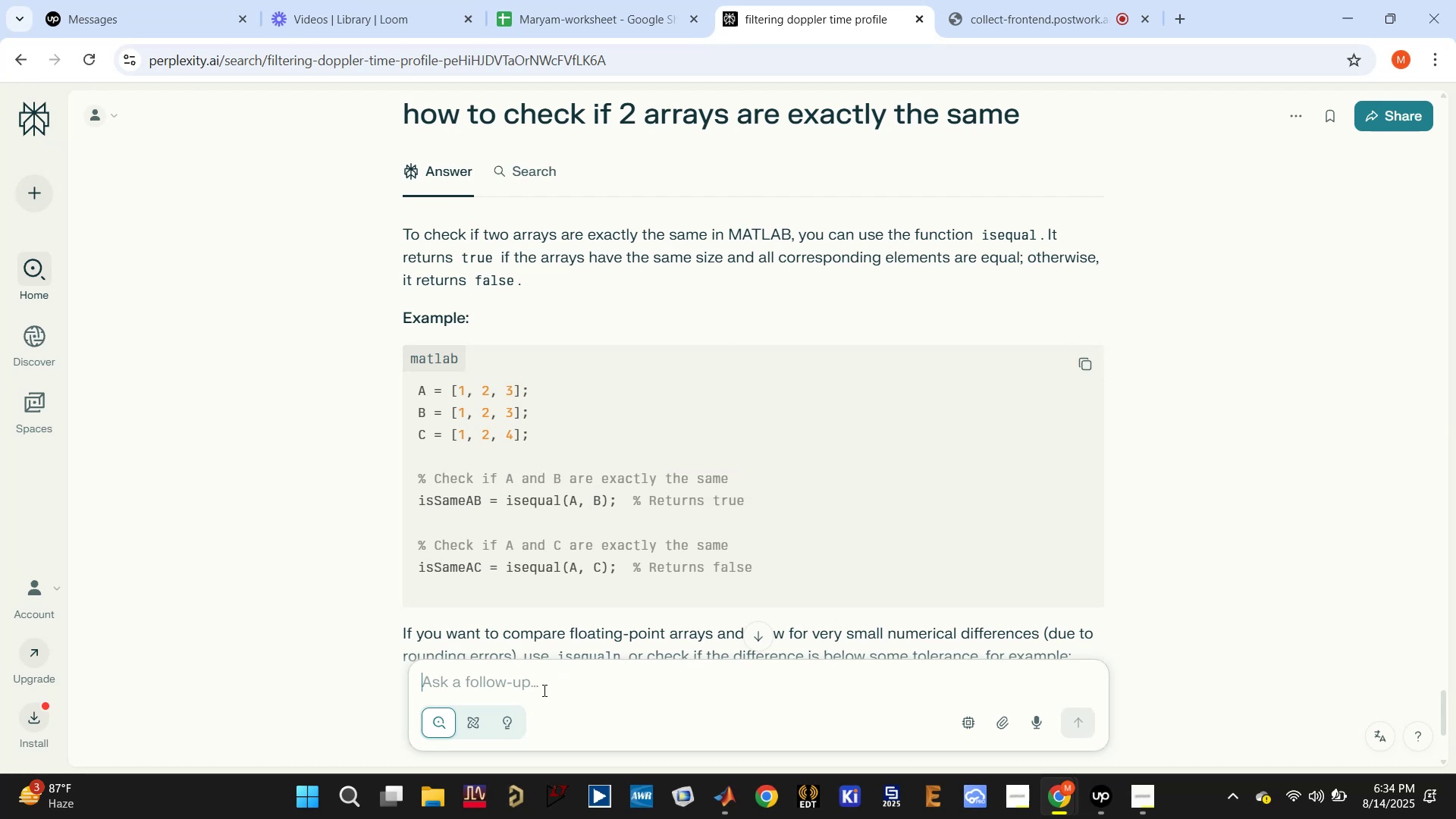 
type(the filtering i)
key(Backspace)
type(doesnt have signif)
key(Backspace)
key(Backspace)
key(Backspace)
key(Backspace)
key(Backspace)
key(Backspace)
type(any impact on the dopper)
key(Backspace)
key(Backspace)
type(ler profiel)
key(Backspace)
key(Backspace)
type(le in the code below:)
 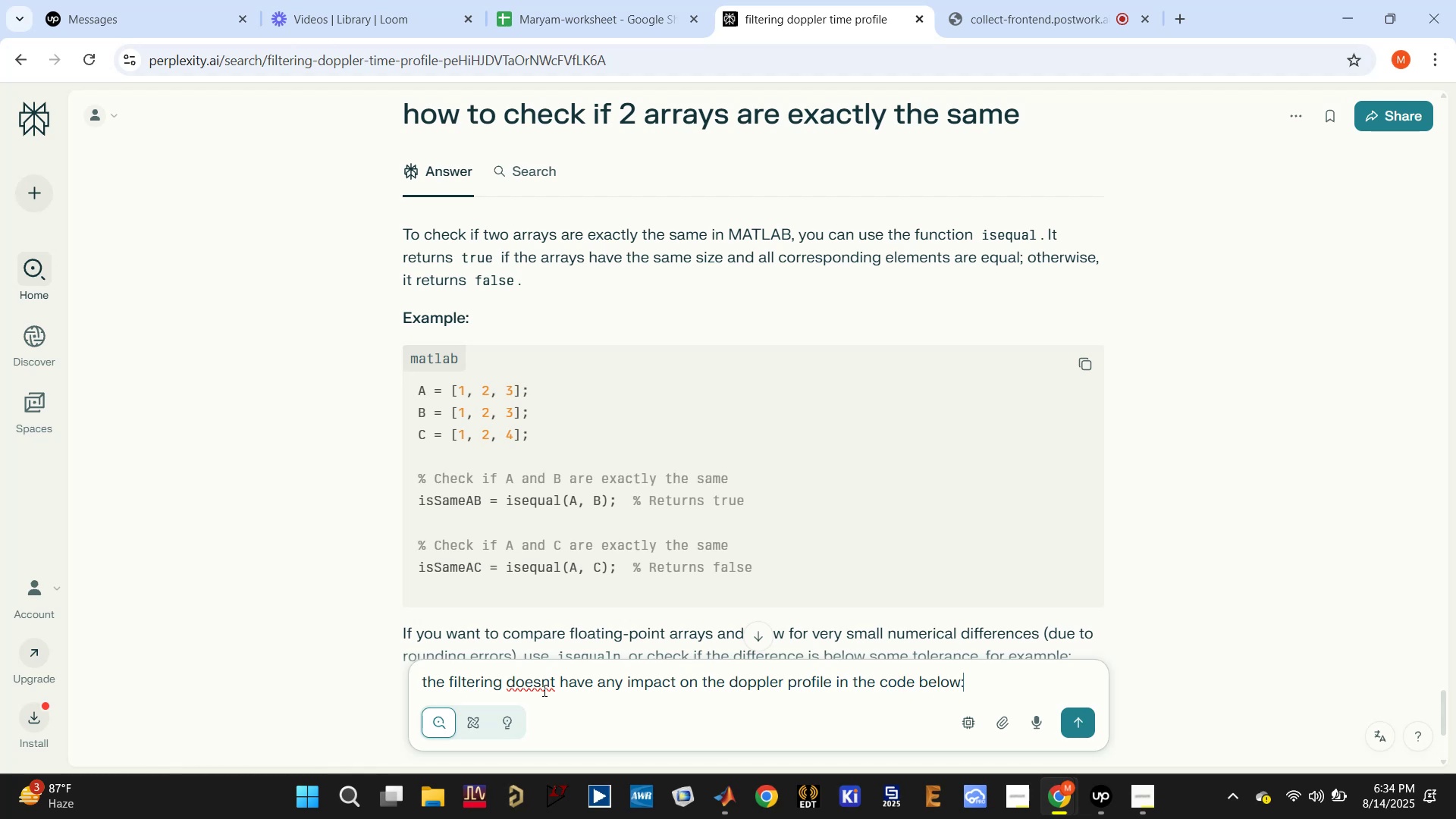 
key(Enter)
 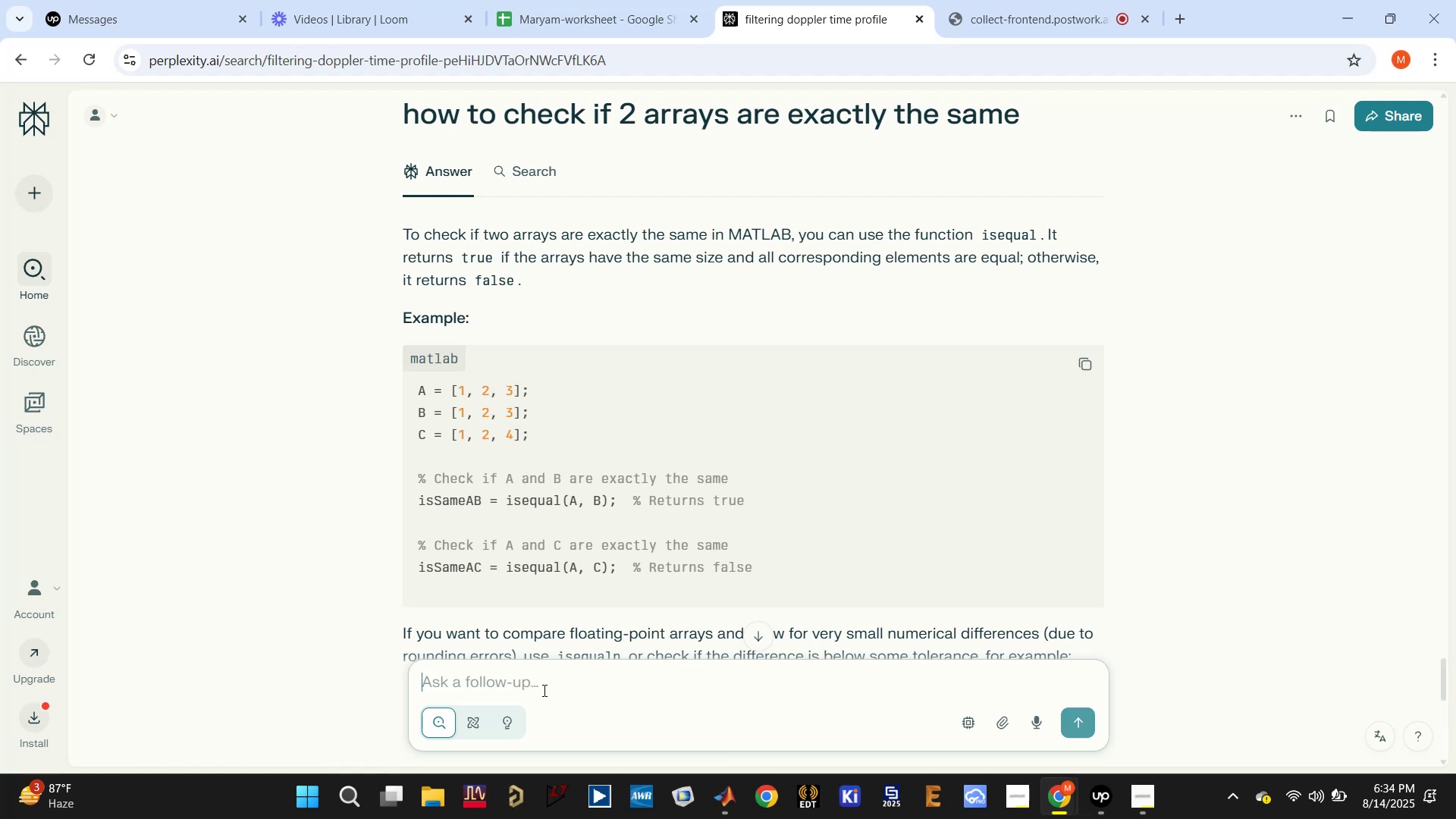 
key(Control+V)
 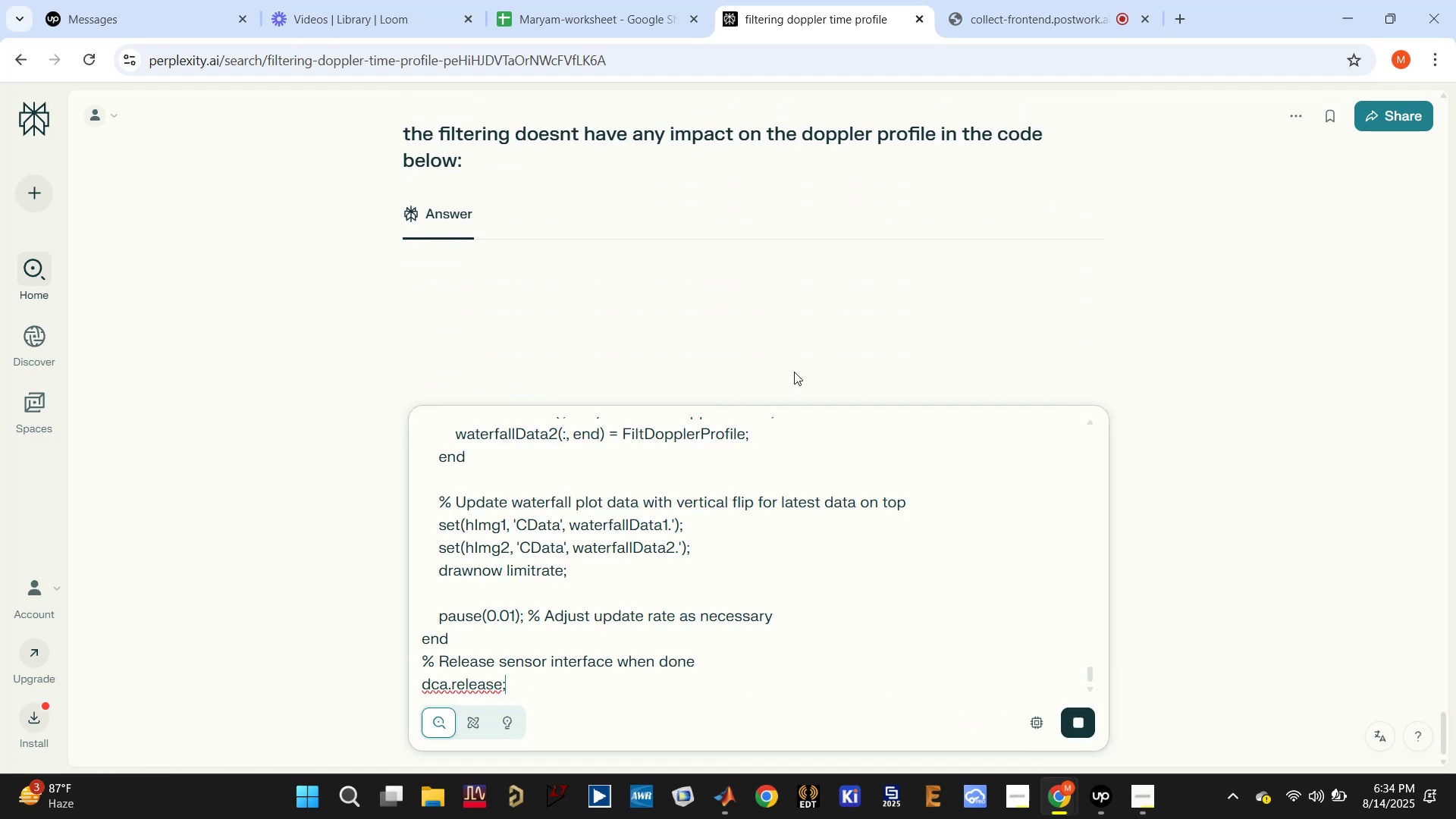 
scroll: coordinate [939, 603], scroll_direction: down, amount: 5.0
 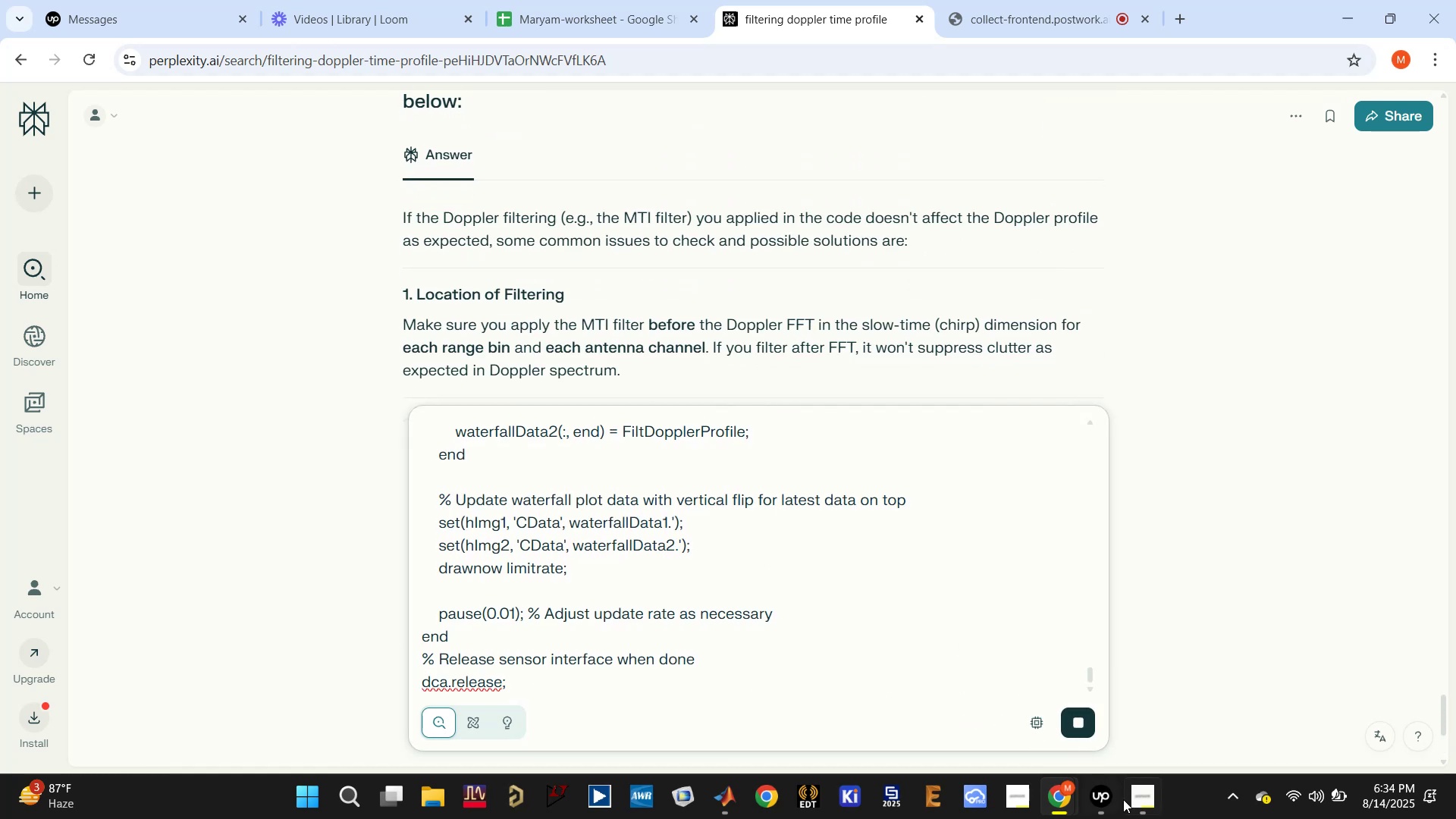 
left_click([1108, 804])
 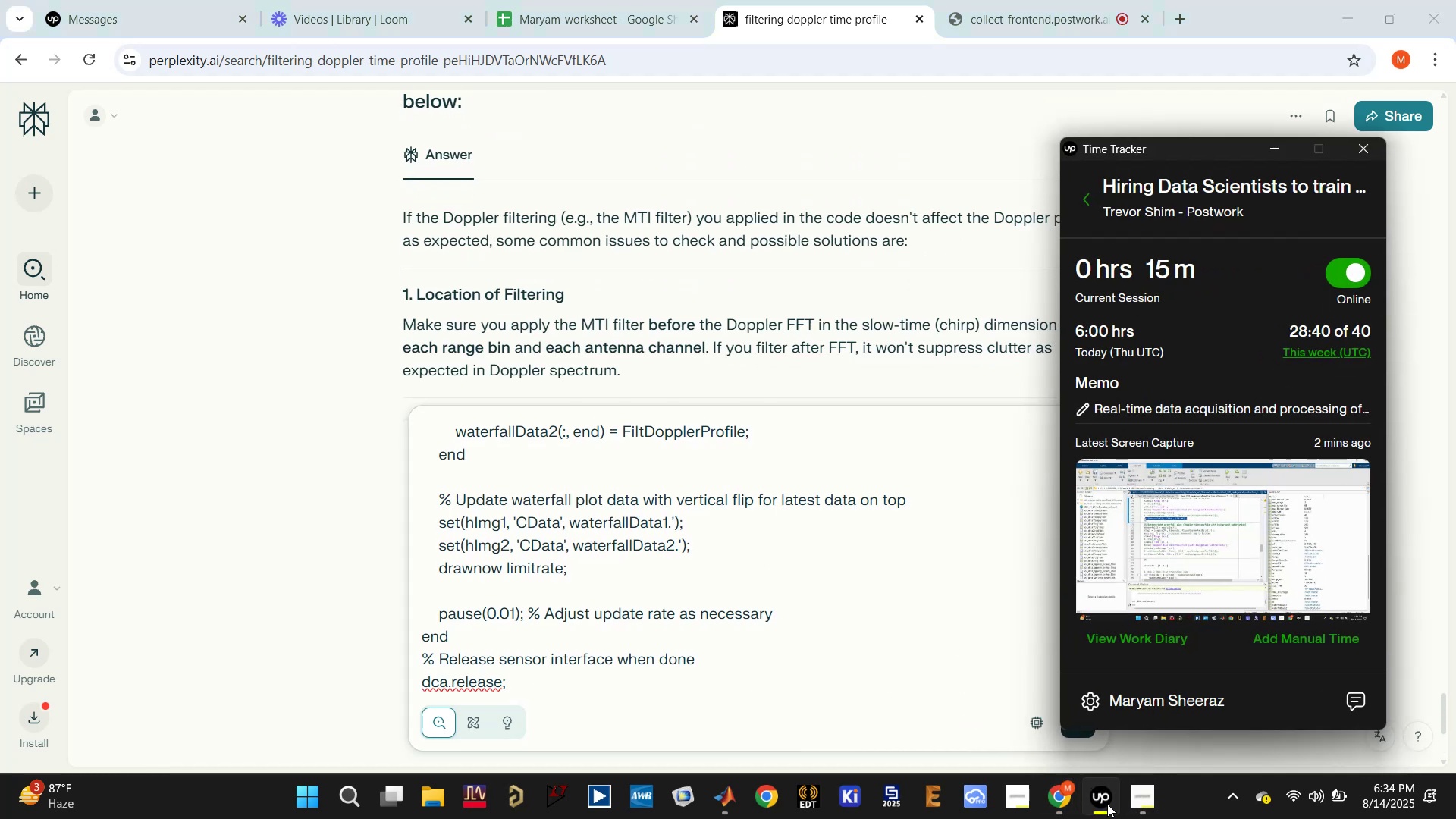 
left_click([1106, 805])
 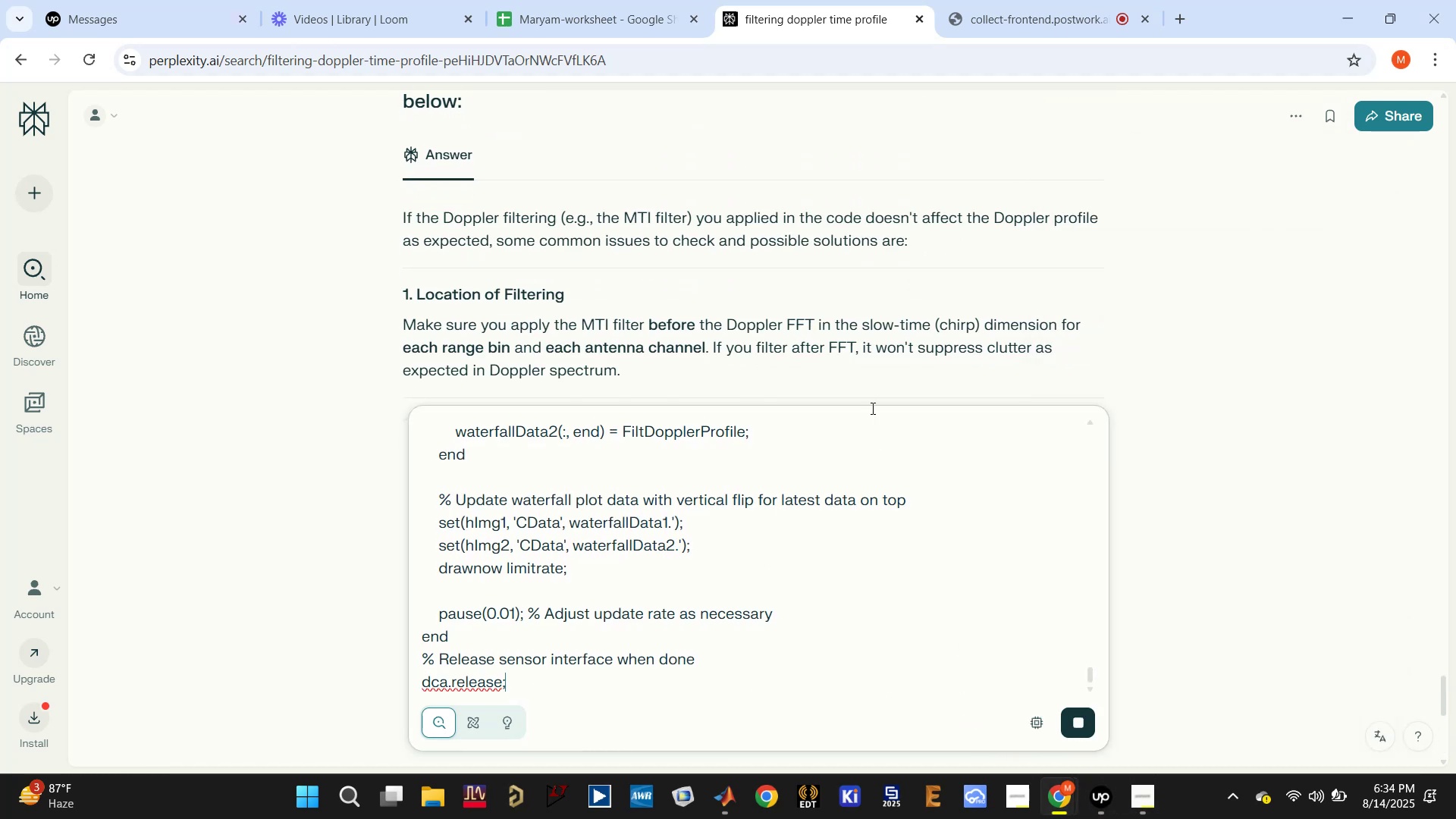 
scroll: coordinate [893, 259], scroll_direction: down, amount: 11.0
 